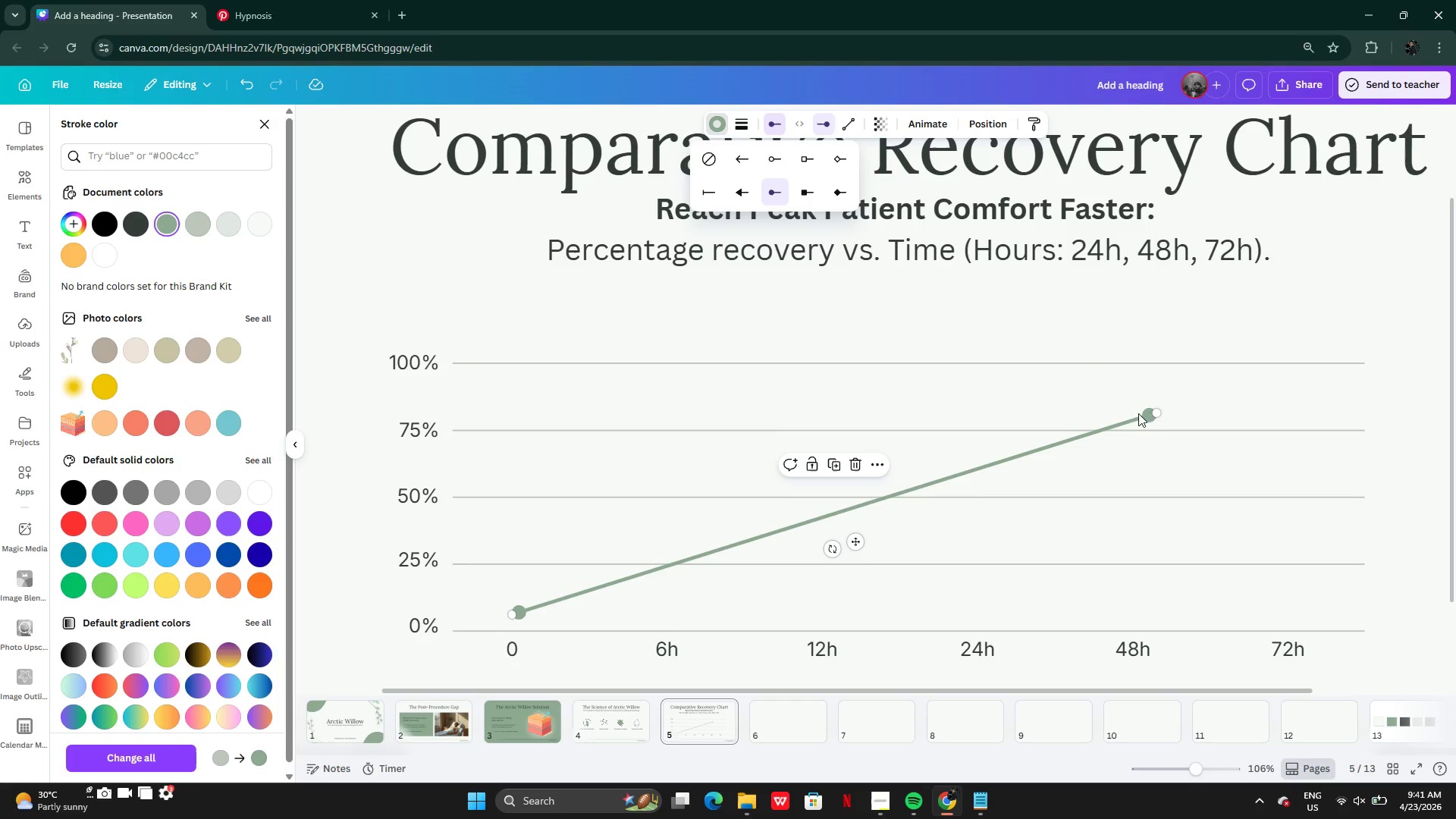 
left_click_drag(start_coordinate=[1158, 413], to_coordinate=[698, 512])
 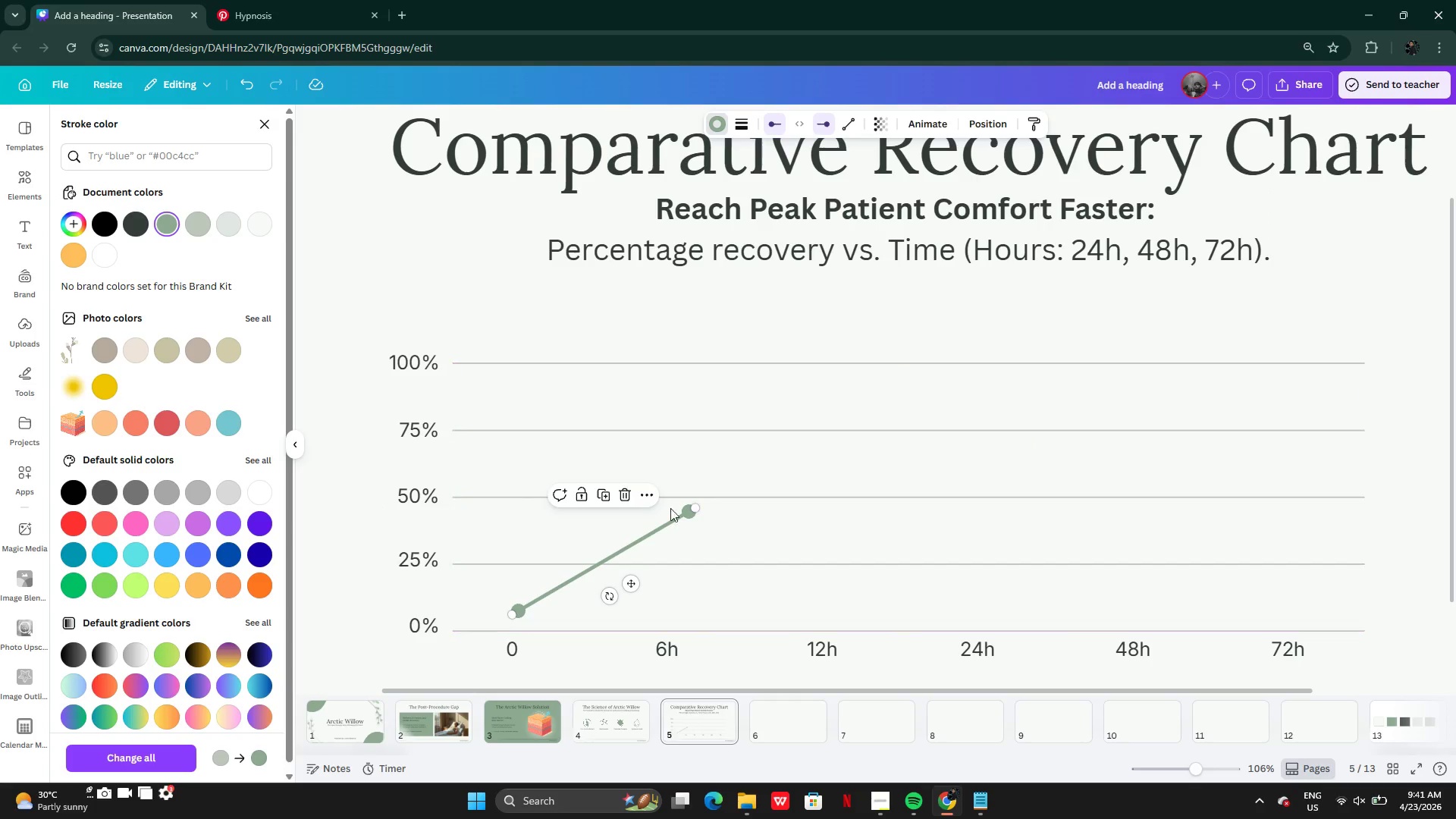 
left_click([611, 493])
 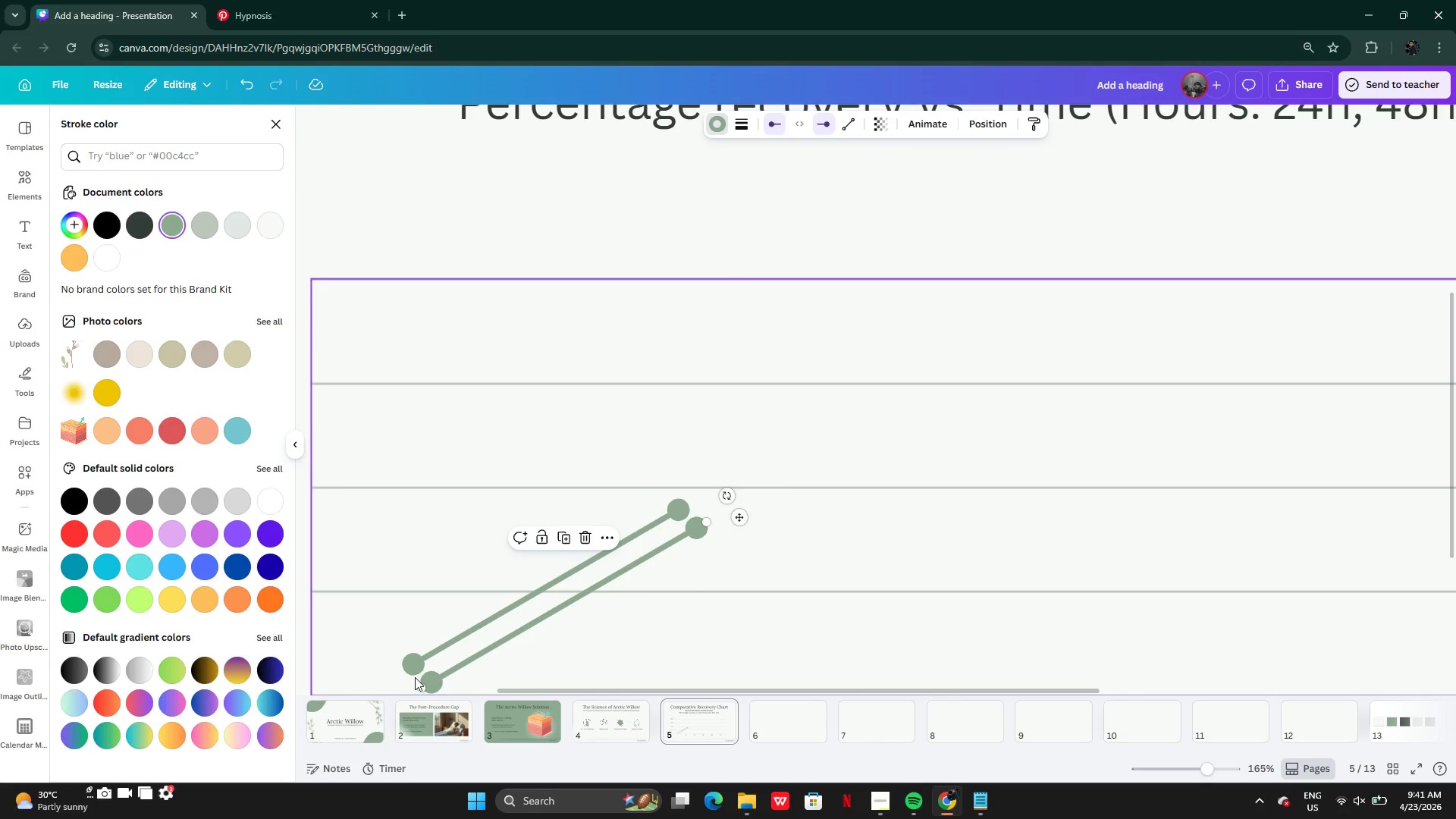 
left_click_drag(start_coordinate=[424, 684], to_coordinate=[679, 497])
 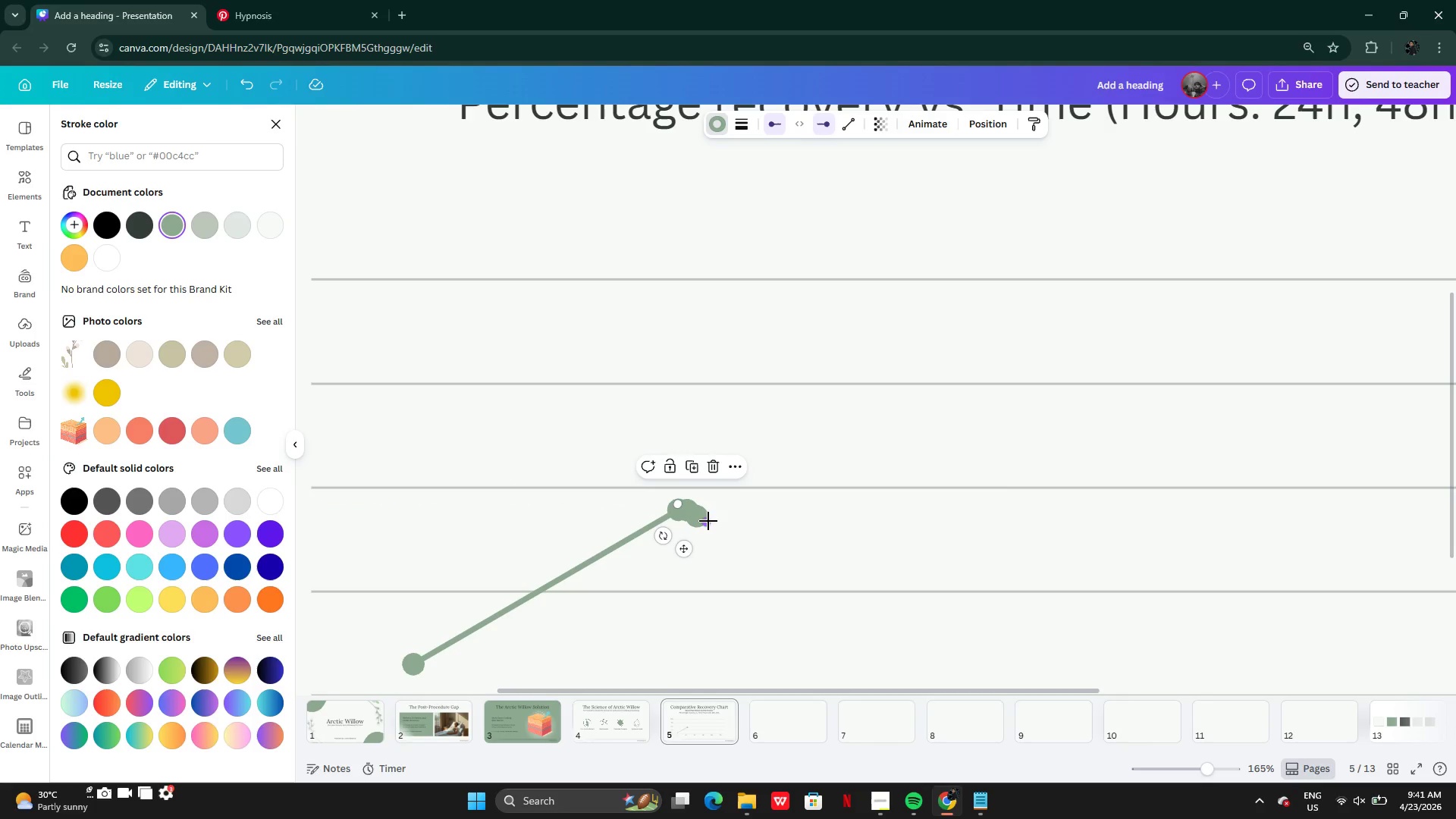 
left_click_drag(start_coordinate=[708, 521], to_coordinate=[895, 325])
 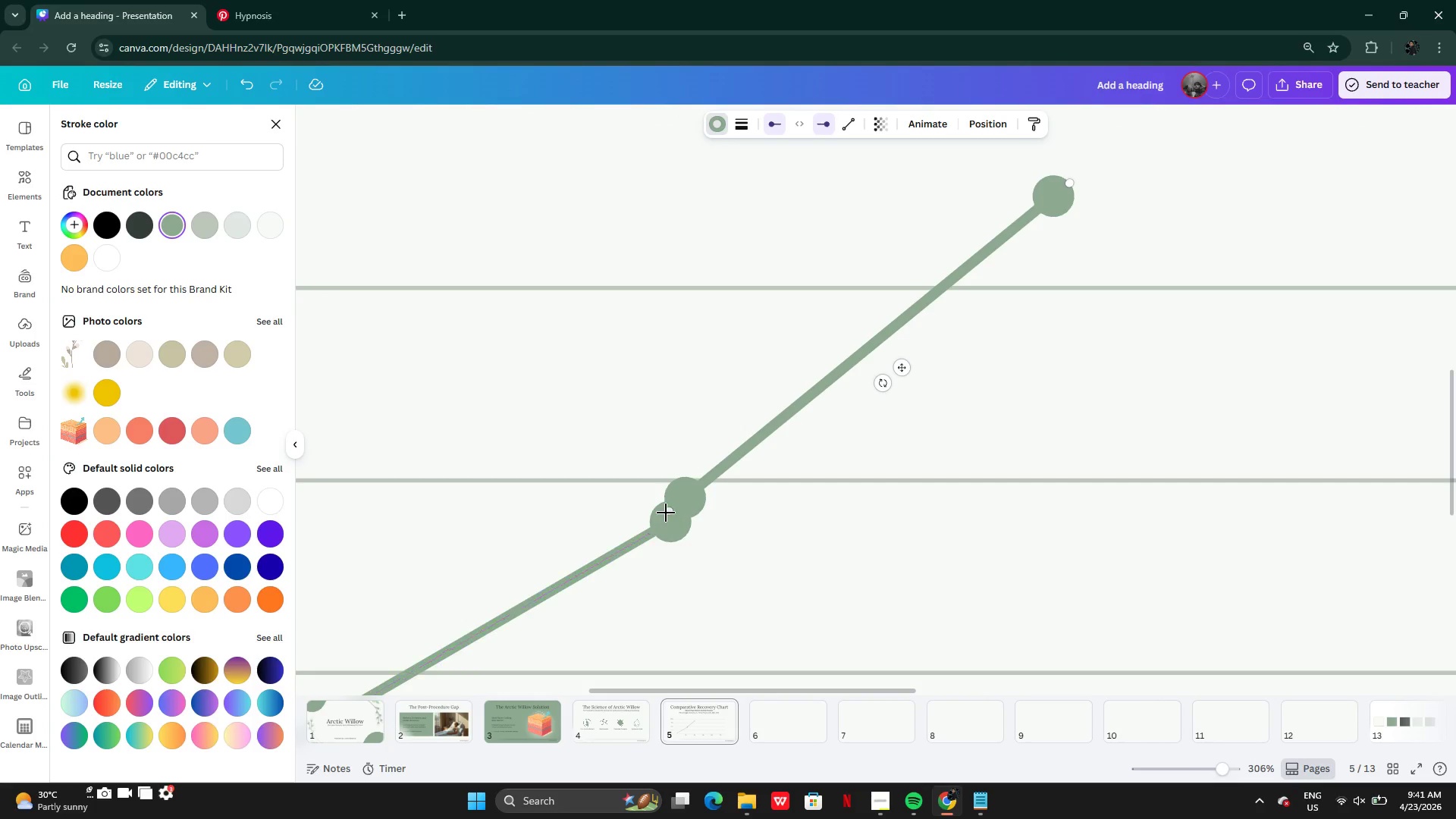 
left_click_drag(start_coordinate=[666, 511], to_coordinate=[654, 535])
 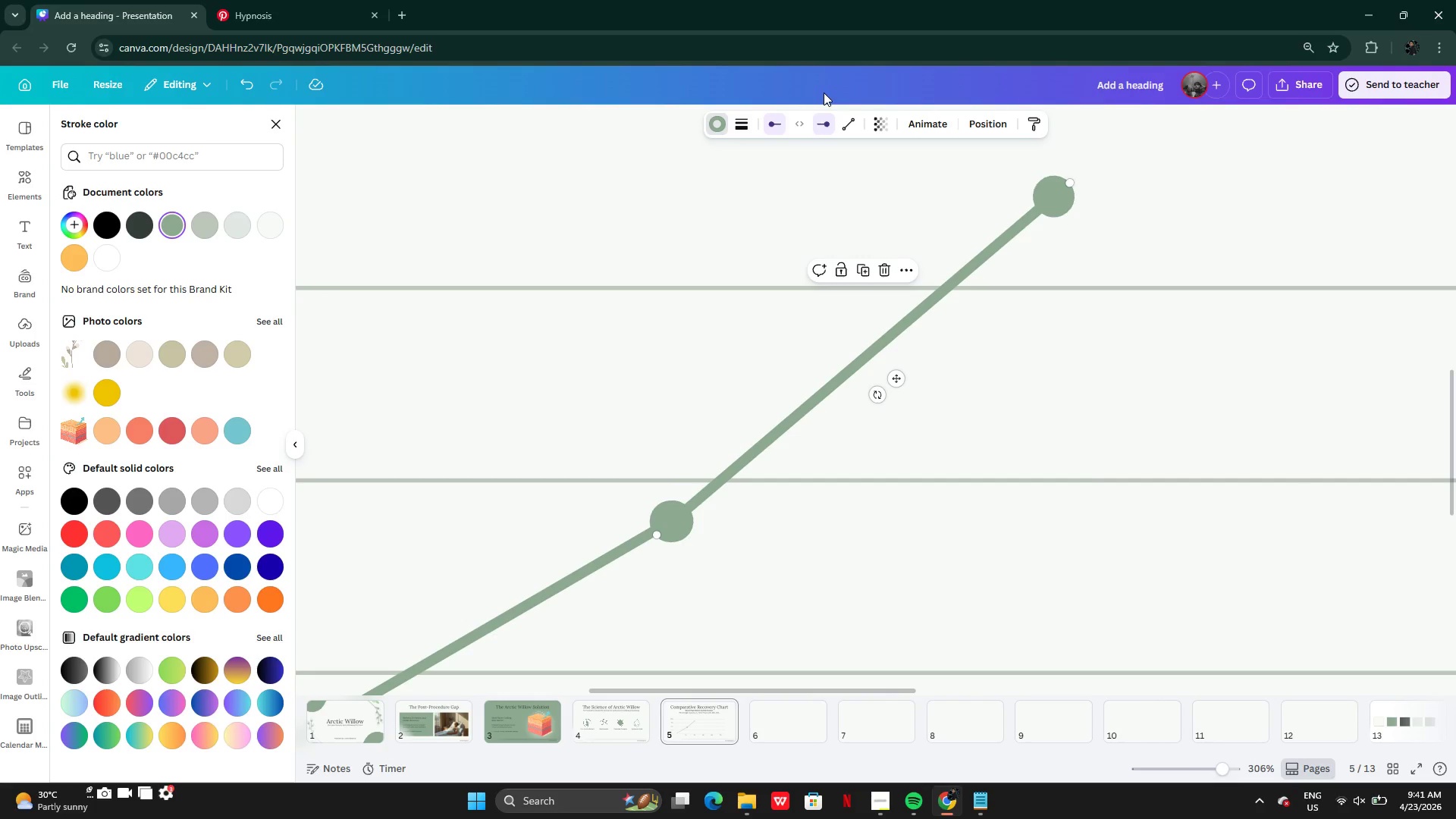 
left_click([780, 121])
 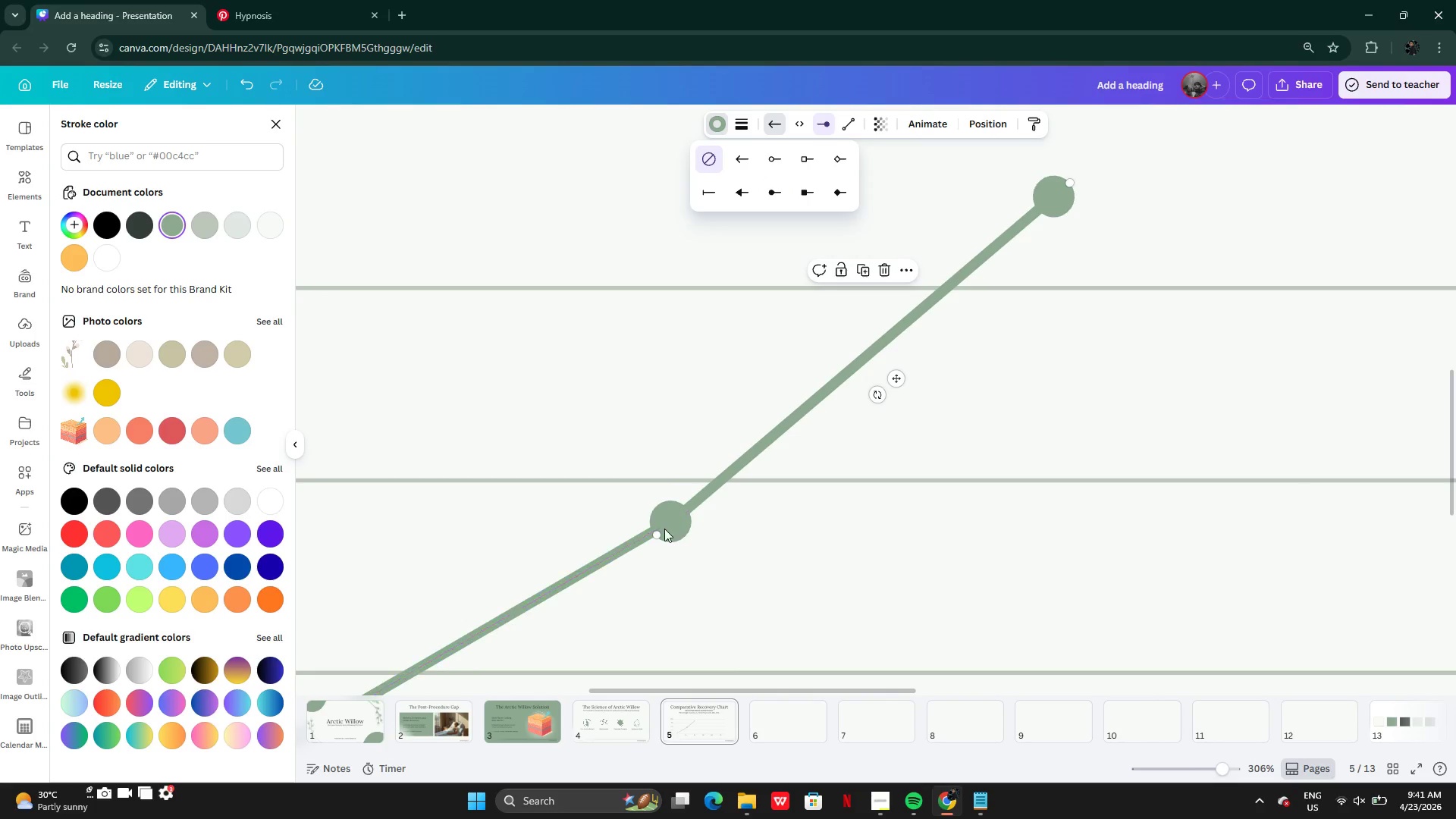 
left_click_drag(start_coordinate=[657, 531], to_coordinate=[667, 524])
 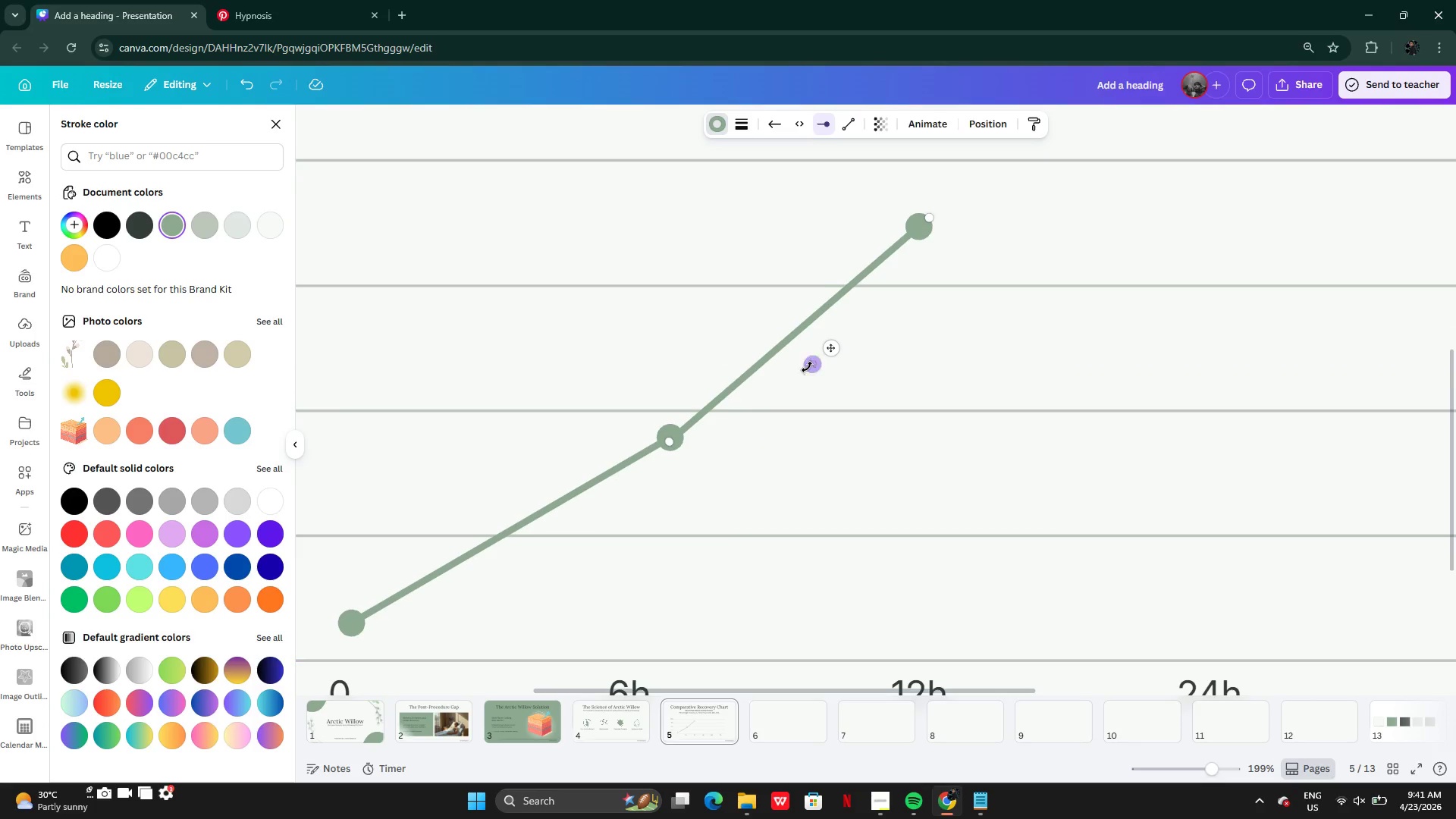 
mouse_move([896, 278])
 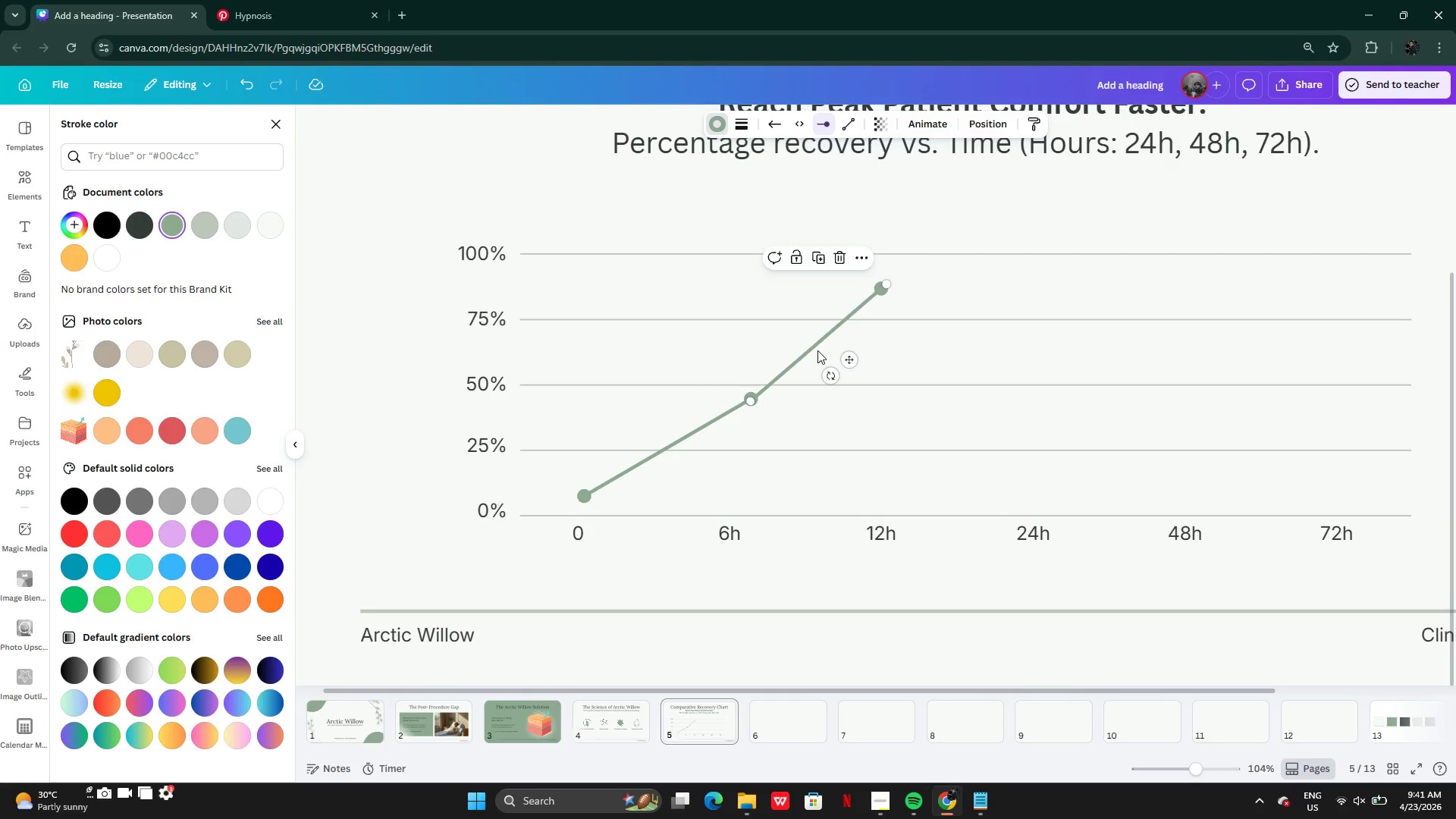 
wait(5.82)
 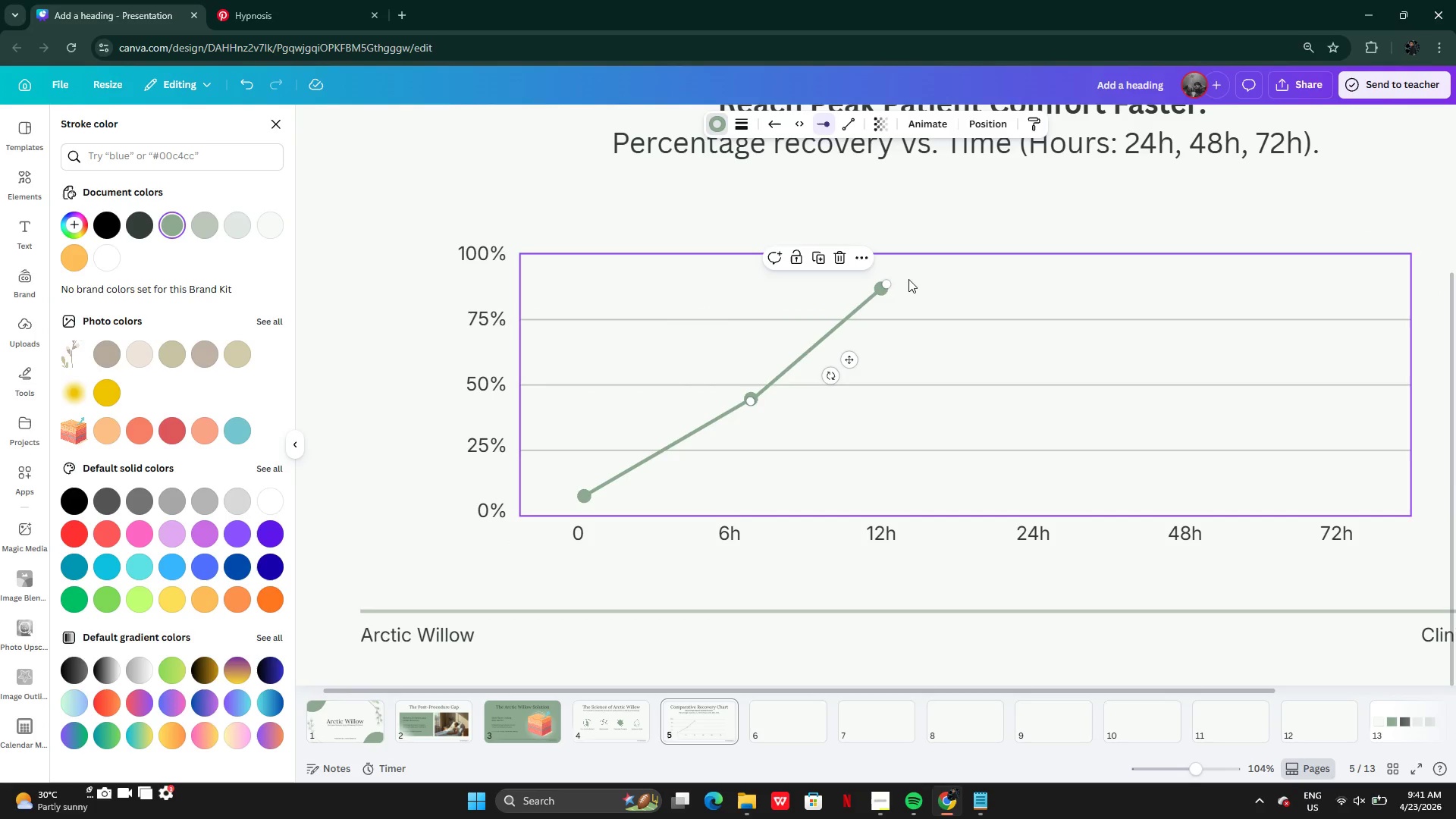 
left_click_drag(start_coordinate=[742, 410], to_coordinate=[768, 410])
 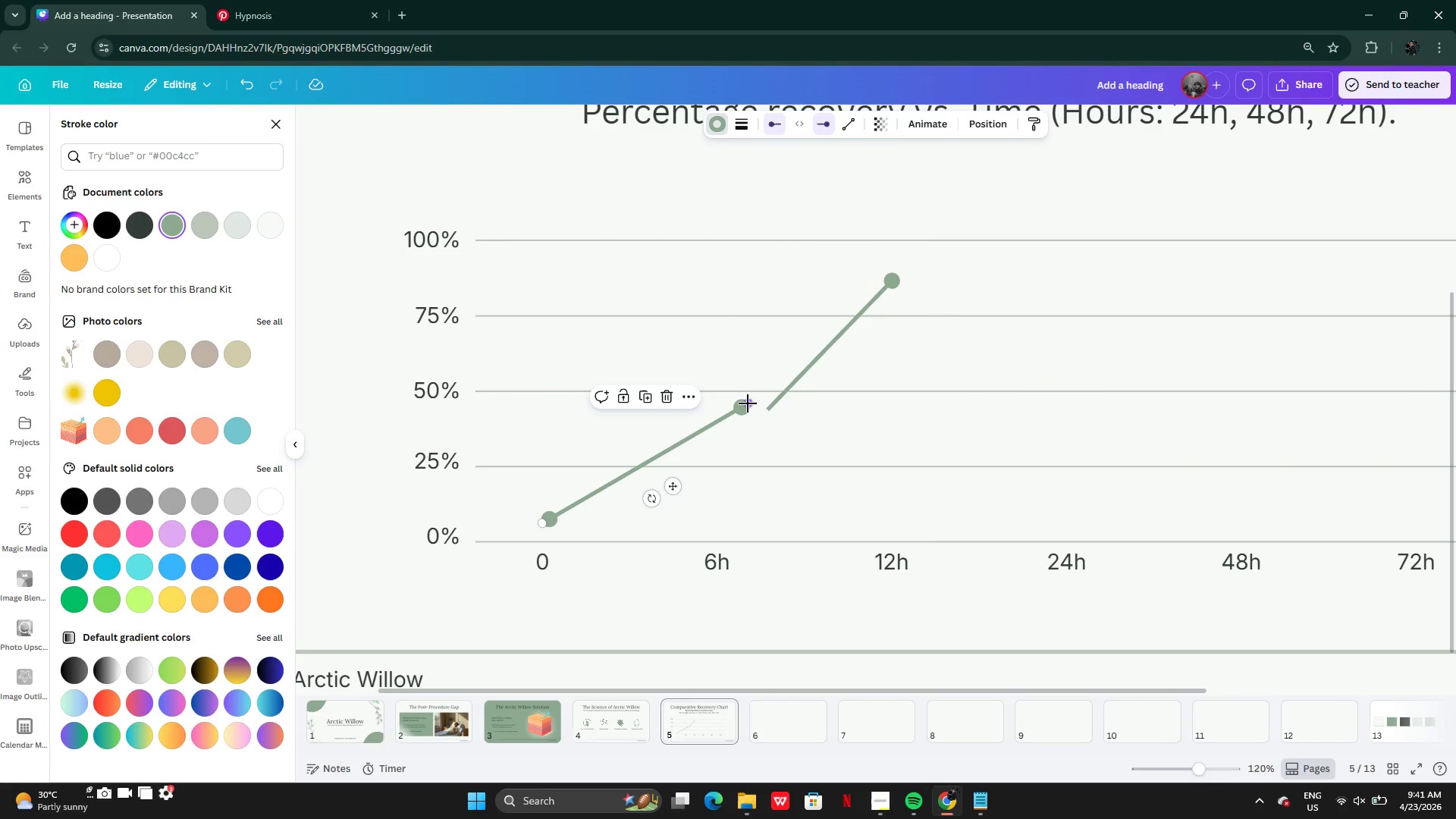 
left_click_drag(start_coordinate=[749, 403], to_coordinate=[703, 416])
 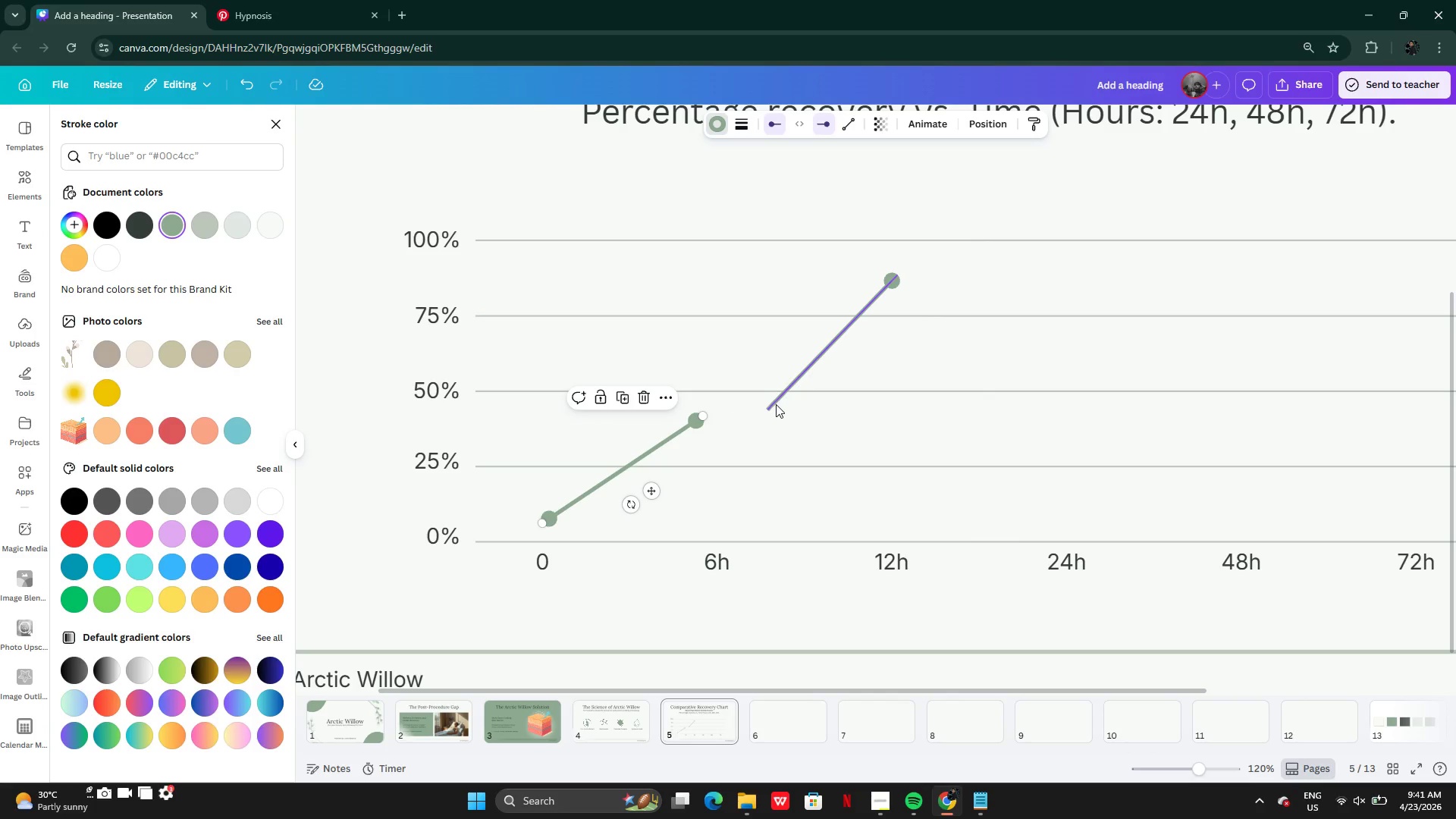 
left_click([772, 403])
 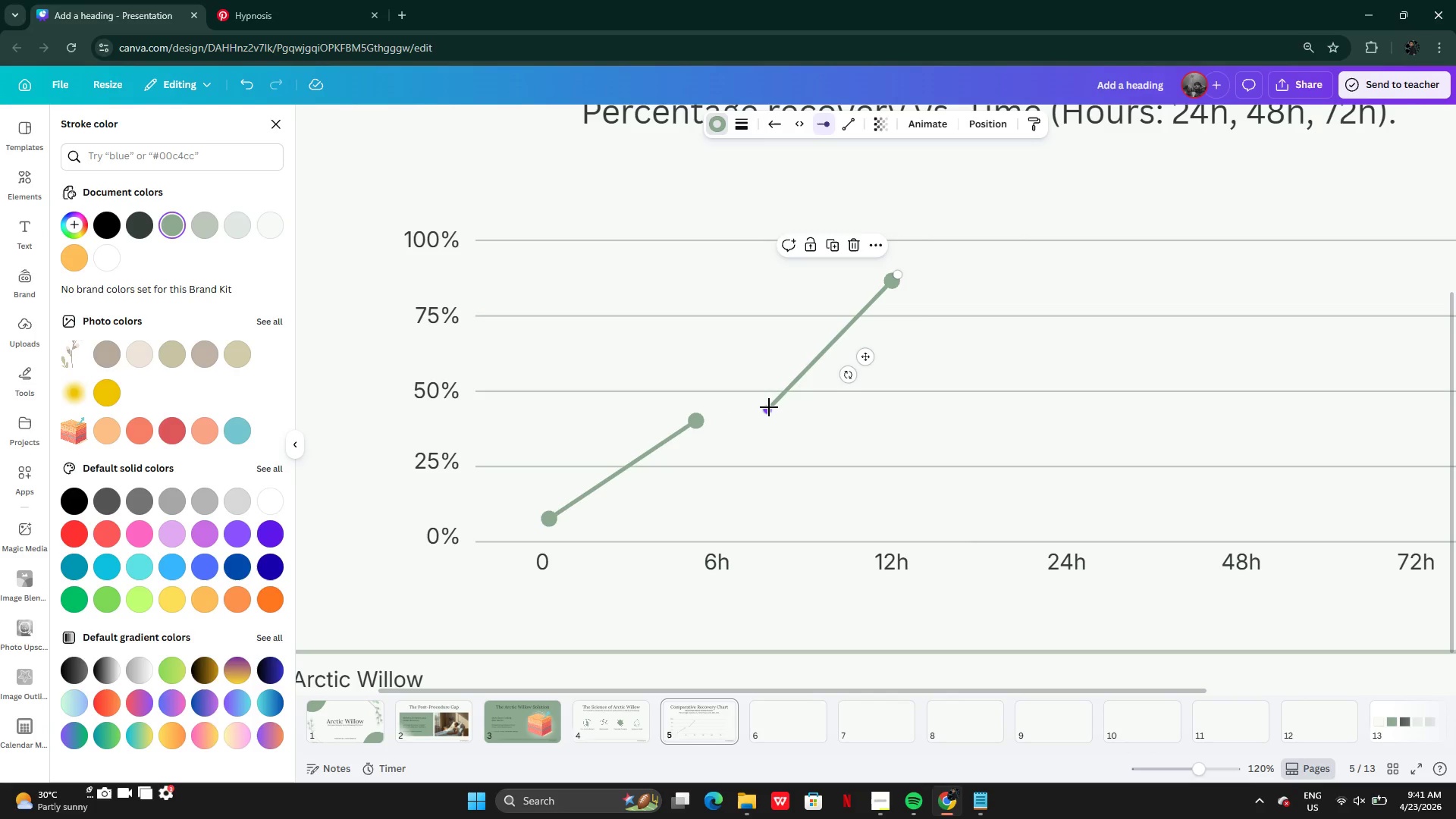 
left_click_drag(start_coordinate=[768, 407], to_coordinate=[696, 422])
 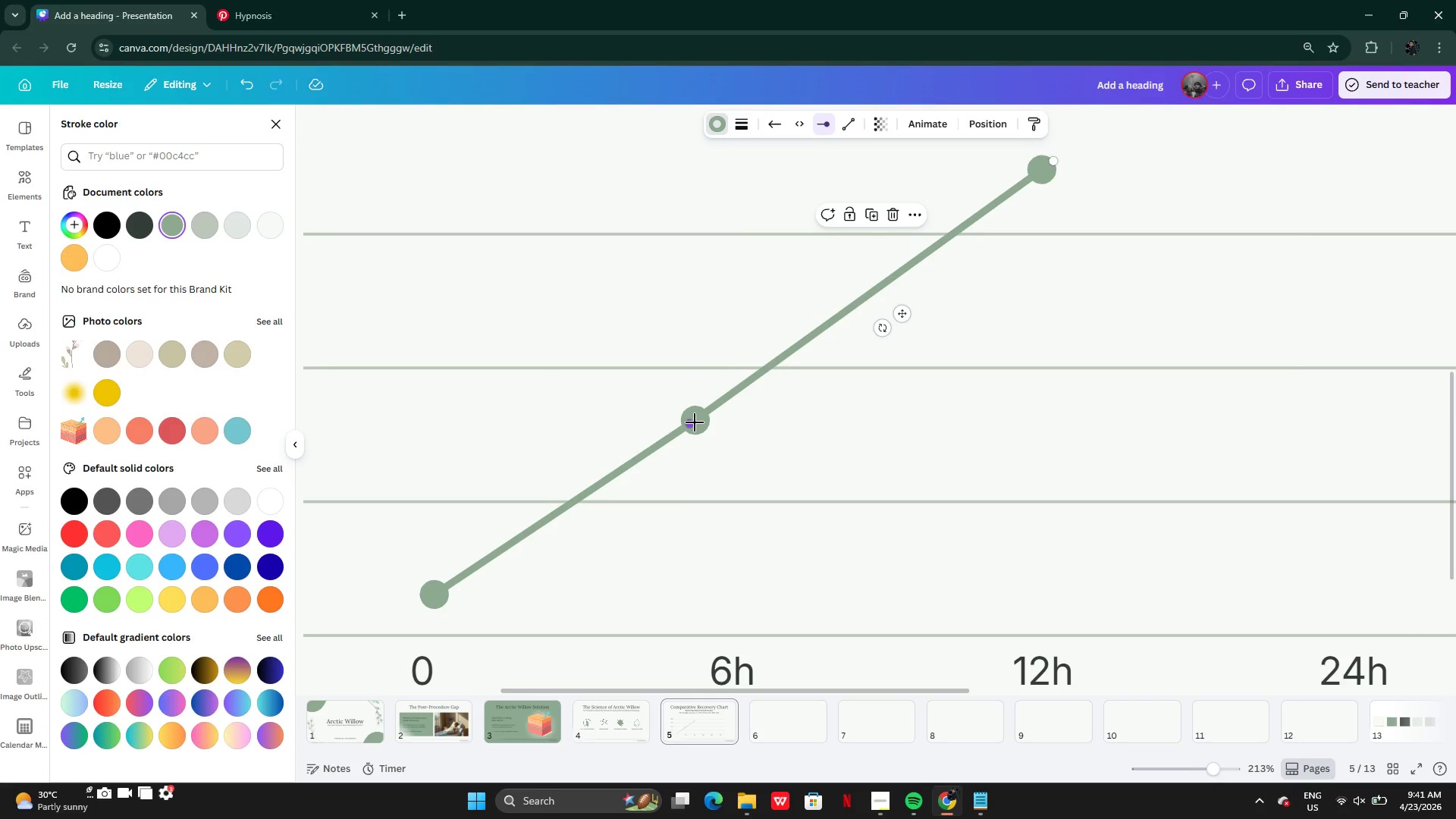 
mouse_move([968, 238])
 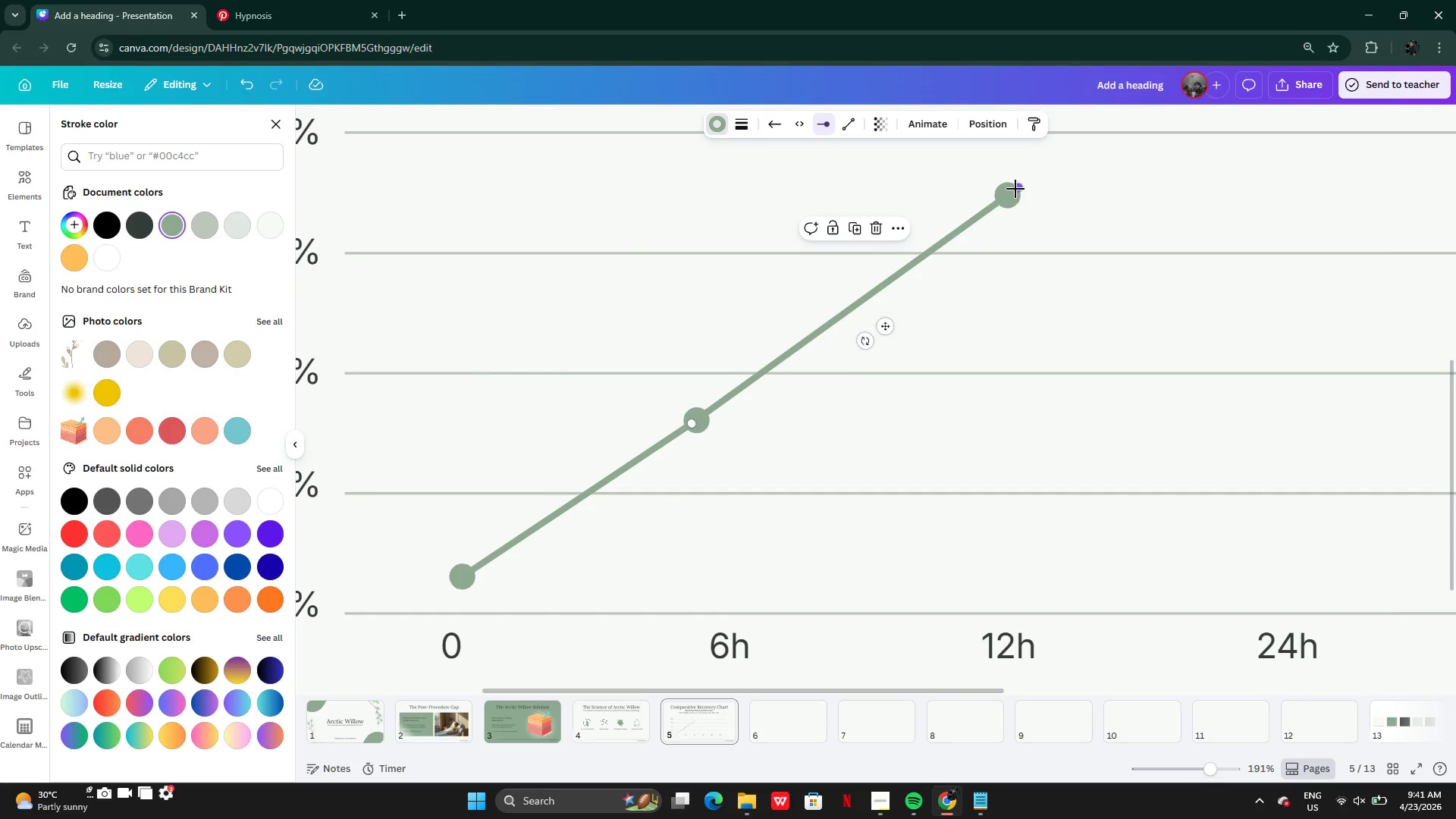 
left_click_drag(start_coordinate=[1015, 188], to_coordinate=[924, 287])
 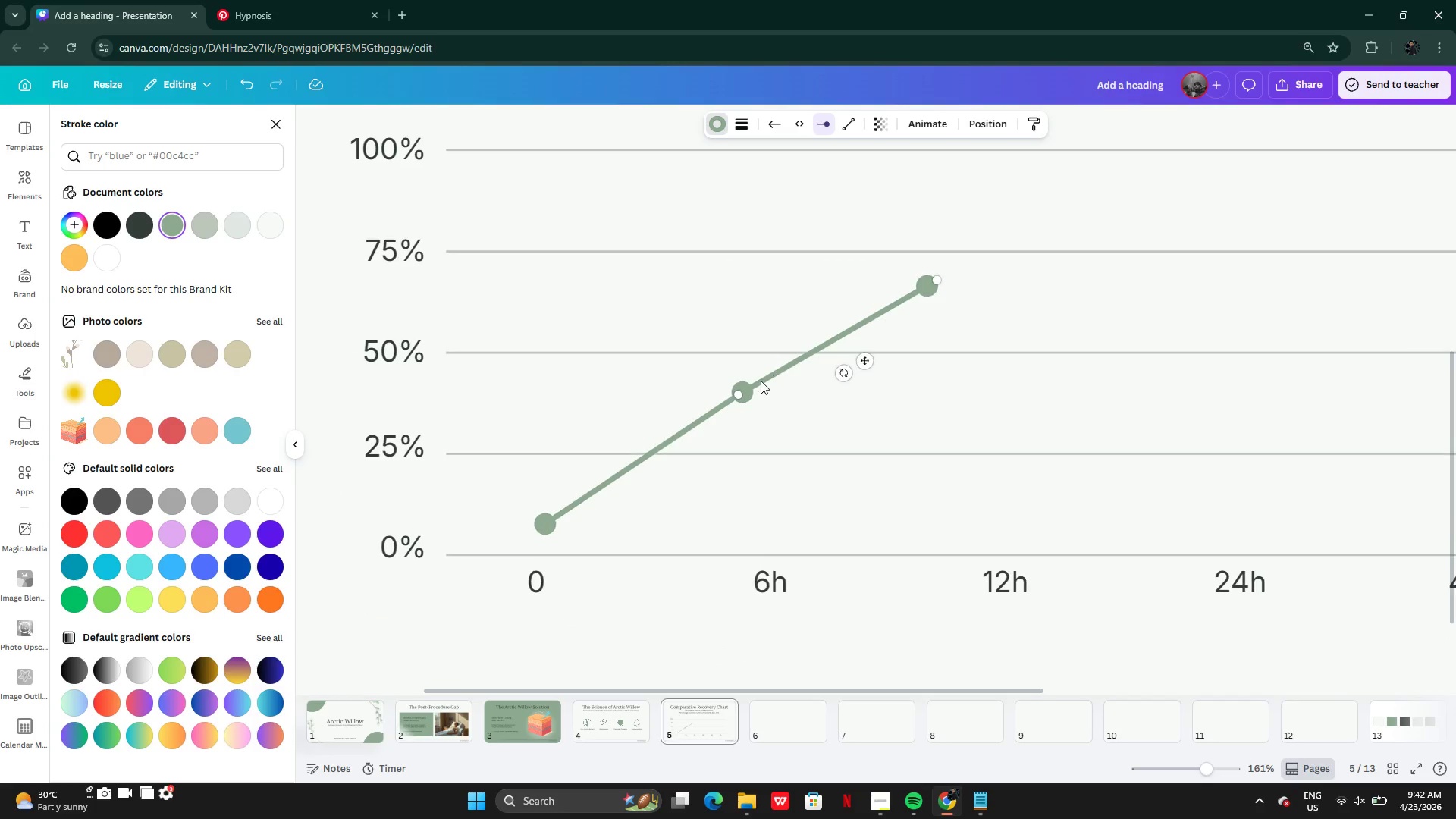 
left_click_drag(start_coordinate=[737, 391], to_coordinate=[729, 399])
 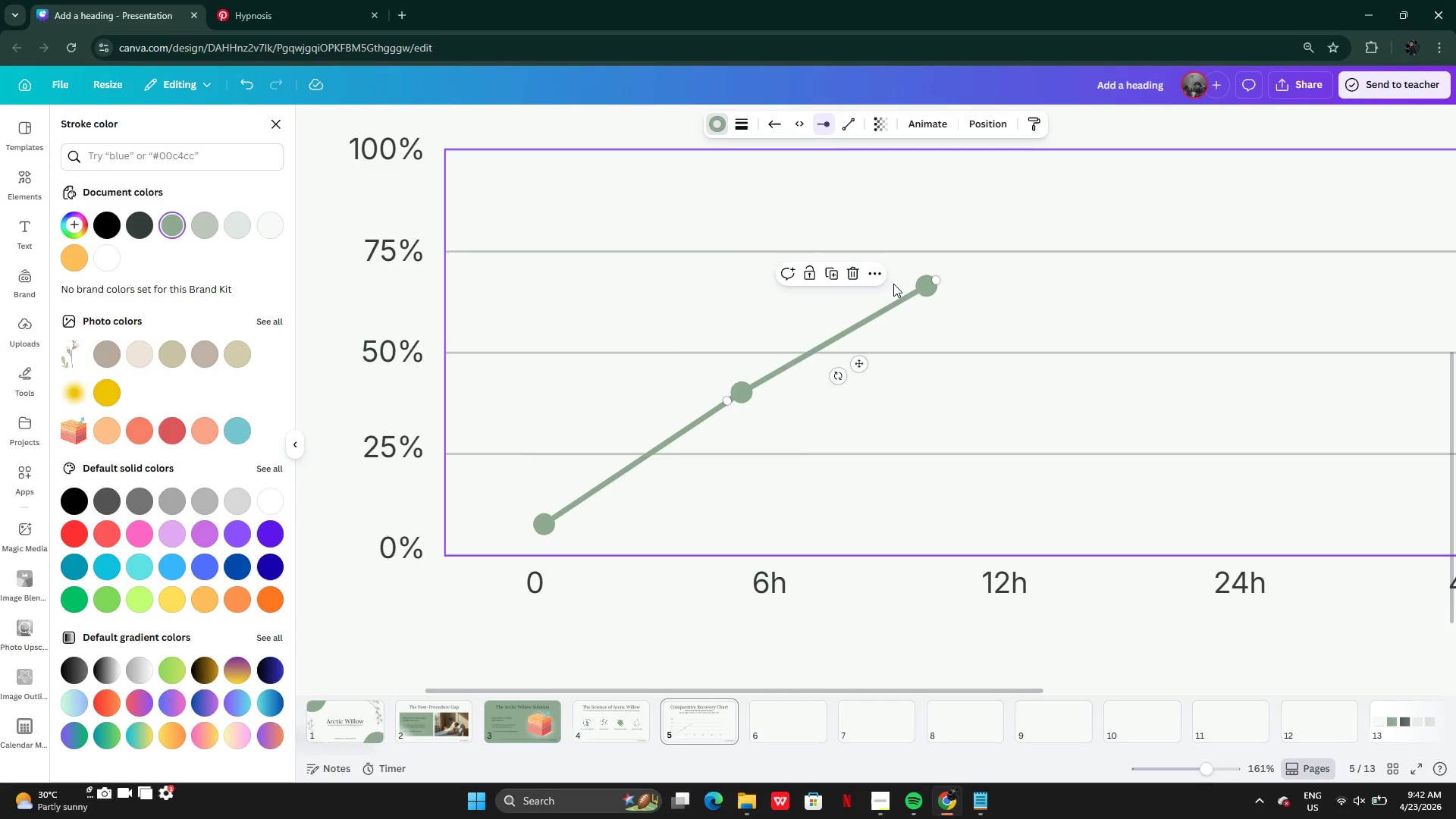 
left_click([855, 268])
 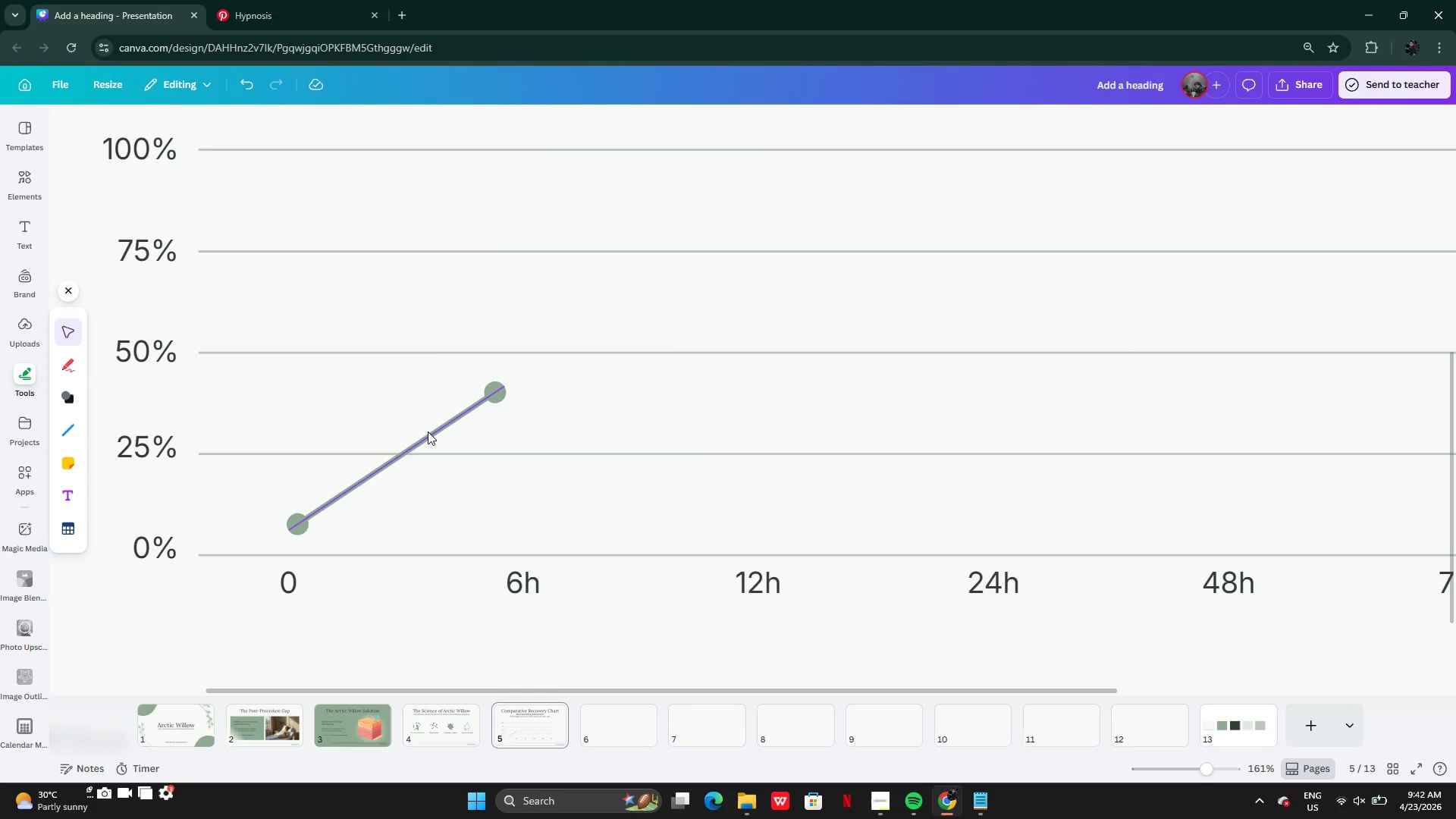 
left_click([428, 431])
 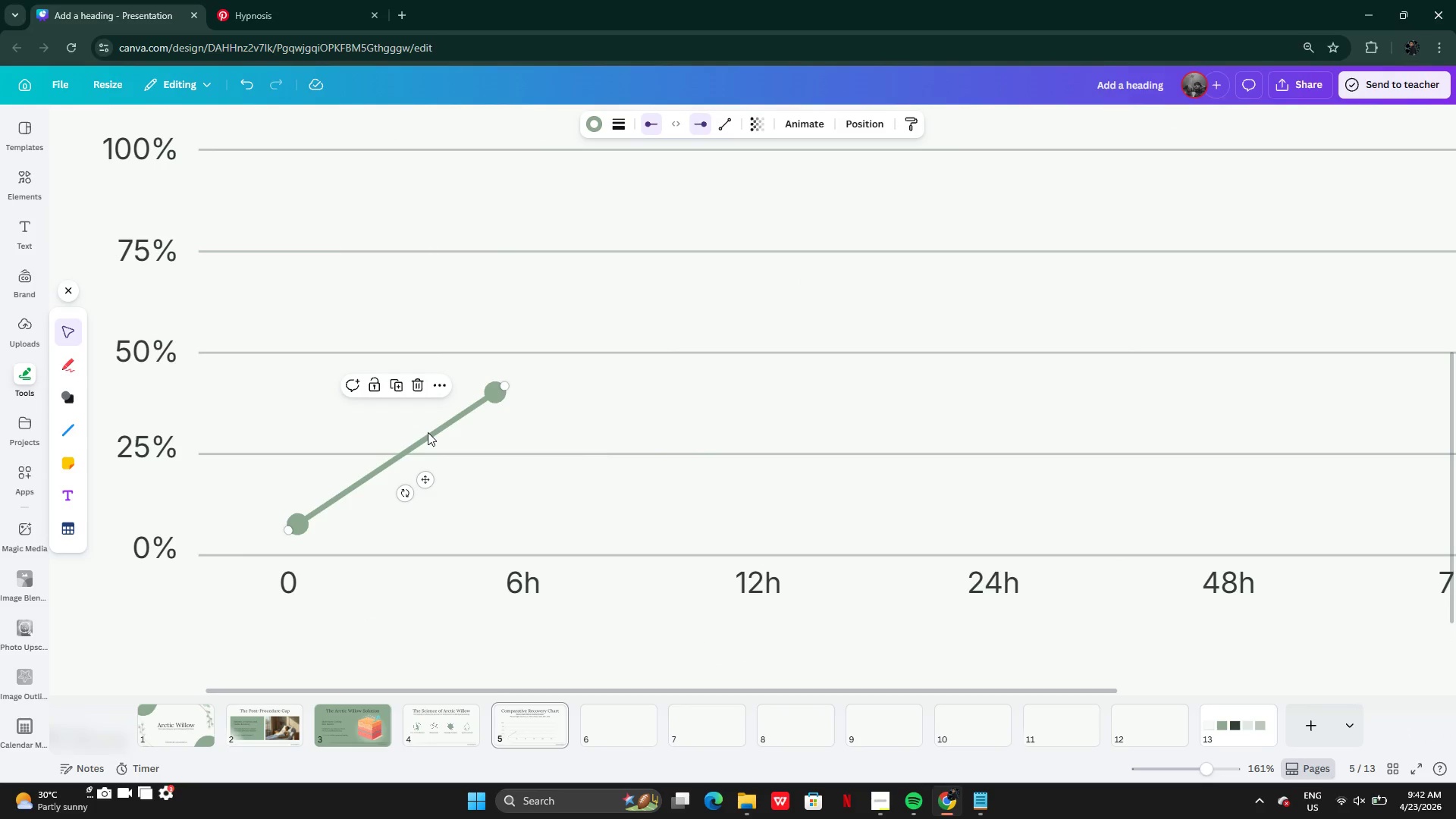 
hold_key(key=AltLeft, duration=0.33)
left_click_drag(start_coordinate=[428, 432], to_coordinate=[582, 337])
 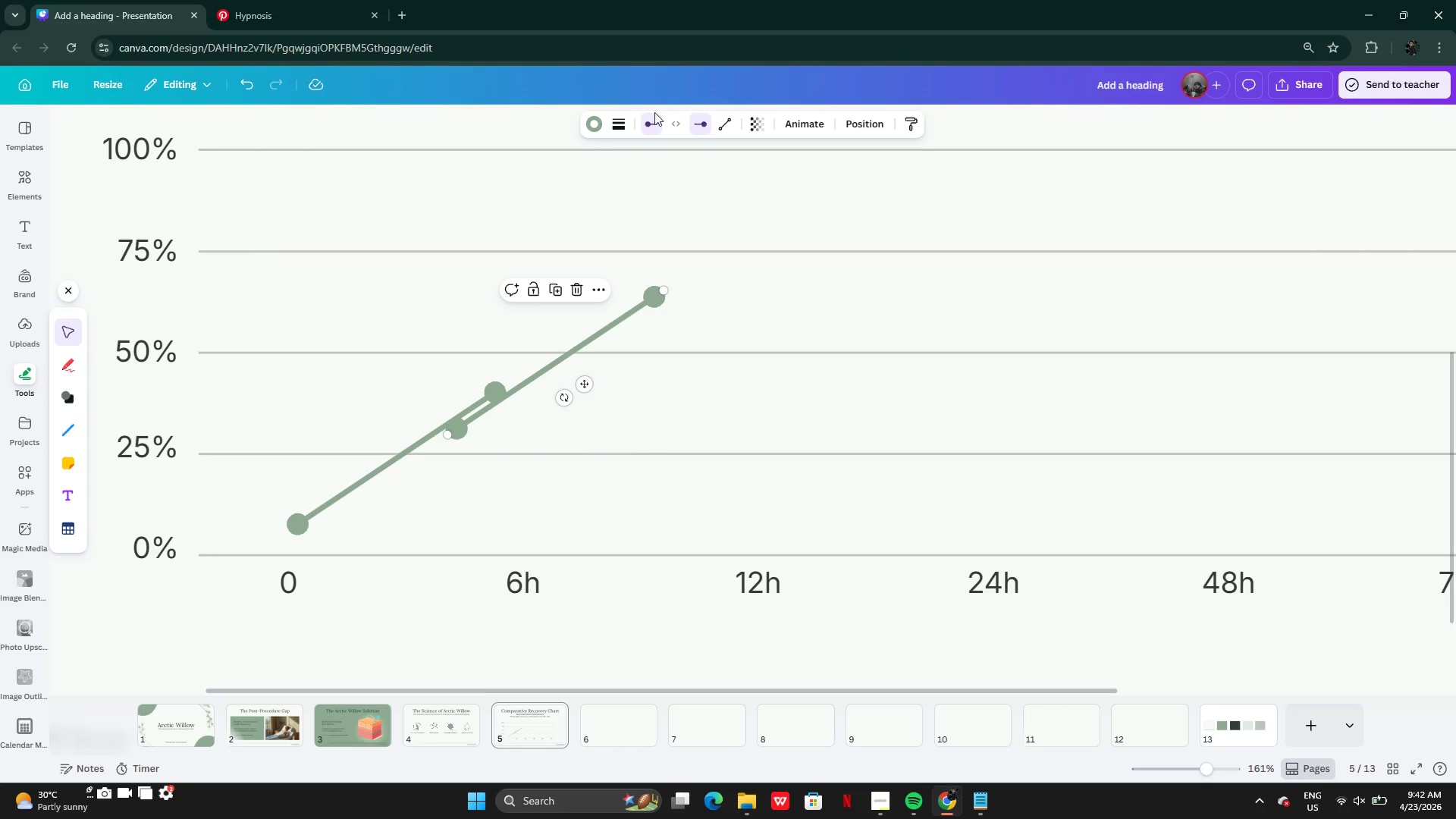 
left_click([651, 123])
 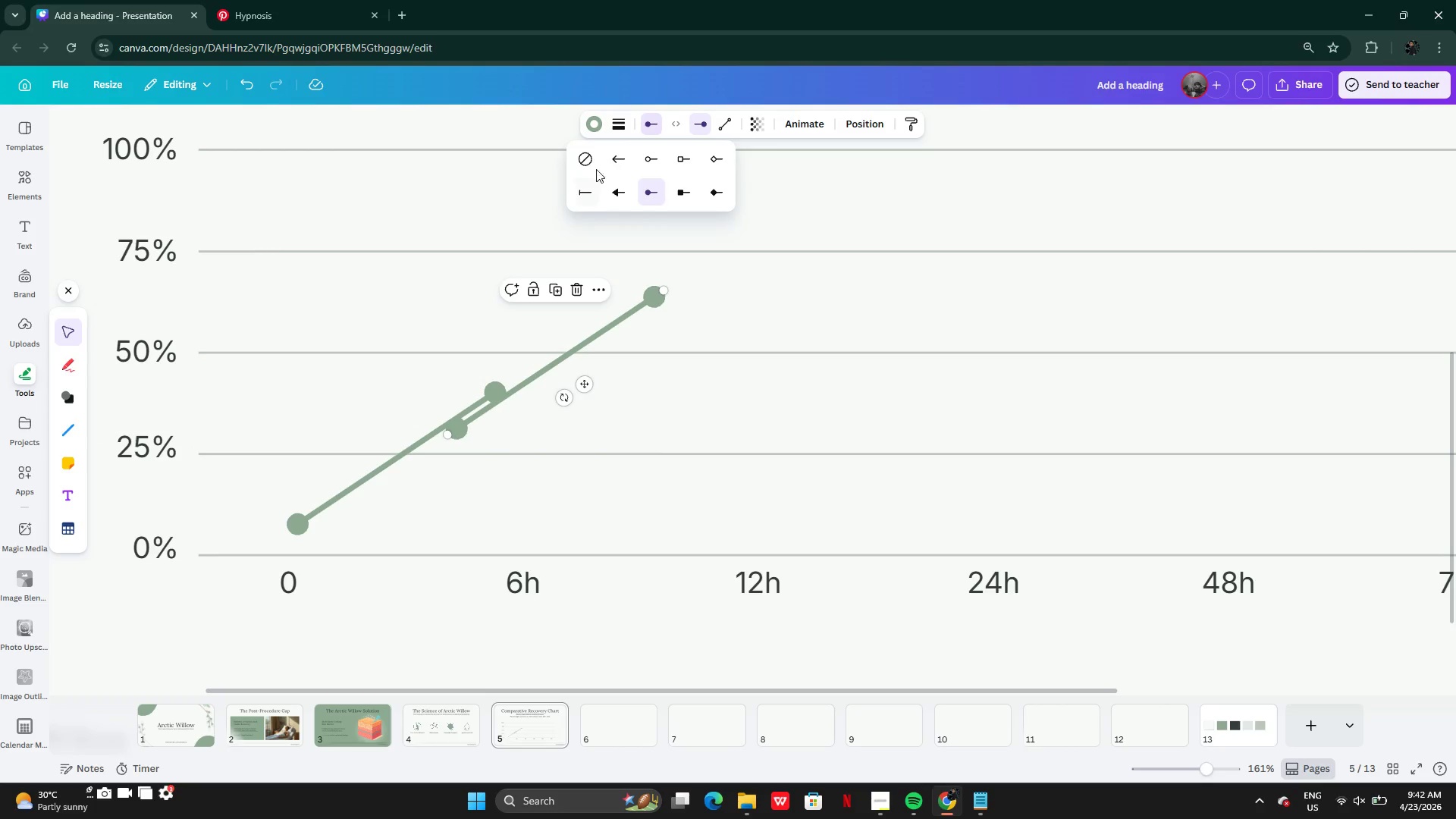 
left_click([594, 164])
 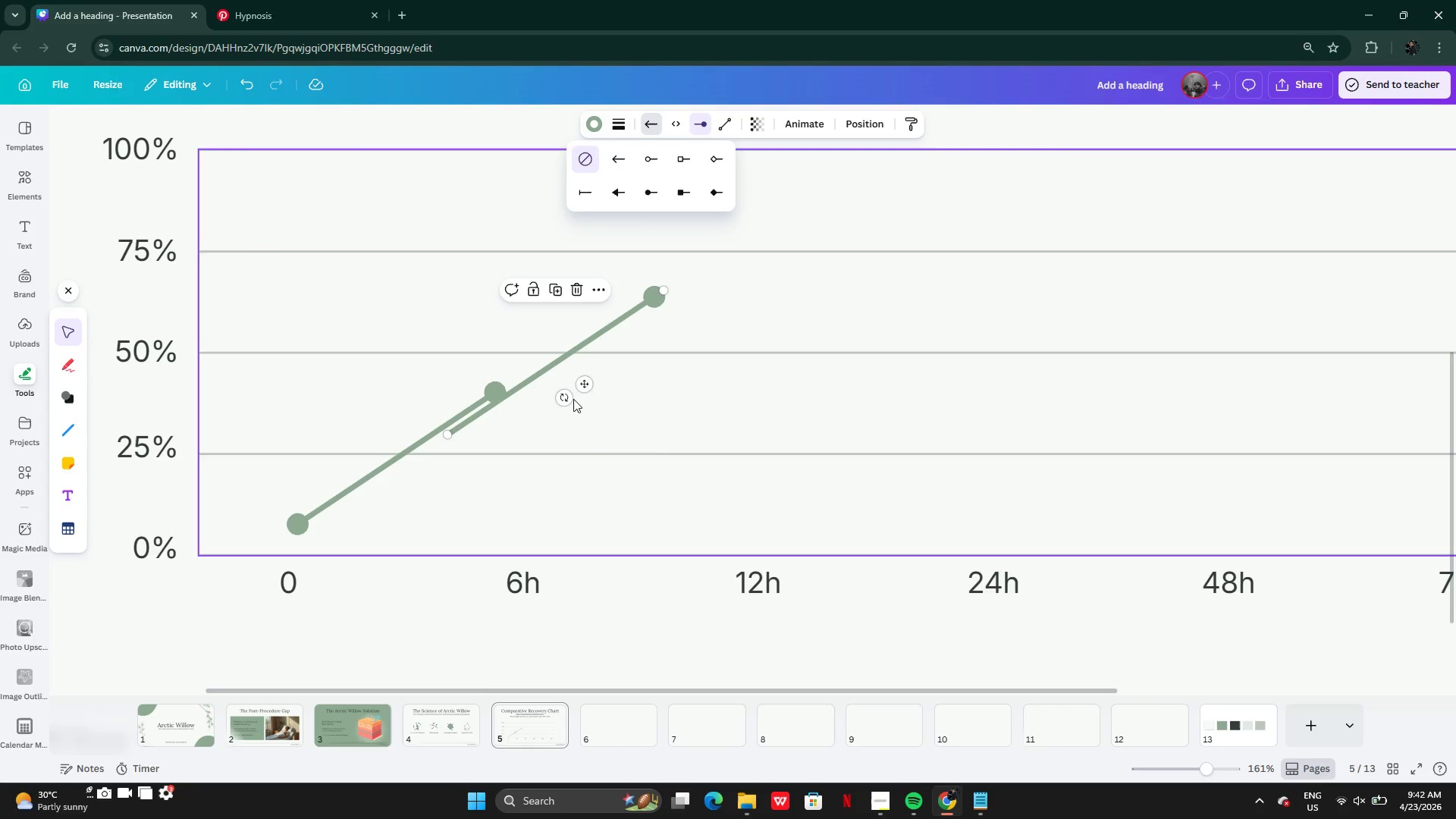 
left_click_drag(start_coordinate=[588, 380], to_coordinate=[632, 337])
 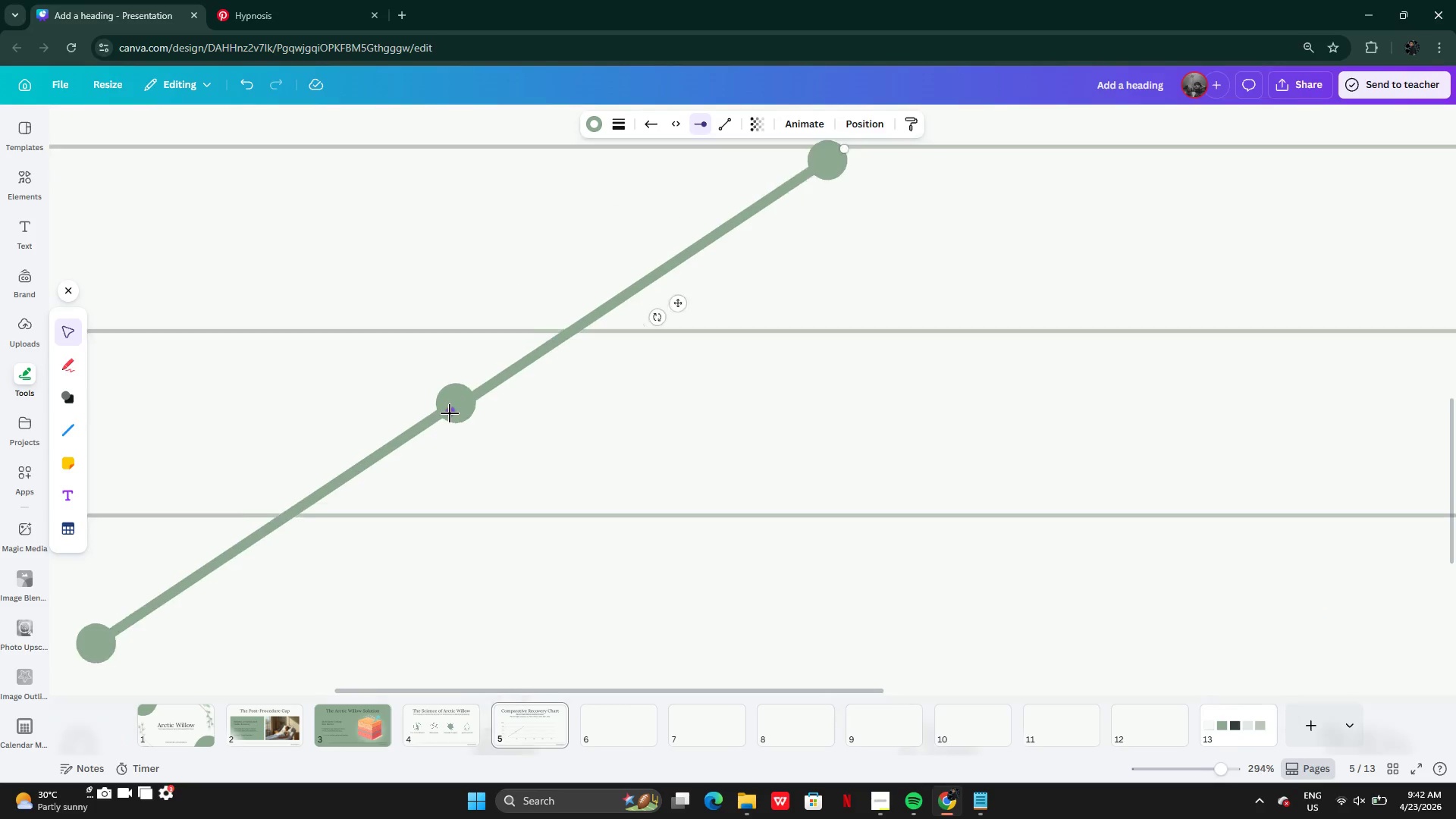 
left_click_drag(start_coordinate=[449, 413], to_coordinate=[456, 403])
 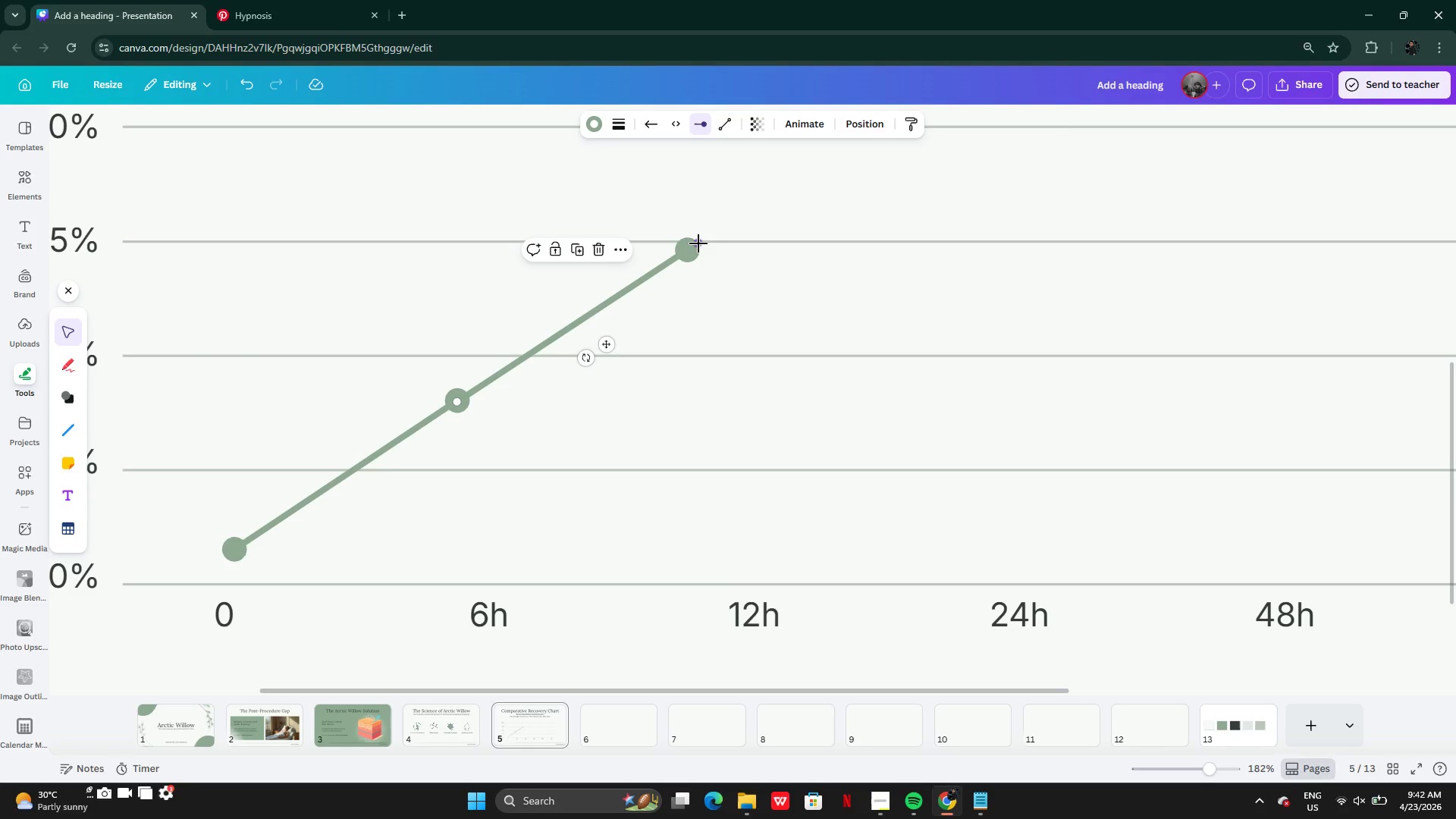 
left_click_drag(start_coordinate=[698, 243], to_coordinate=[716, 268])
 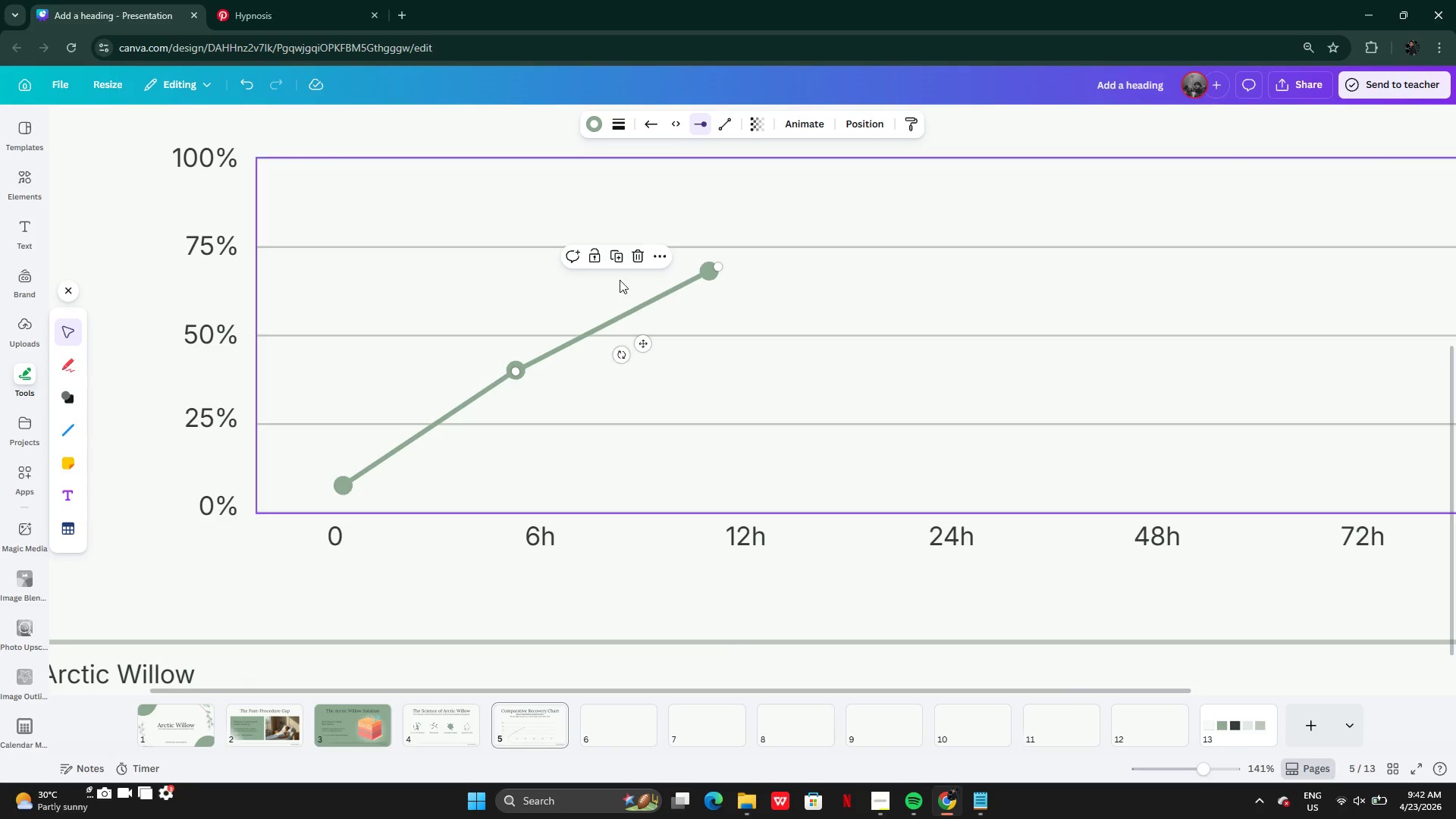 
left_click([618, 253])
 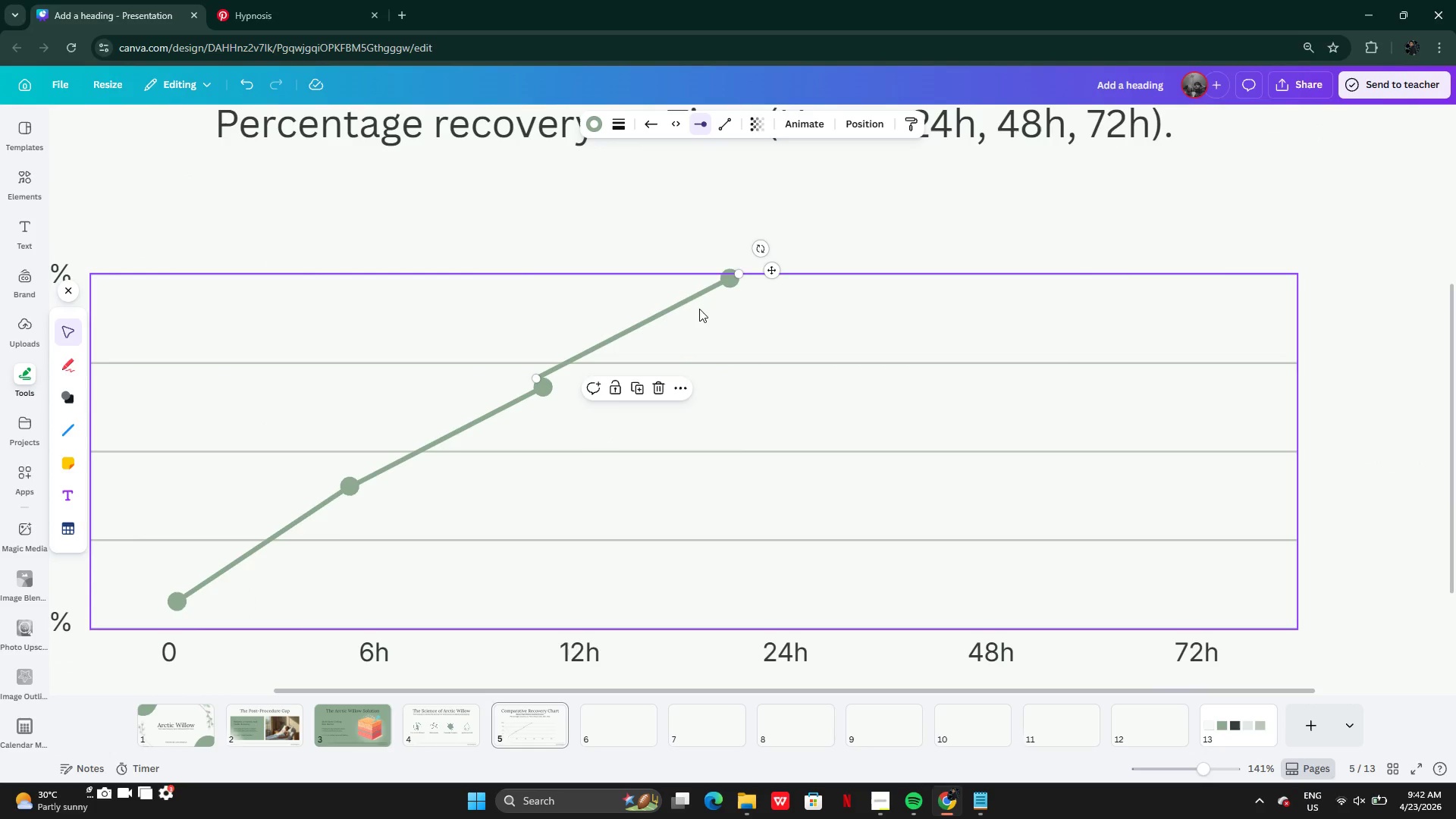 
left_click_drag(start_coordinate=[678, 300], to_coordinate=[685, 304])
 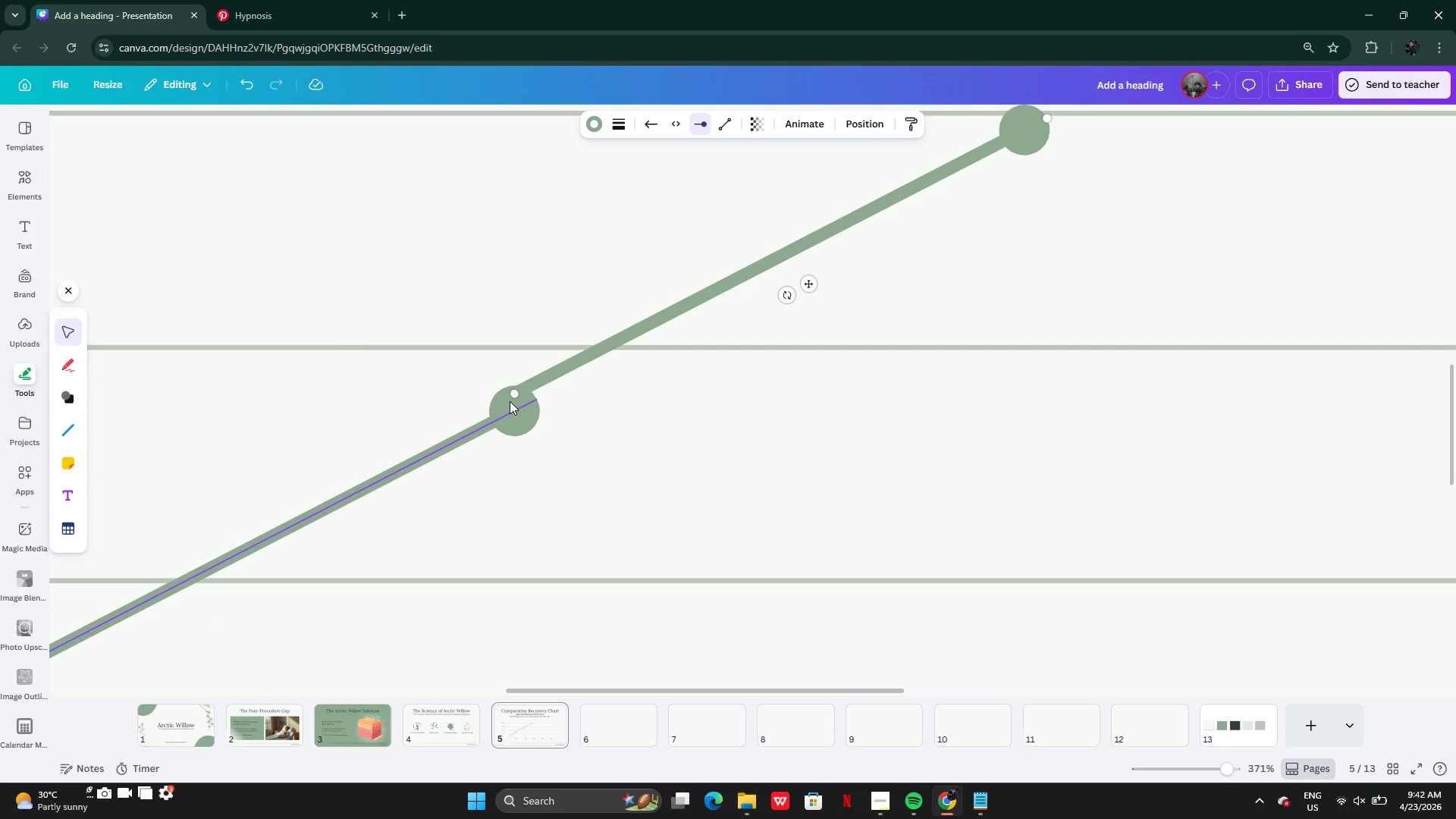 
left_click_drag(start_coordinate=[514, 394], to_coordinate=[519, 410])
 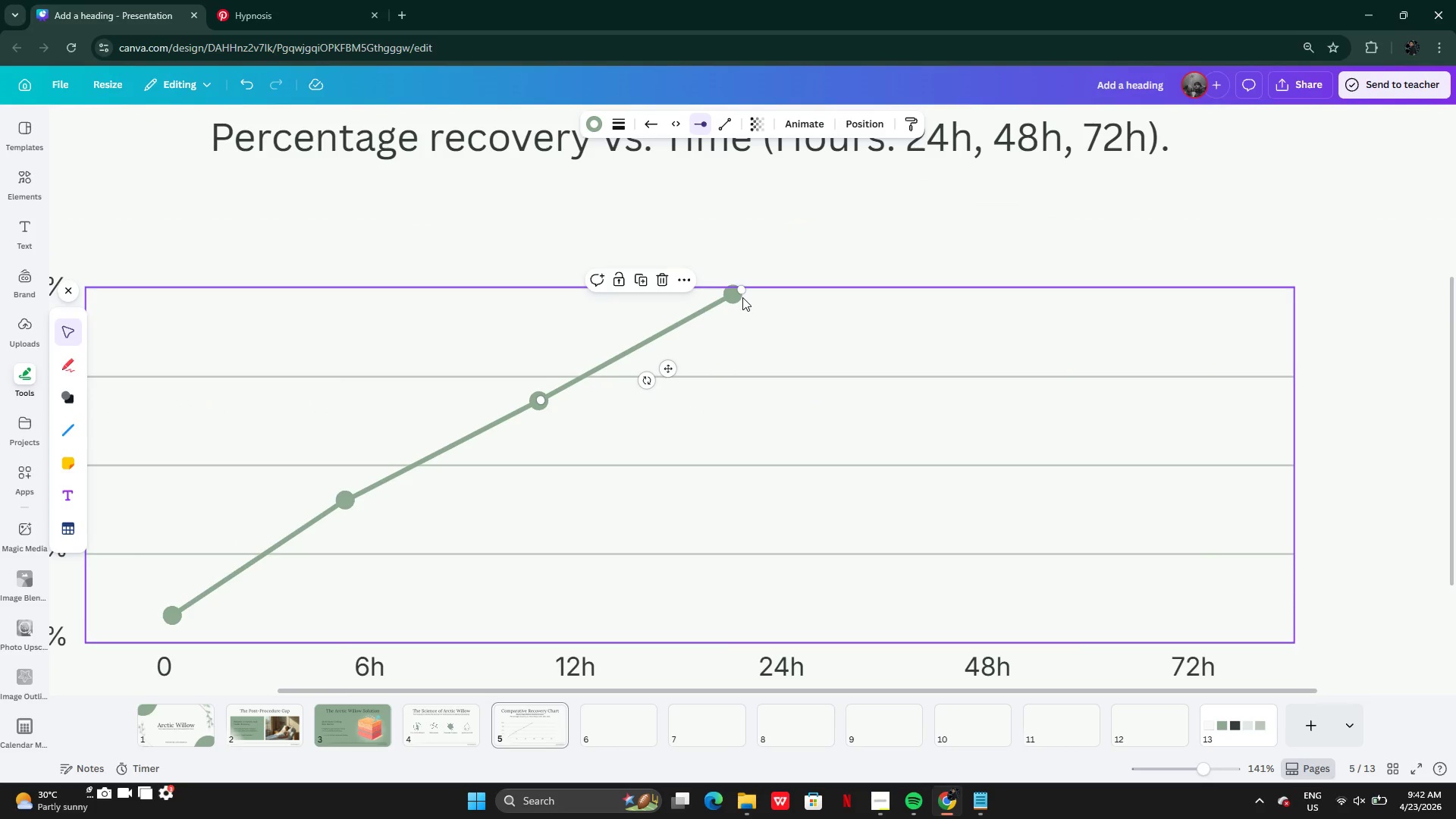 
left_click_drag(start_coordinate=[742, 292], to_coordinate=[766, 340])
 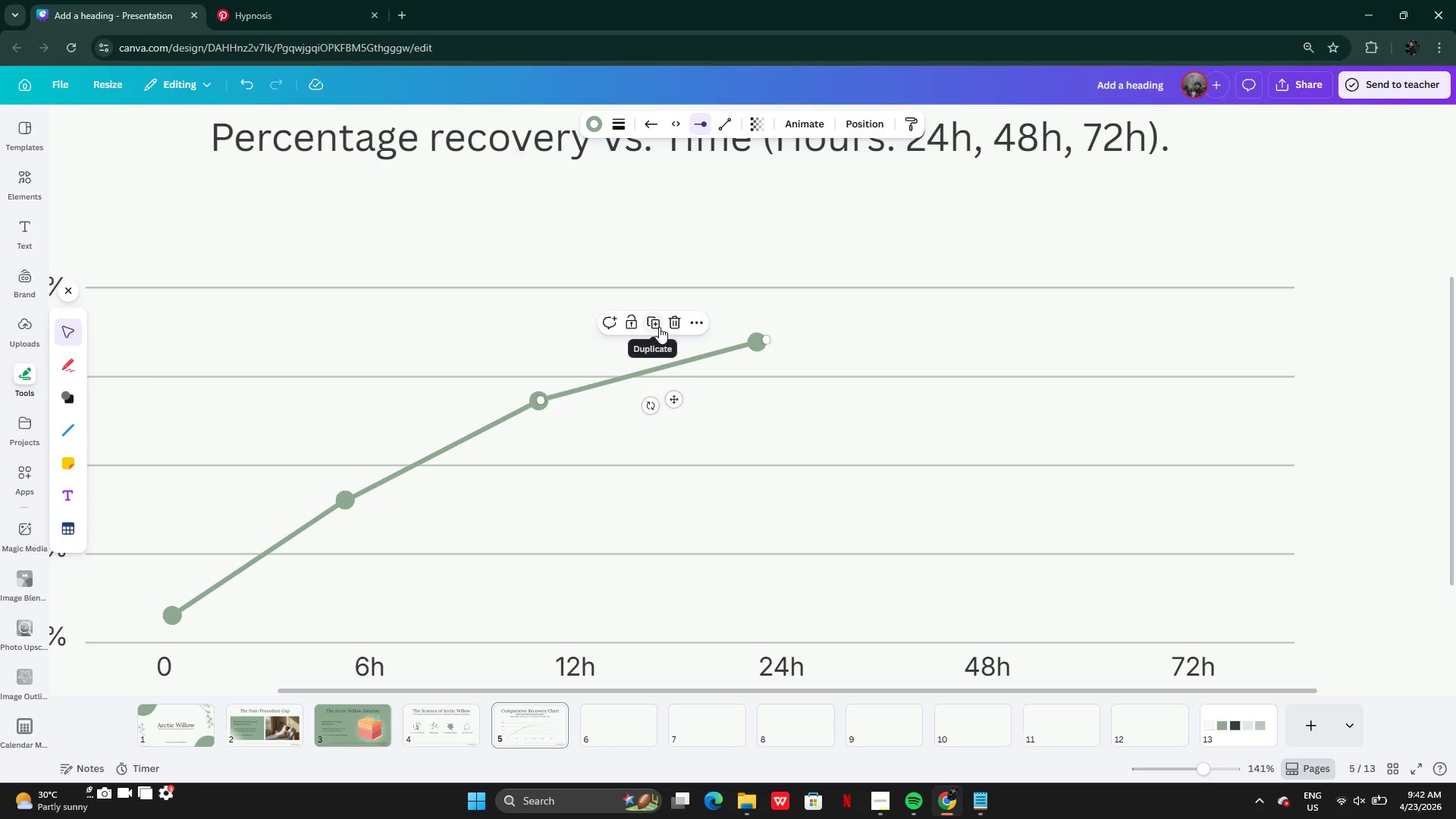 
left_click([659, 327])
 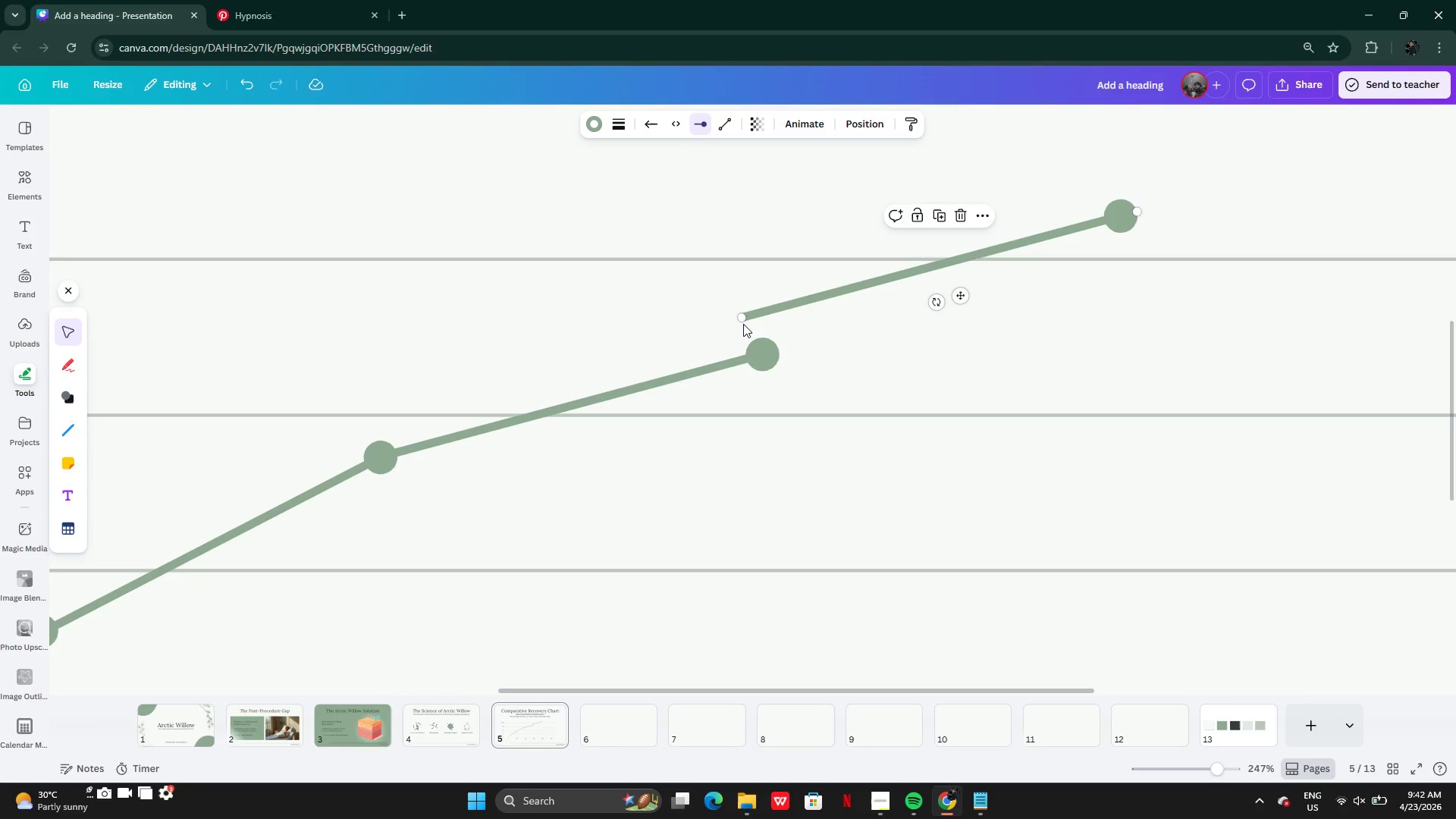 
left_click_drag(start_coordinate=[742, 318], to_coordinate=[764, 353])
 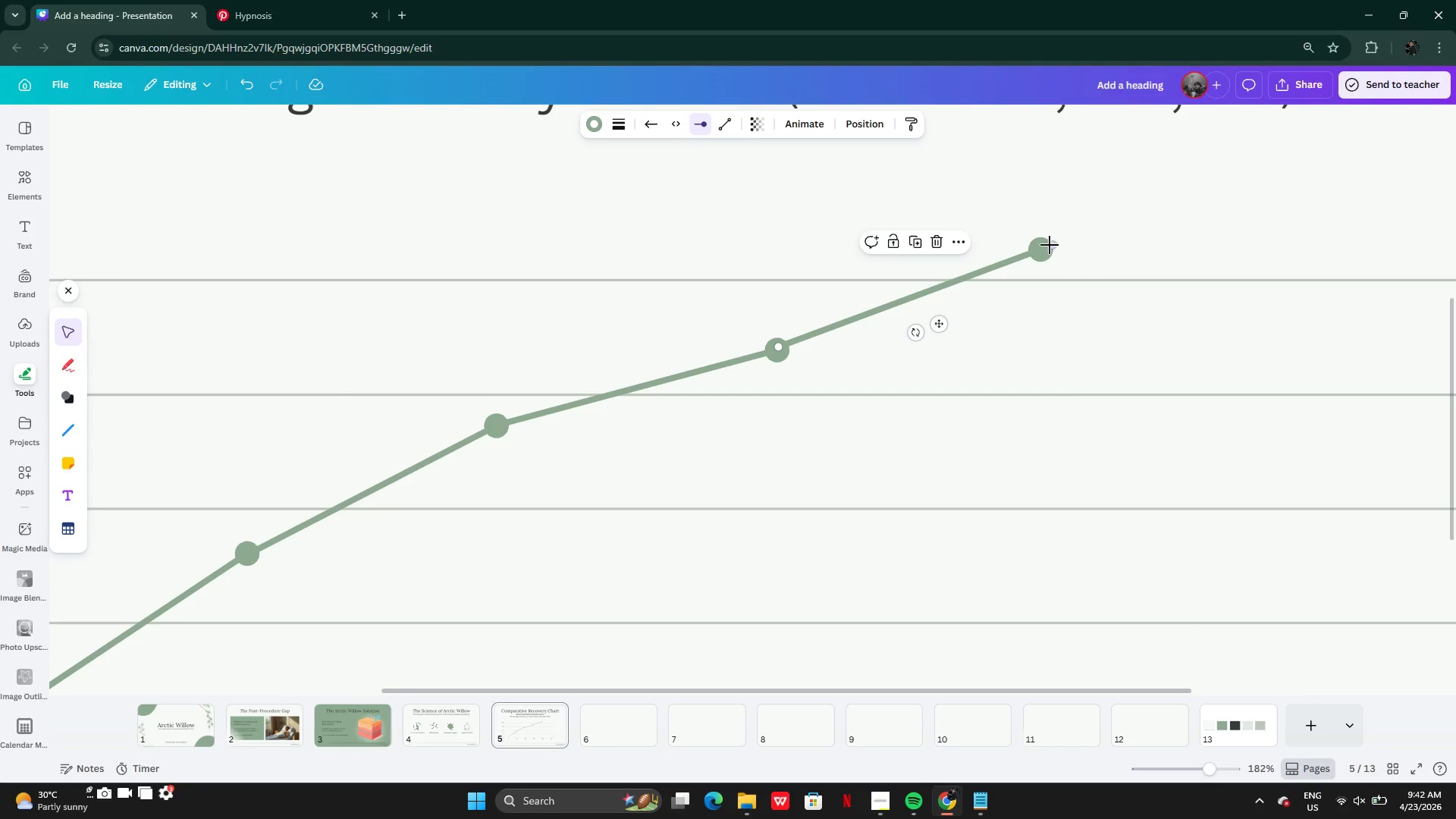 
left_click_drag(start_coordinate=[1053, 245], to_coordinate=[1103, 328])
 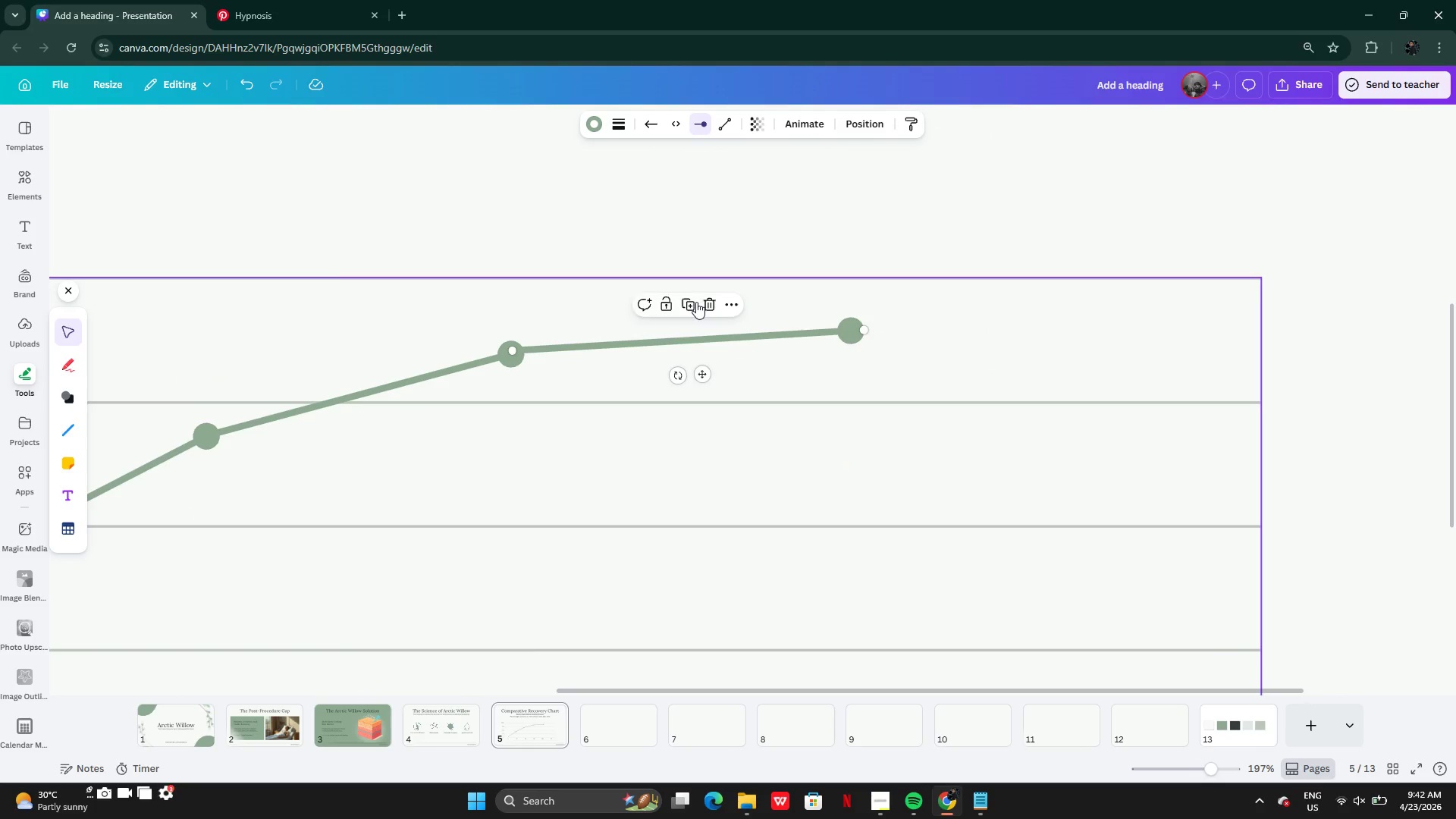 
left_click([691, 302])
 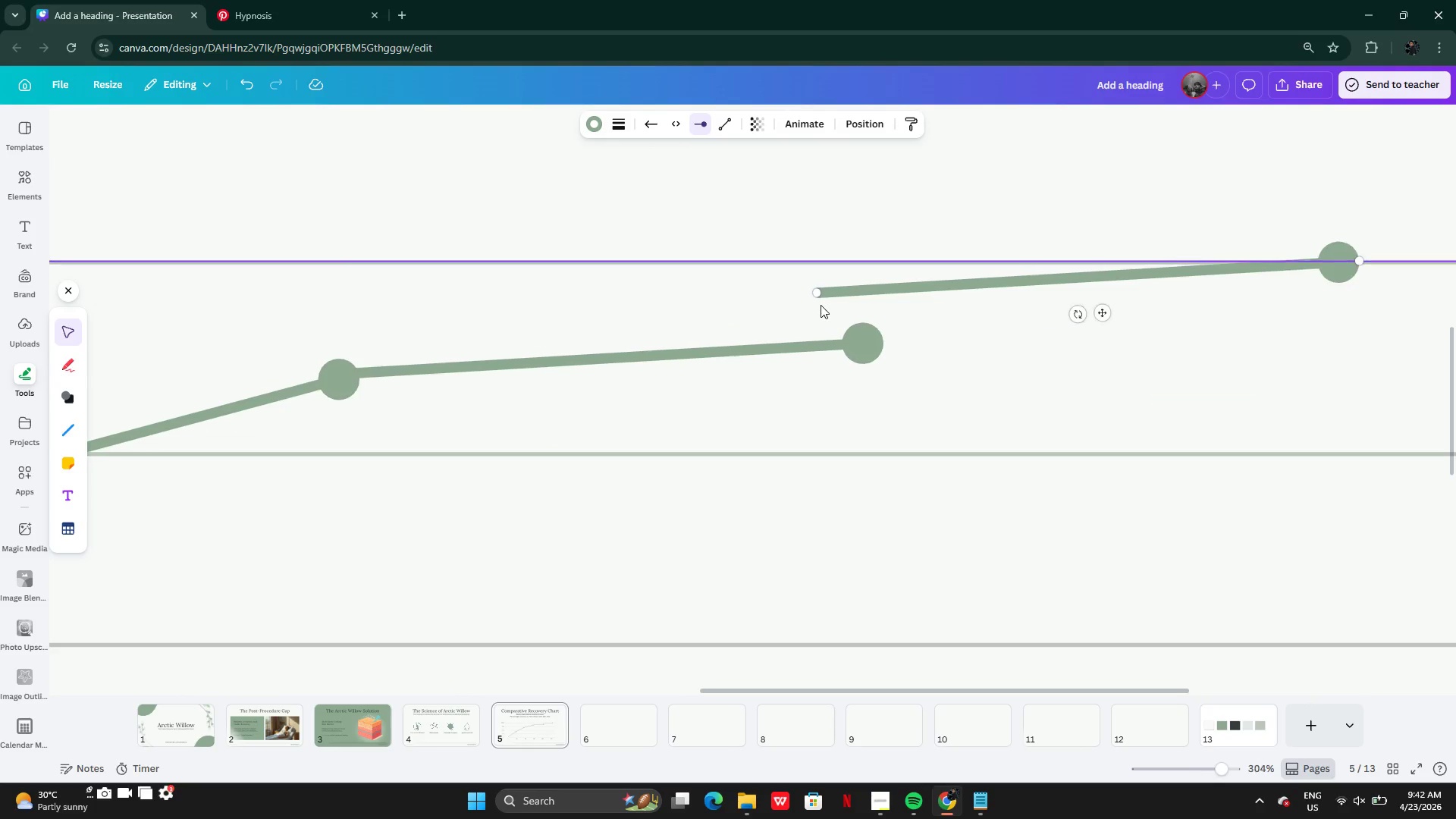 
left_click_drag(start_coordinate=[817, 297], to_coordinate=[861, 344])
 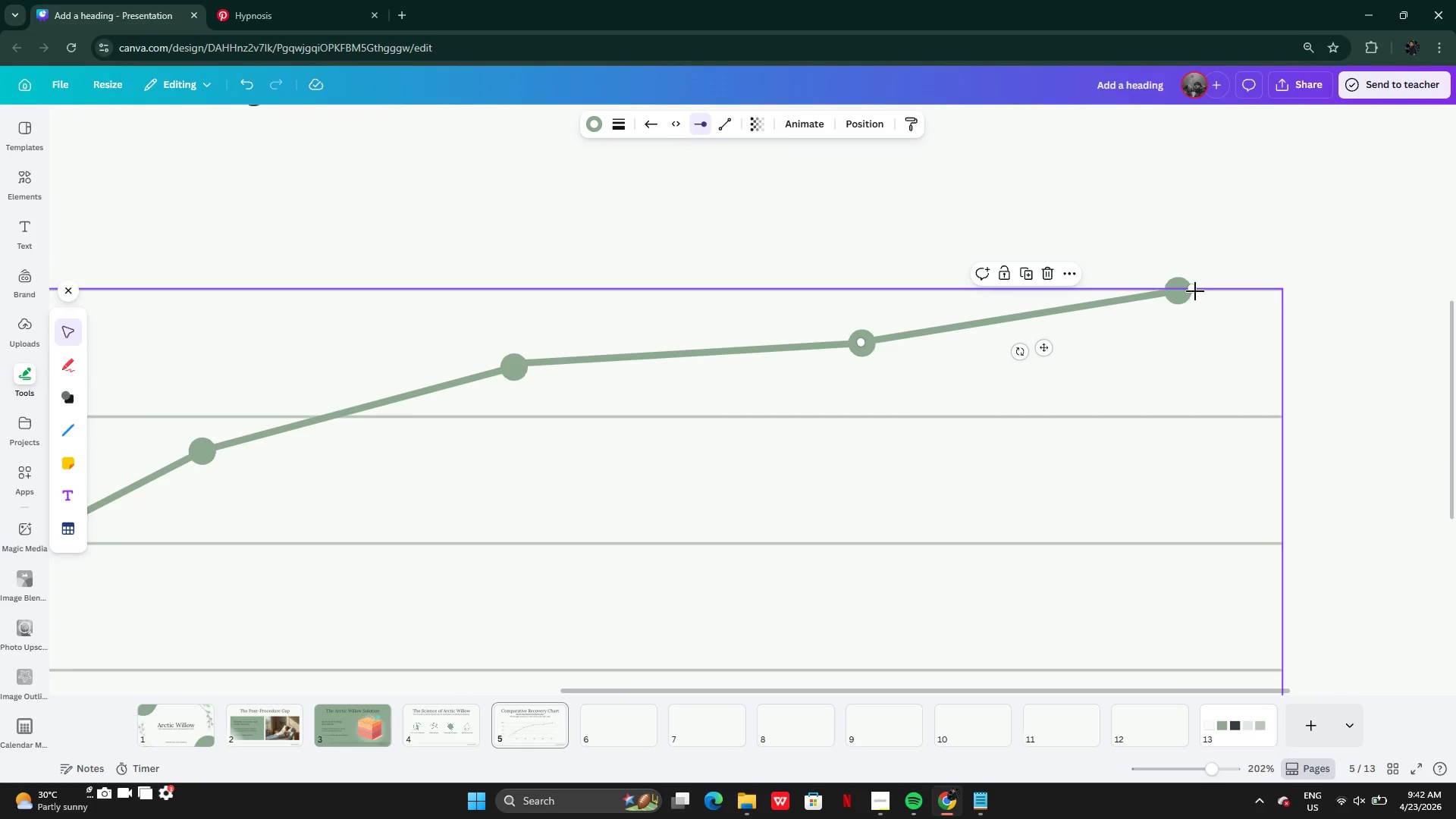 
left_click_drag(start_coordinate=[1191, 289], to_coordinate=[1258, 315])
 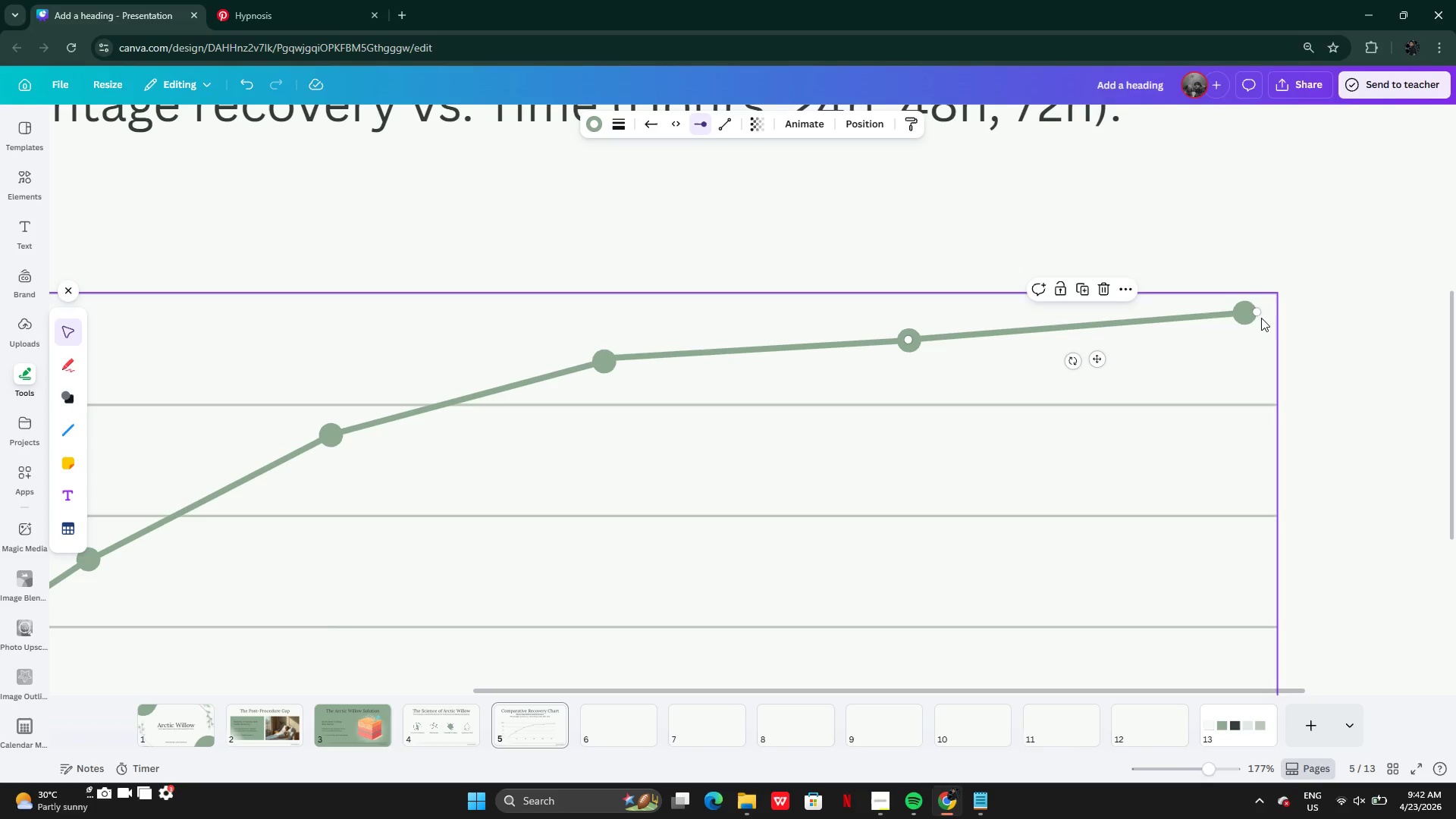 
left_click_drag(start_coordinate=[1257, 310], to_coordinate=[1240, 314])
 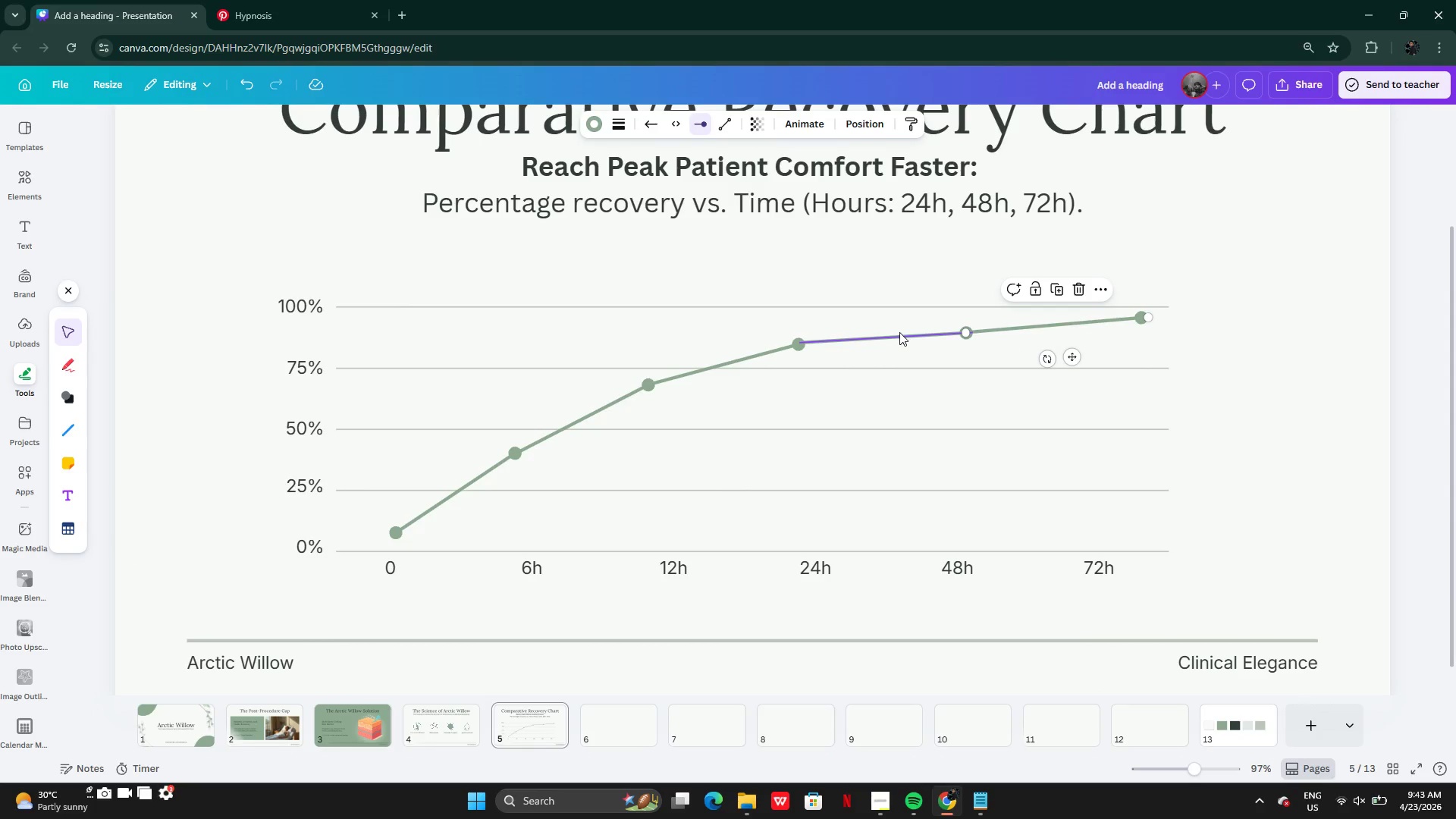 
left_click([899, 332])
 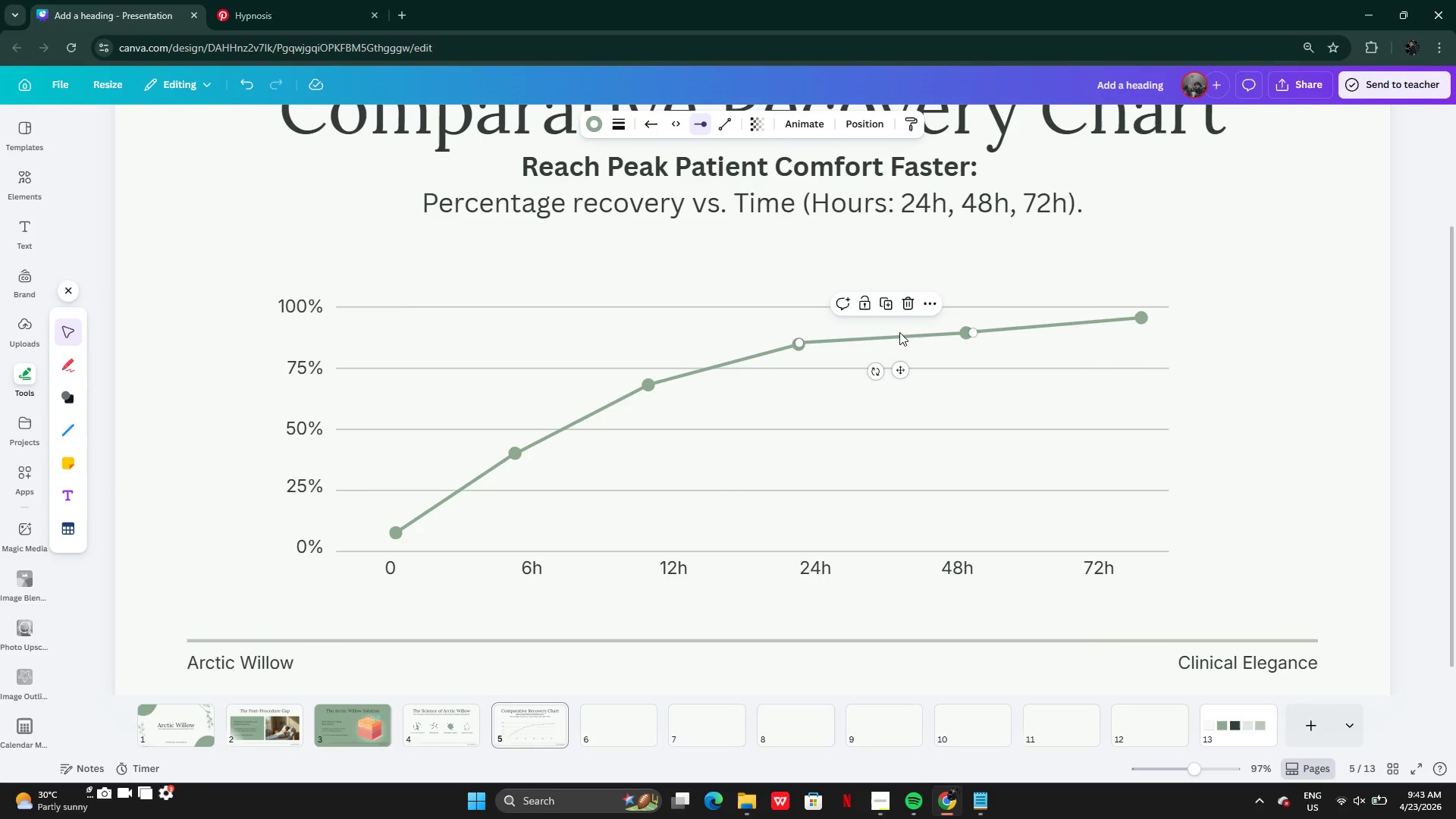 
hold_key(key=ShiftLeft, duration=4.34)
left_click([755, 353])
 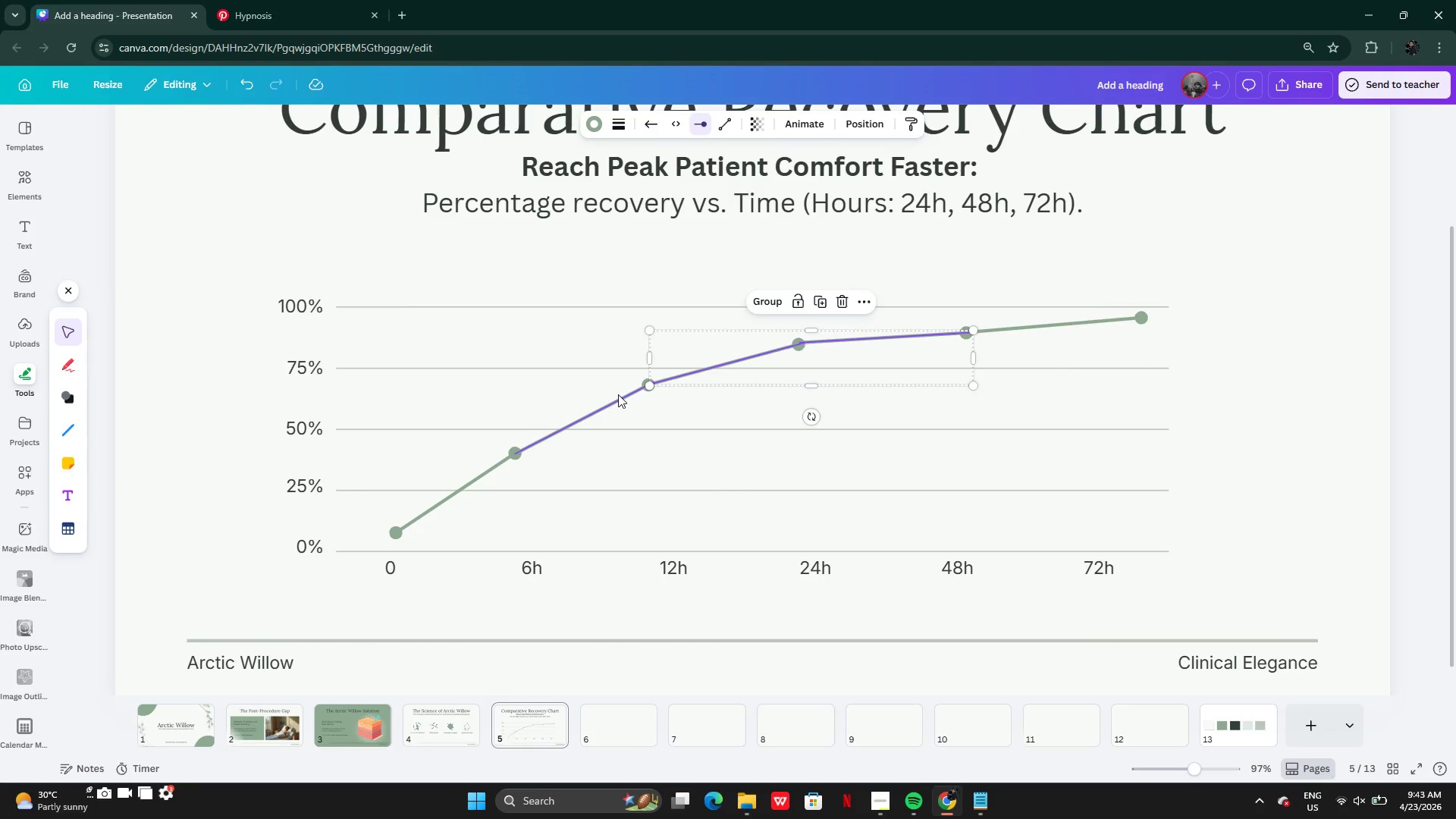 
left_click([618, 394])
 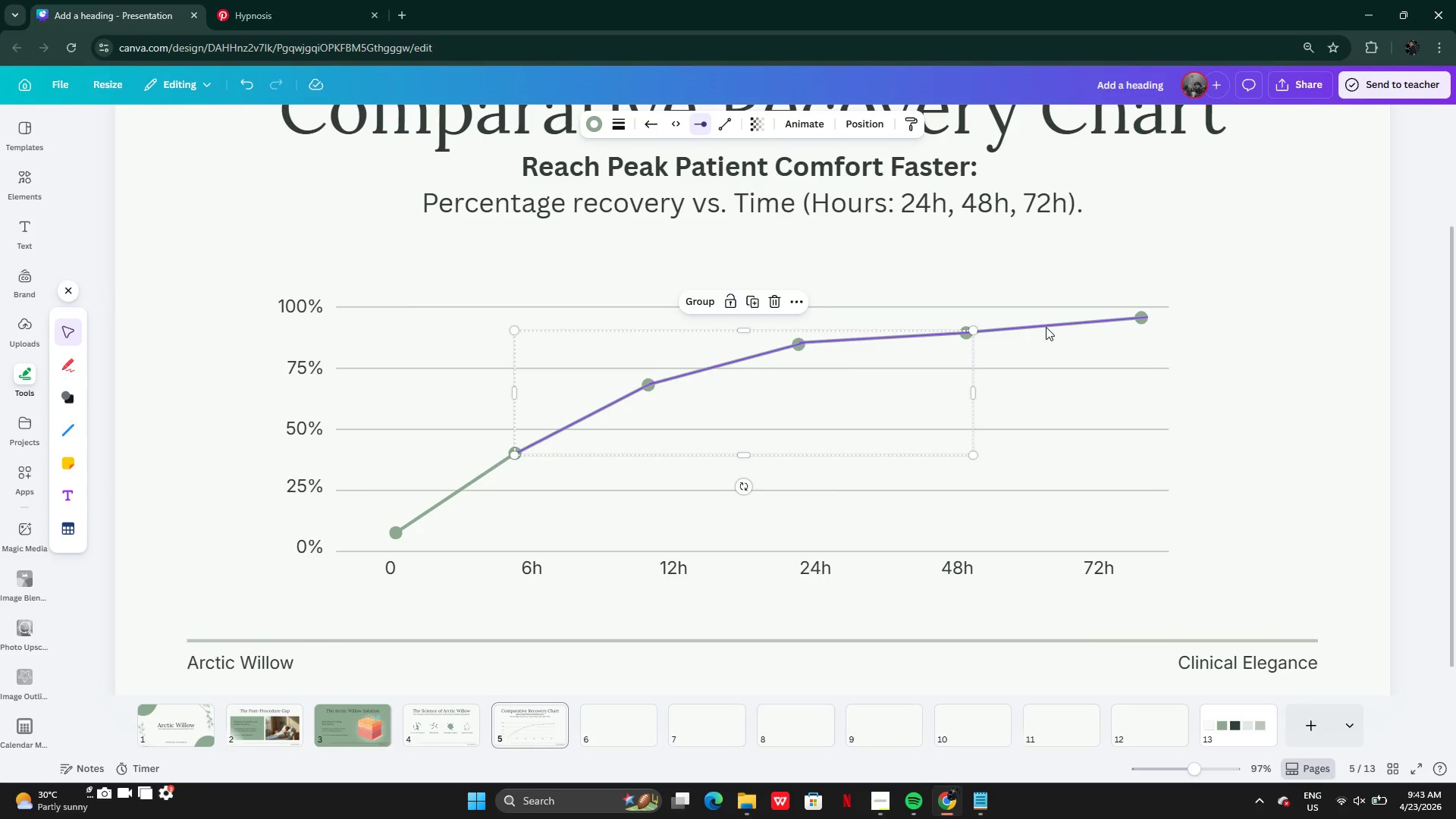 
left_click([1046, 327])
 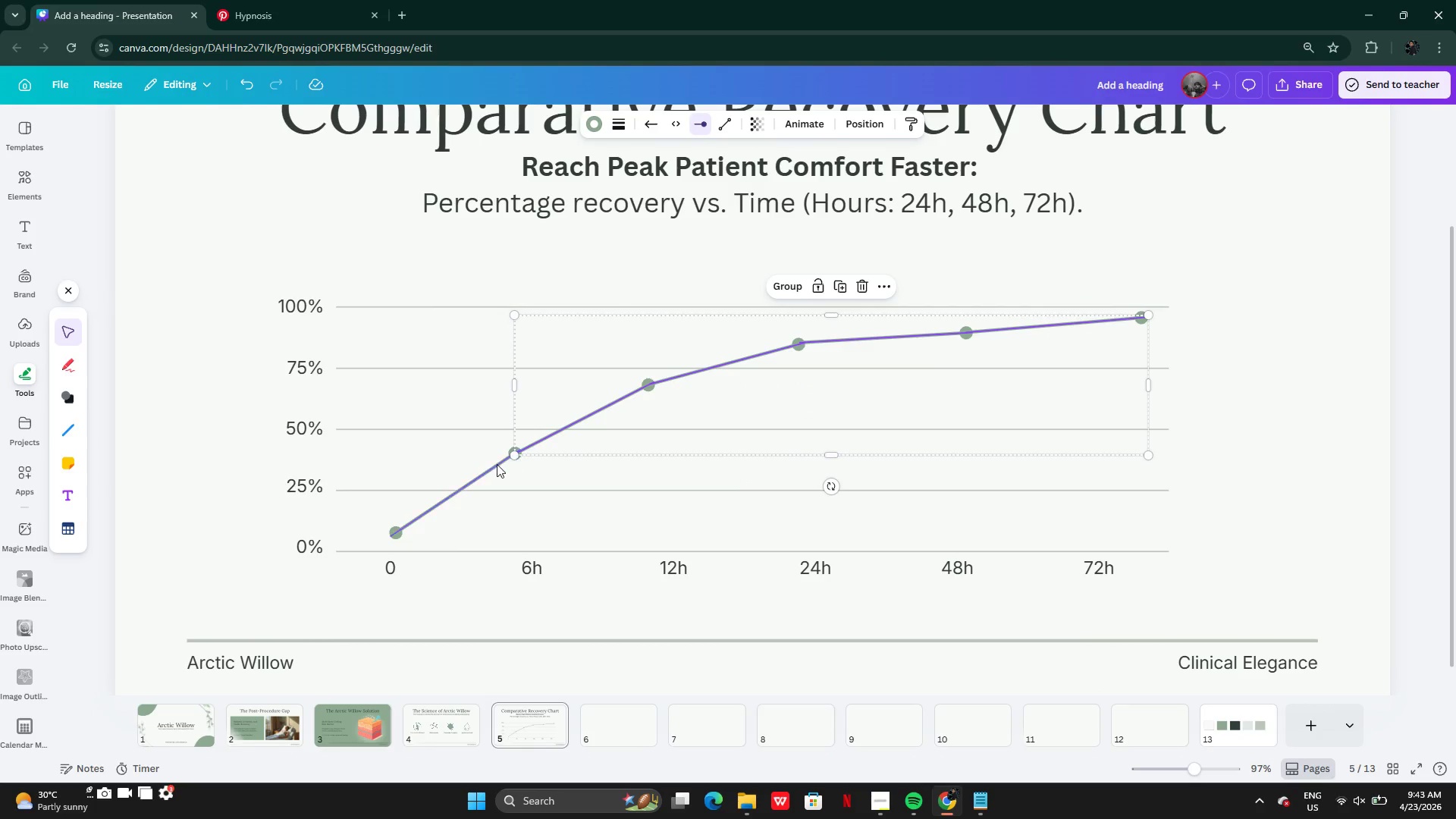 
left_click([493, 469])
 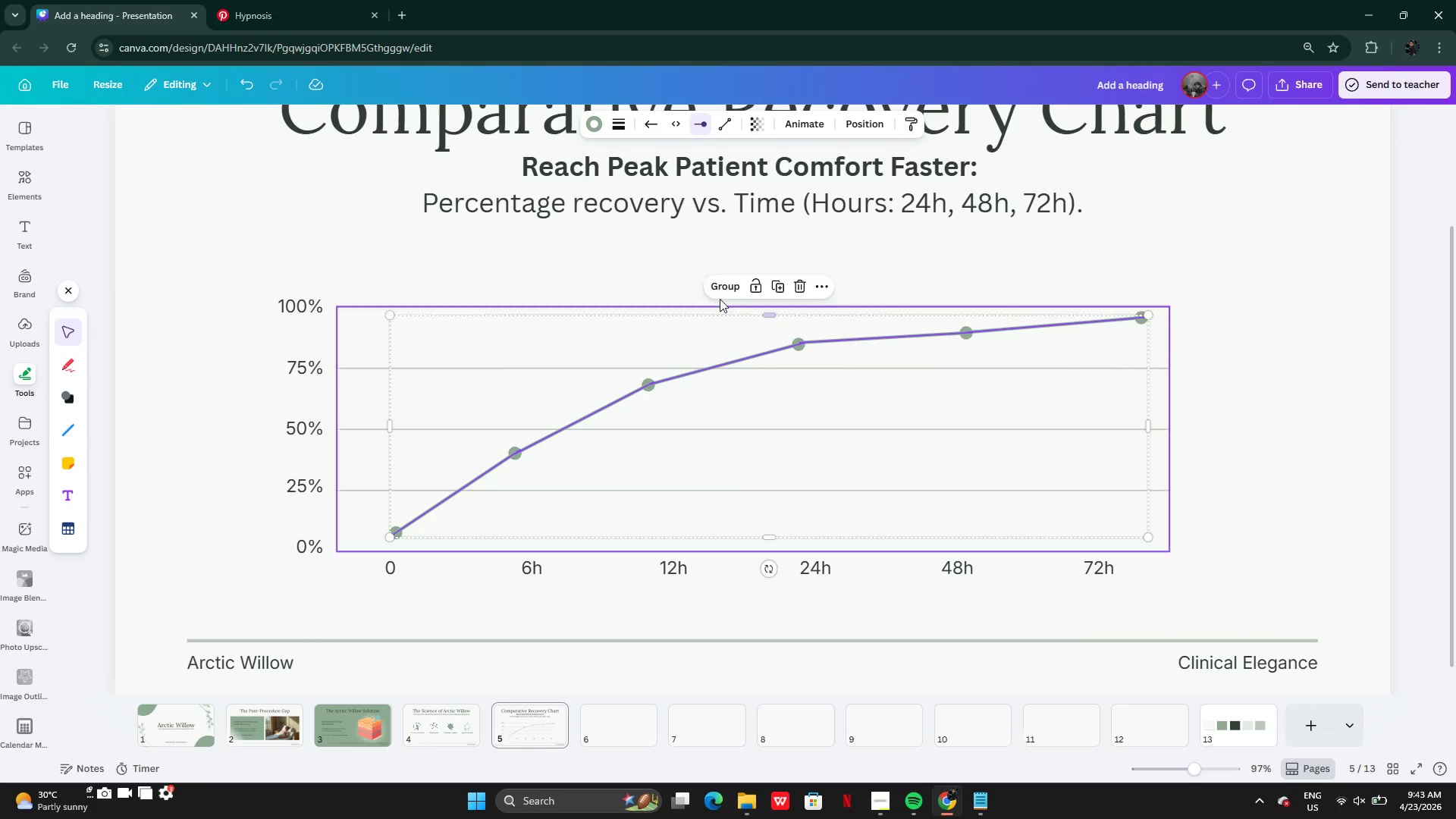 
left_click([720, 289])
 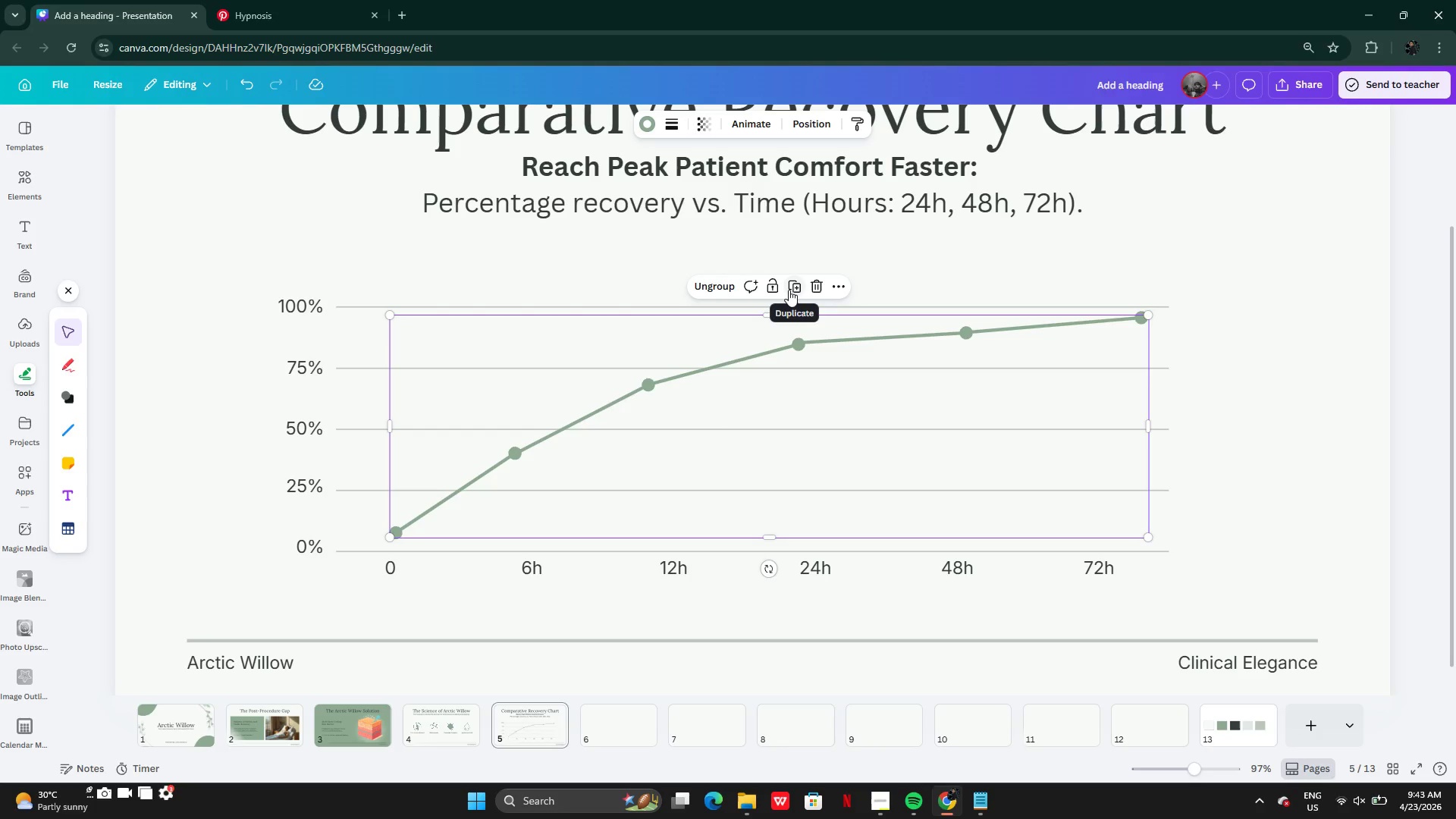 
left_click([789, 290])
 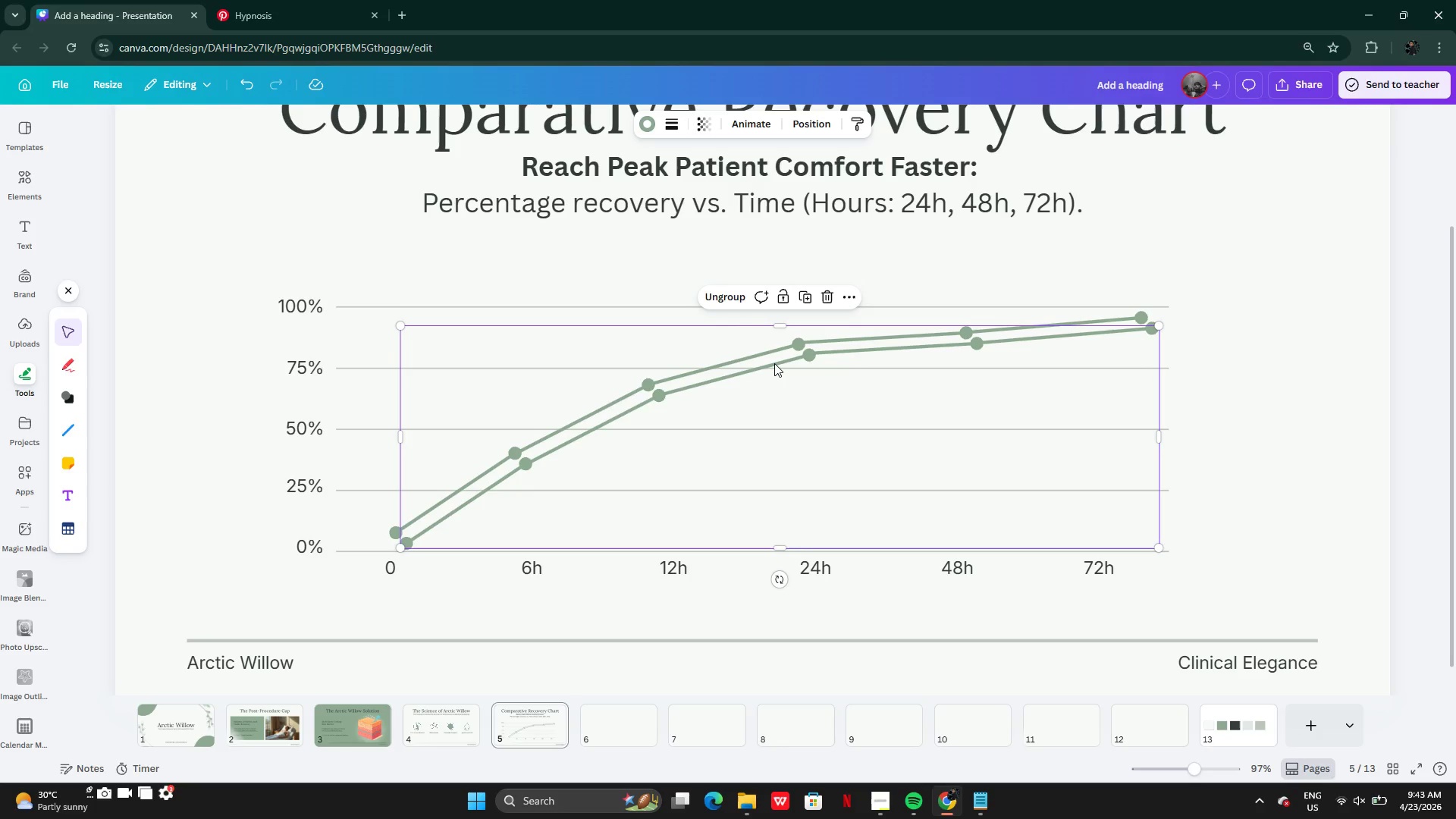 
left_click_drag(start_coordinate=[774, 363], to_coordinate=[801, 367])
 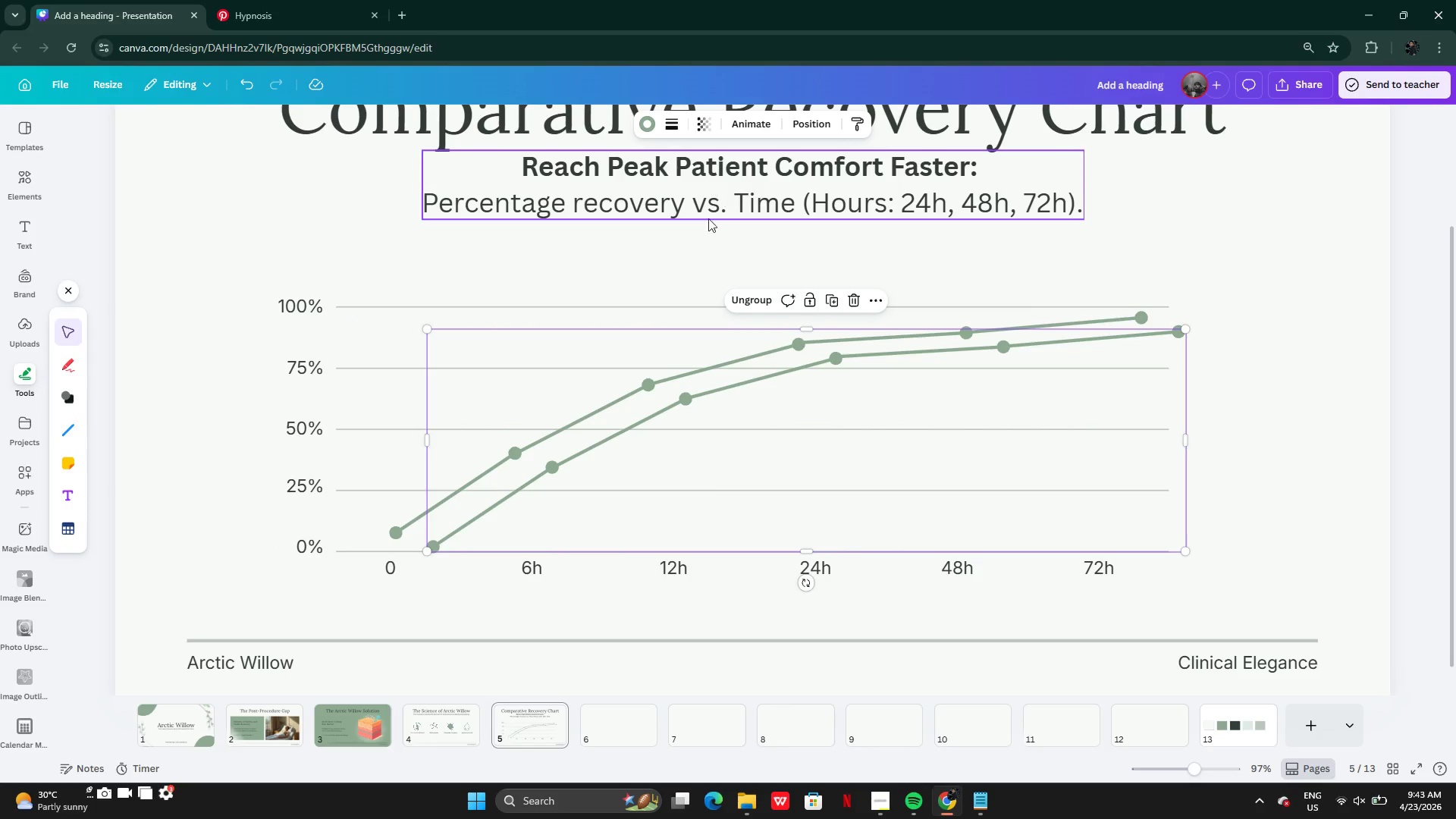 
left_click([748, 293])
 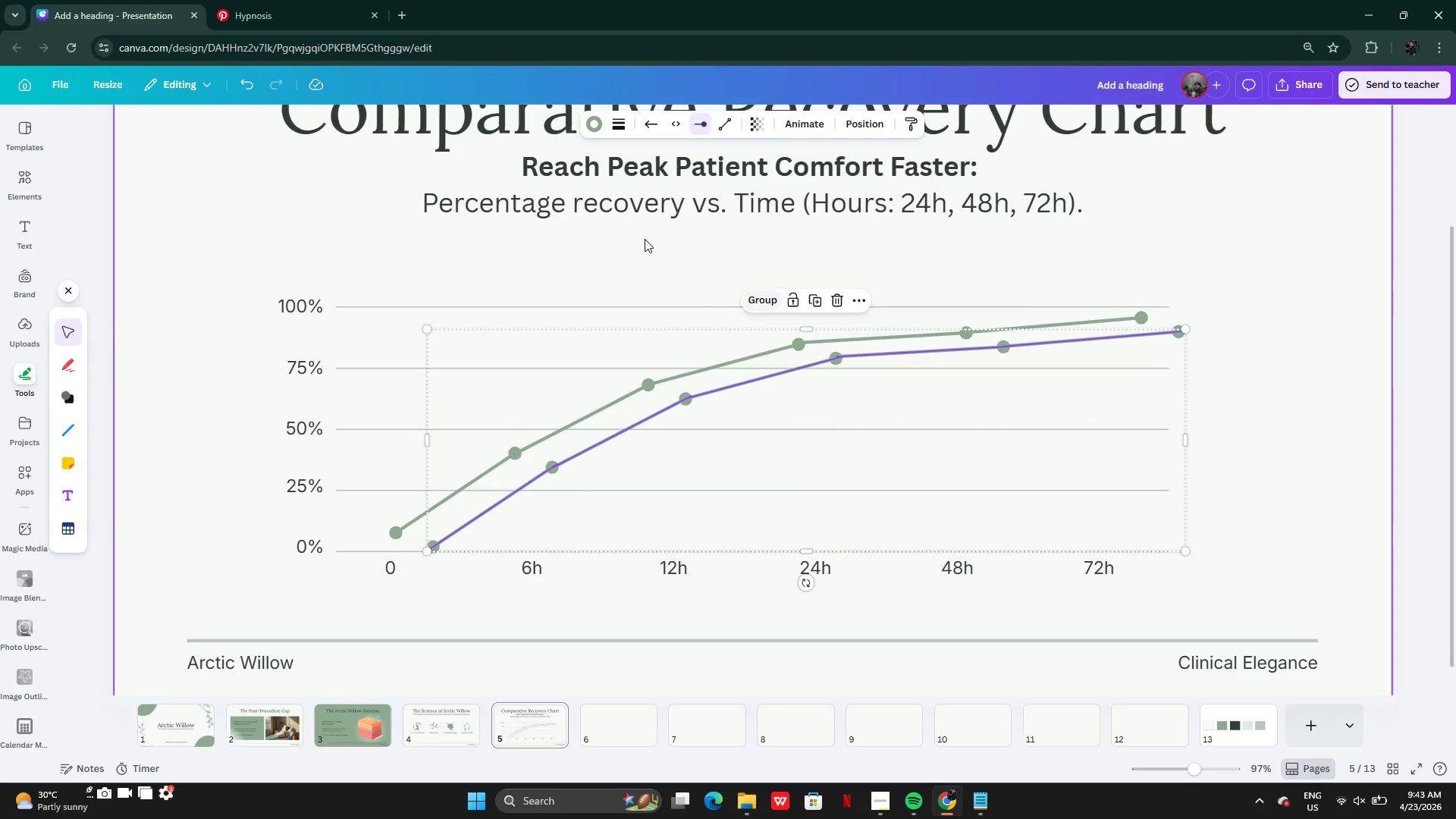 
left_click([643, 236])
 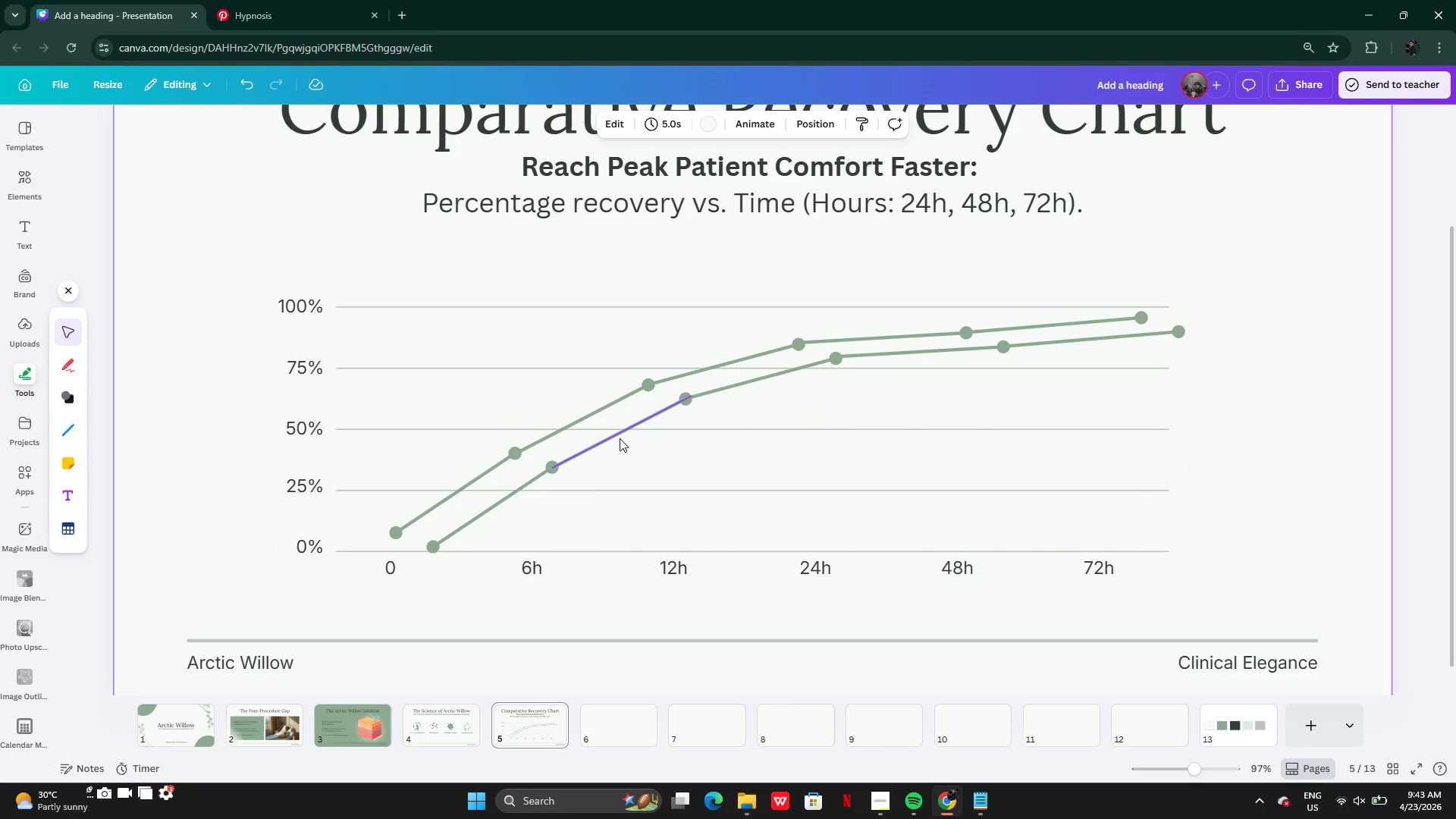 
key(Control+Z)
 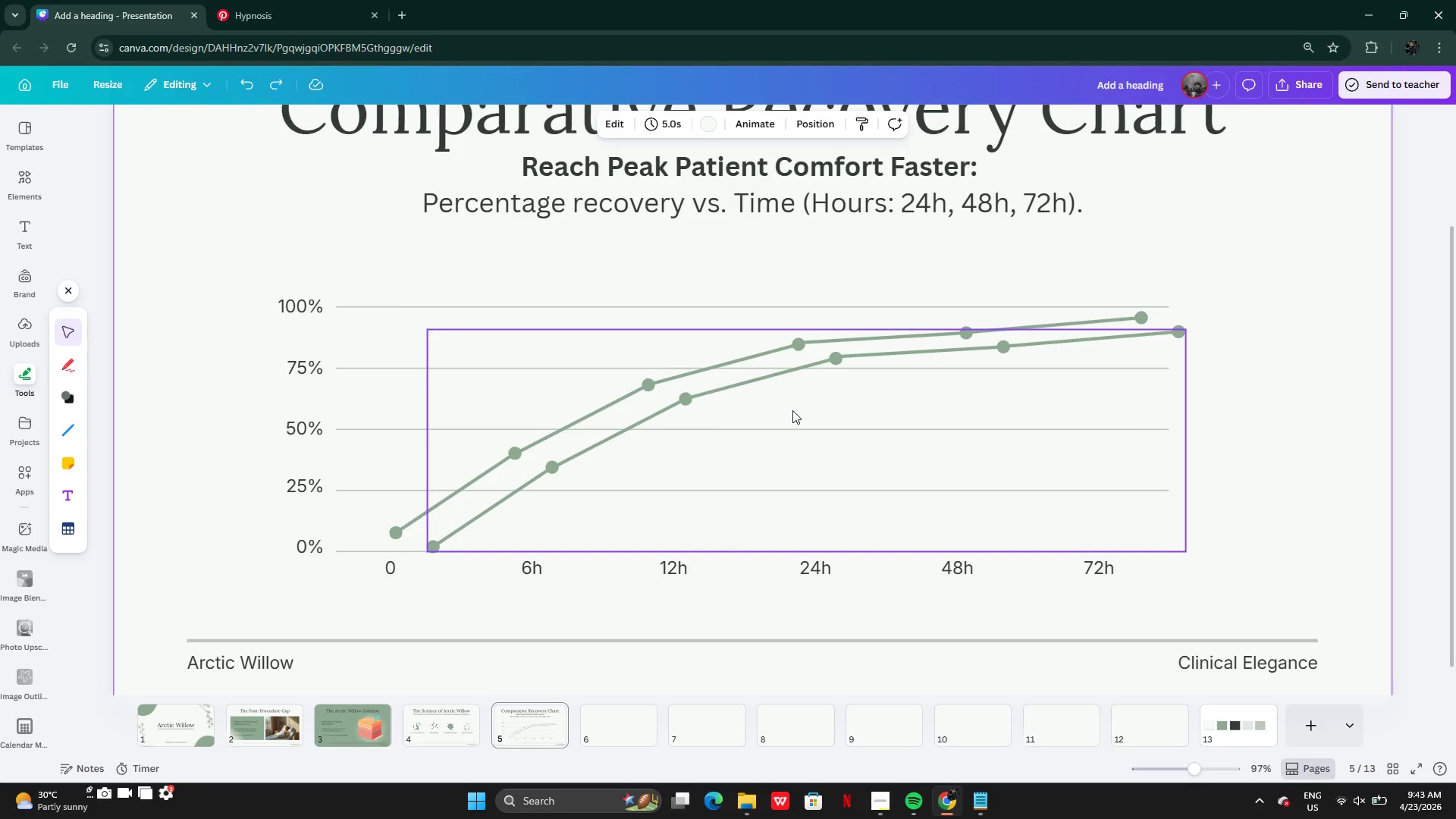 
key(Control+Z)
 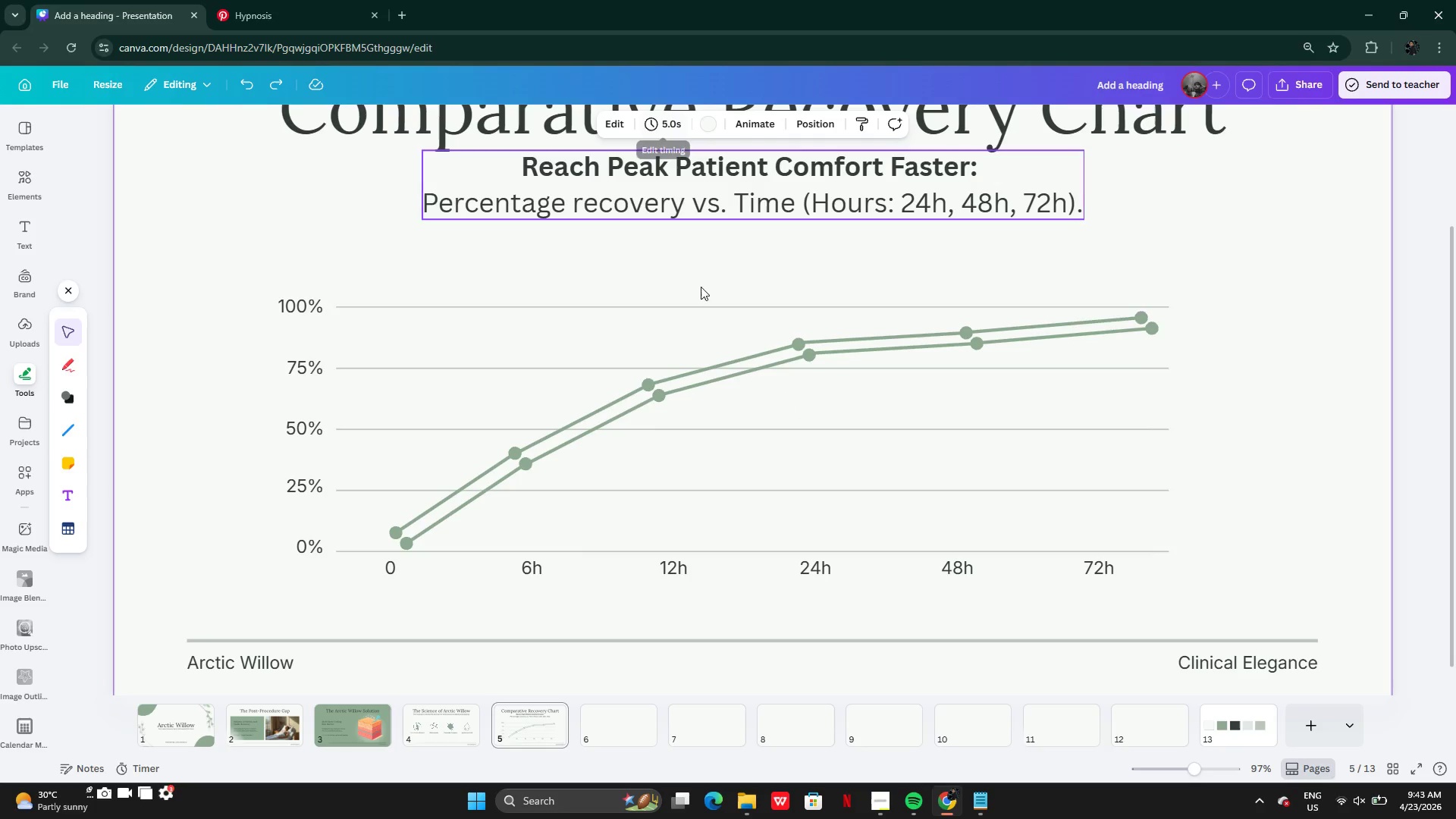 
left_click([680, 380])
 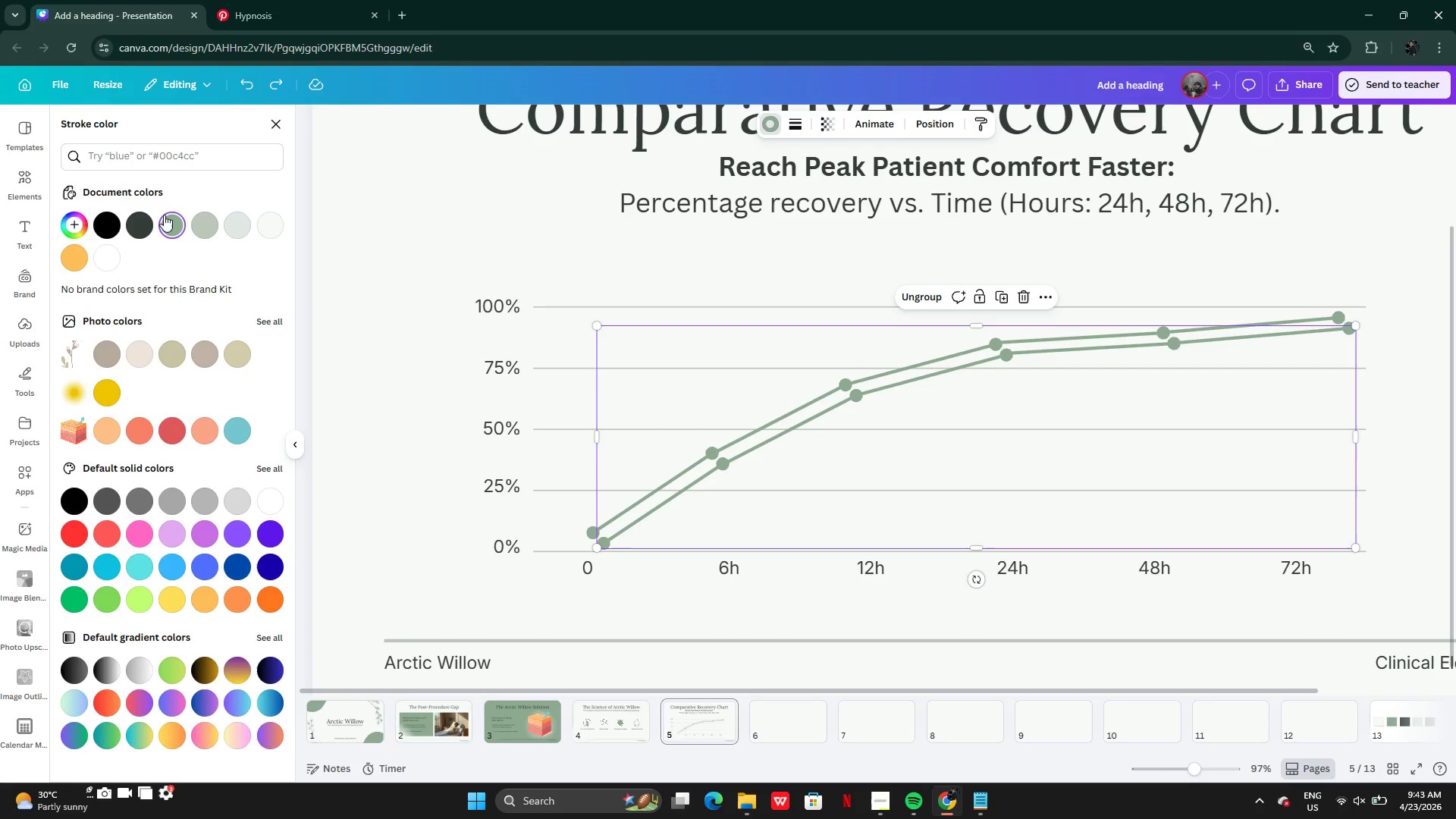 
left_click([143, 225])
 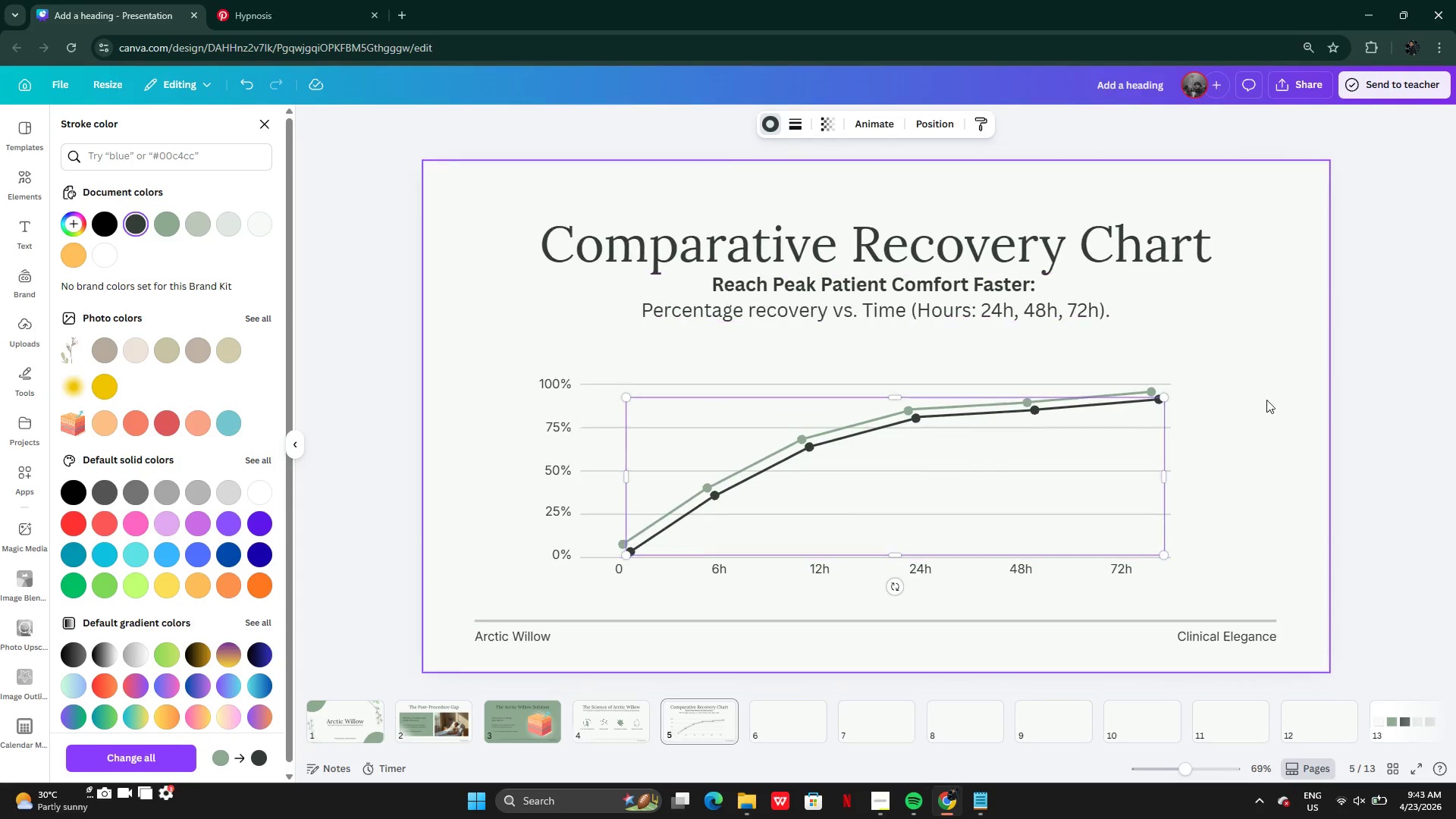 
left_click([1298, 420])
 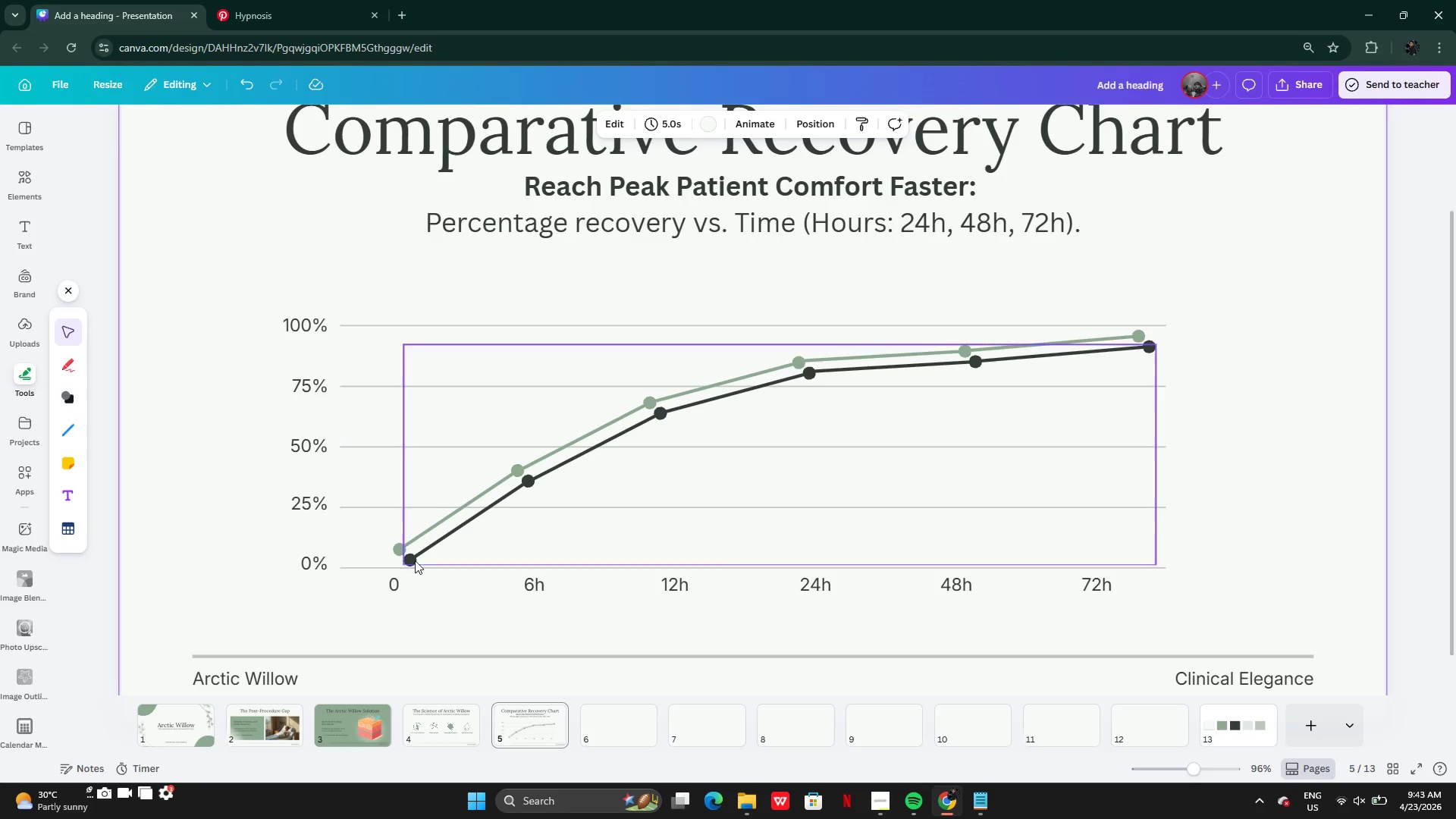 
left_click([496, 507])
 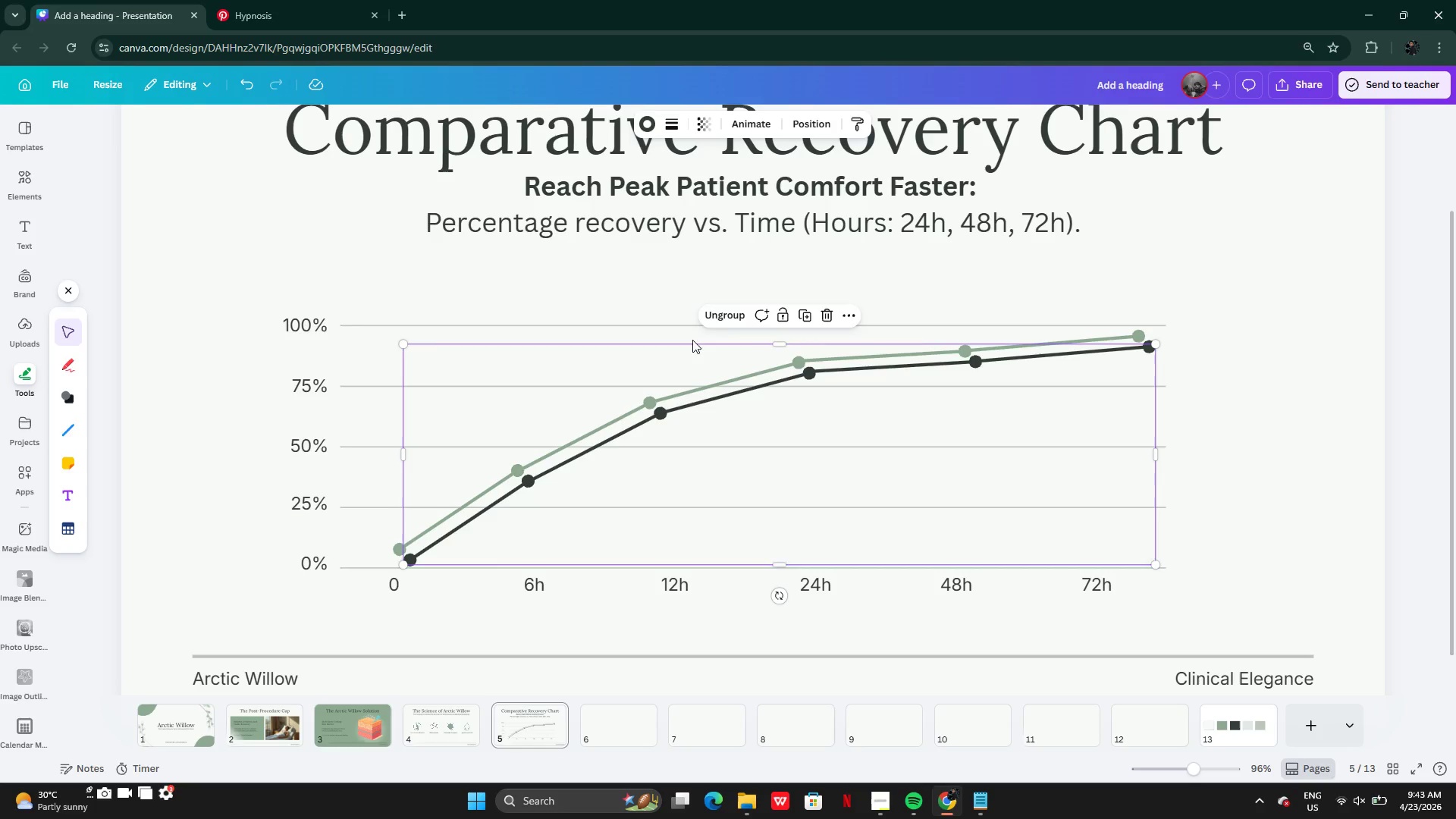 
left_click([718, 317])
 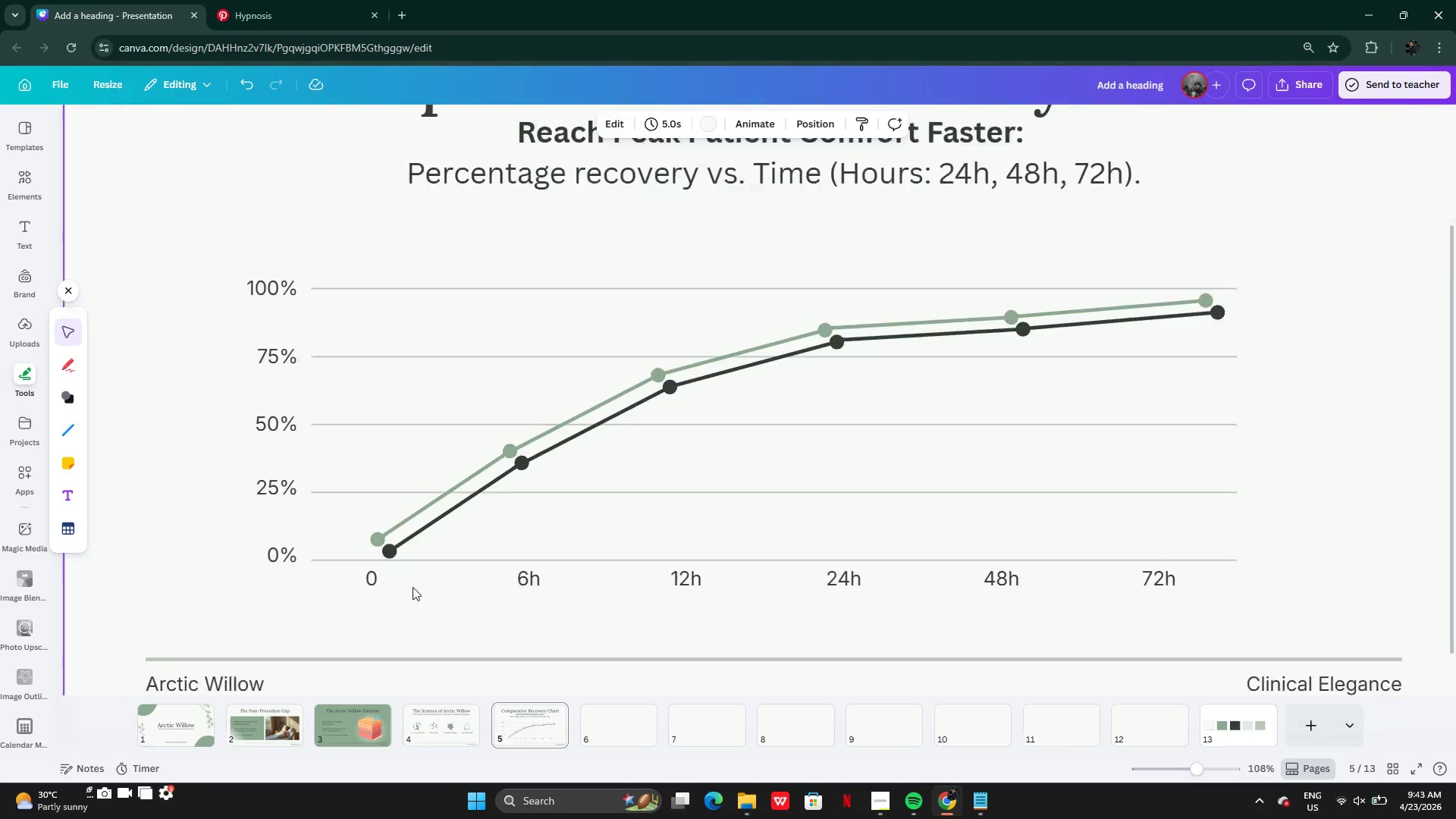 
left_click([378, 526])
 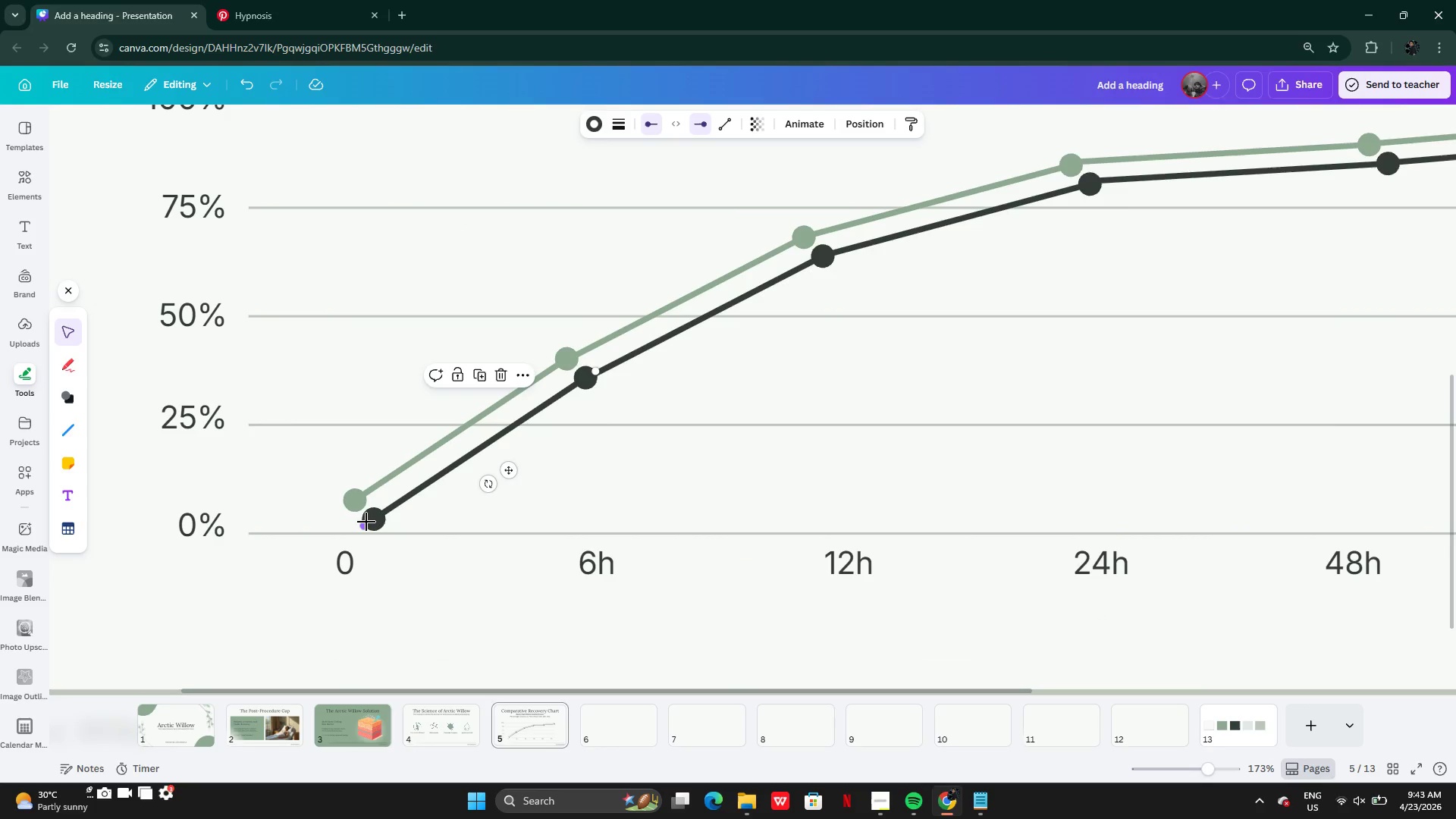 
left_click_drag(start_coordinate=[366, 522], to_coordinate=[359, 510])
 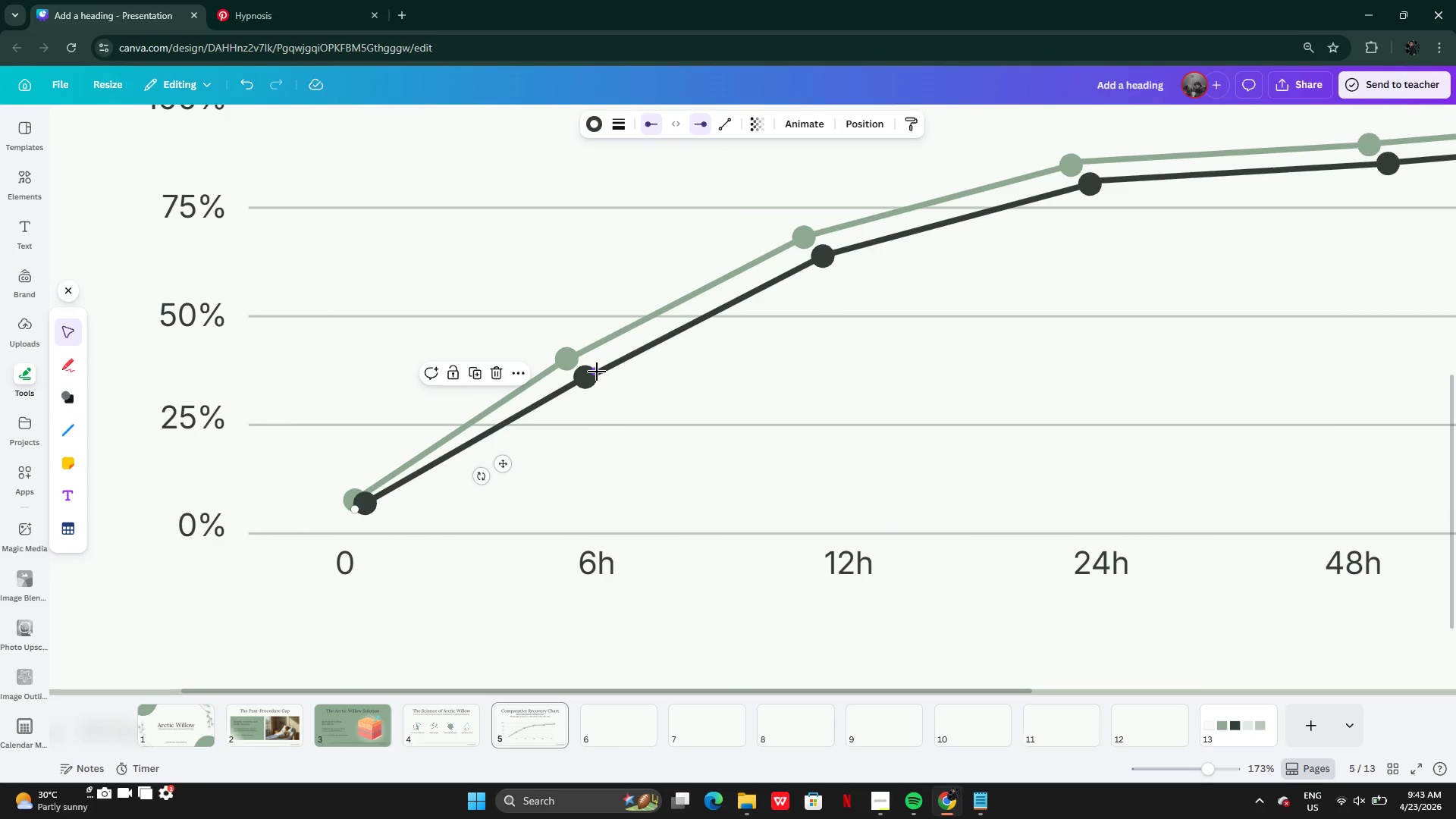 
left_click_drag(start_coordinate=[597, 372], to_coordinate=[619, 434])
 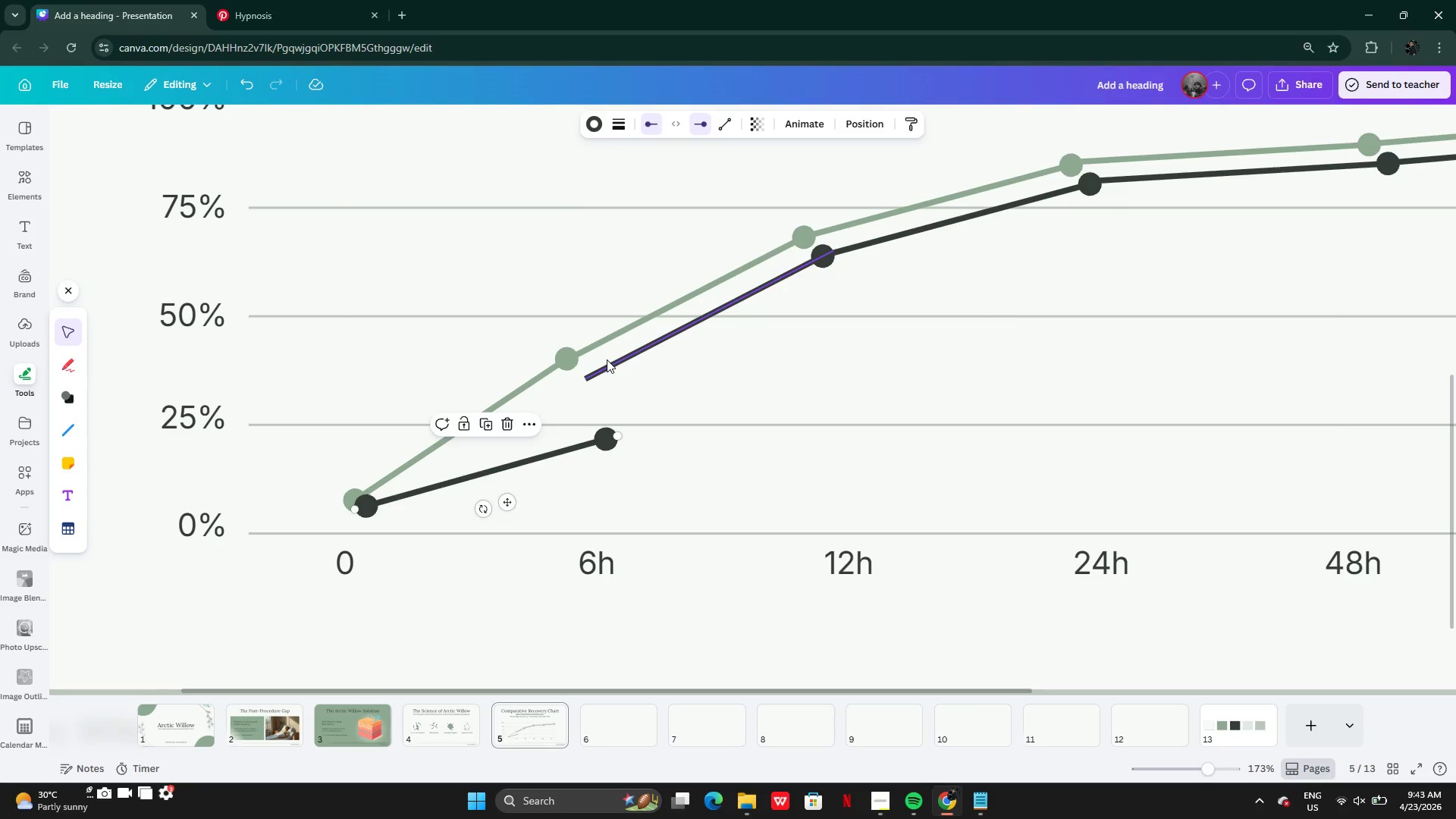 
left_click([607, 359])
 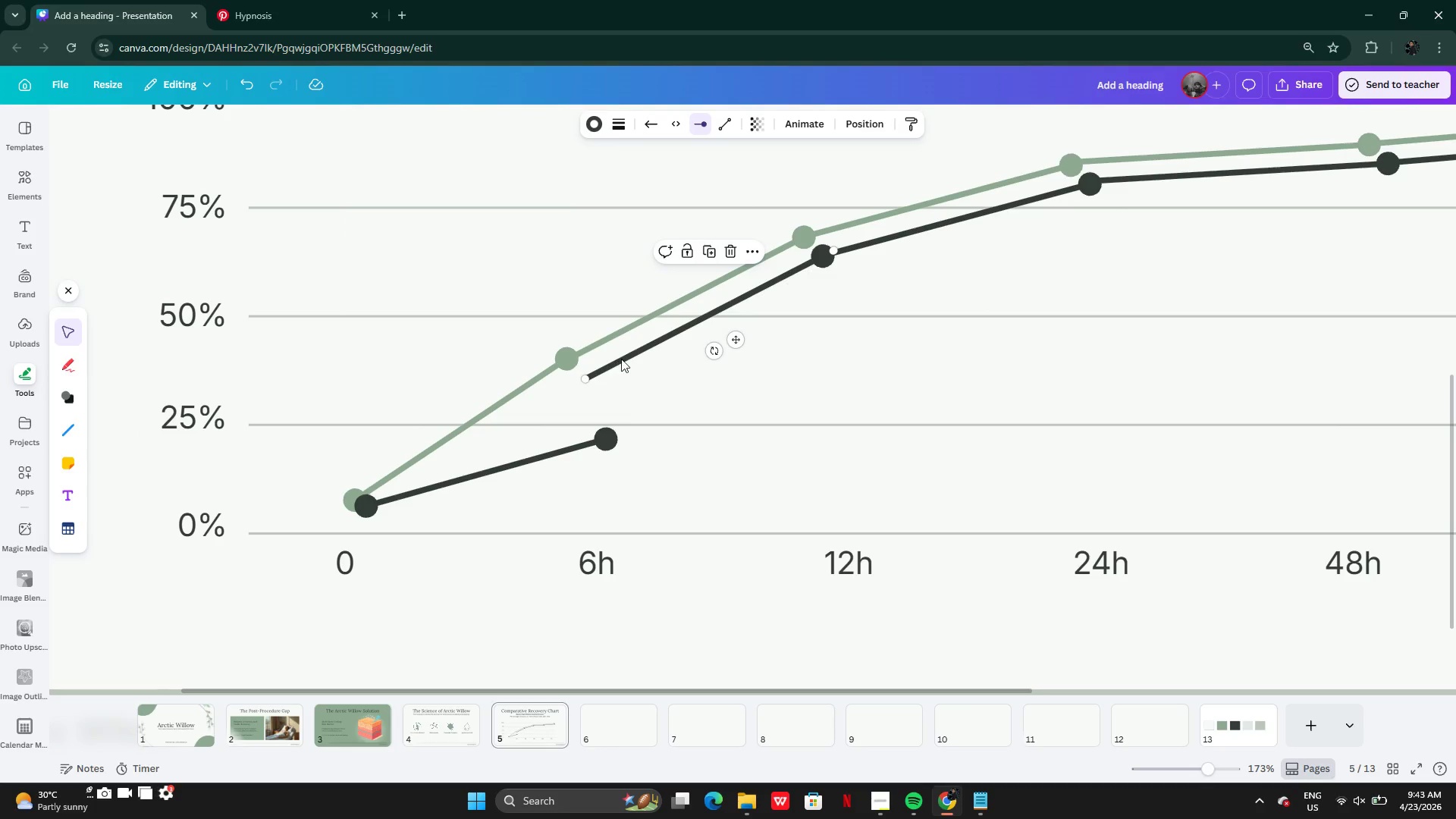 
left_click_drag(start_coordinate=[621, 359], to_coordinate=[645, 412])
 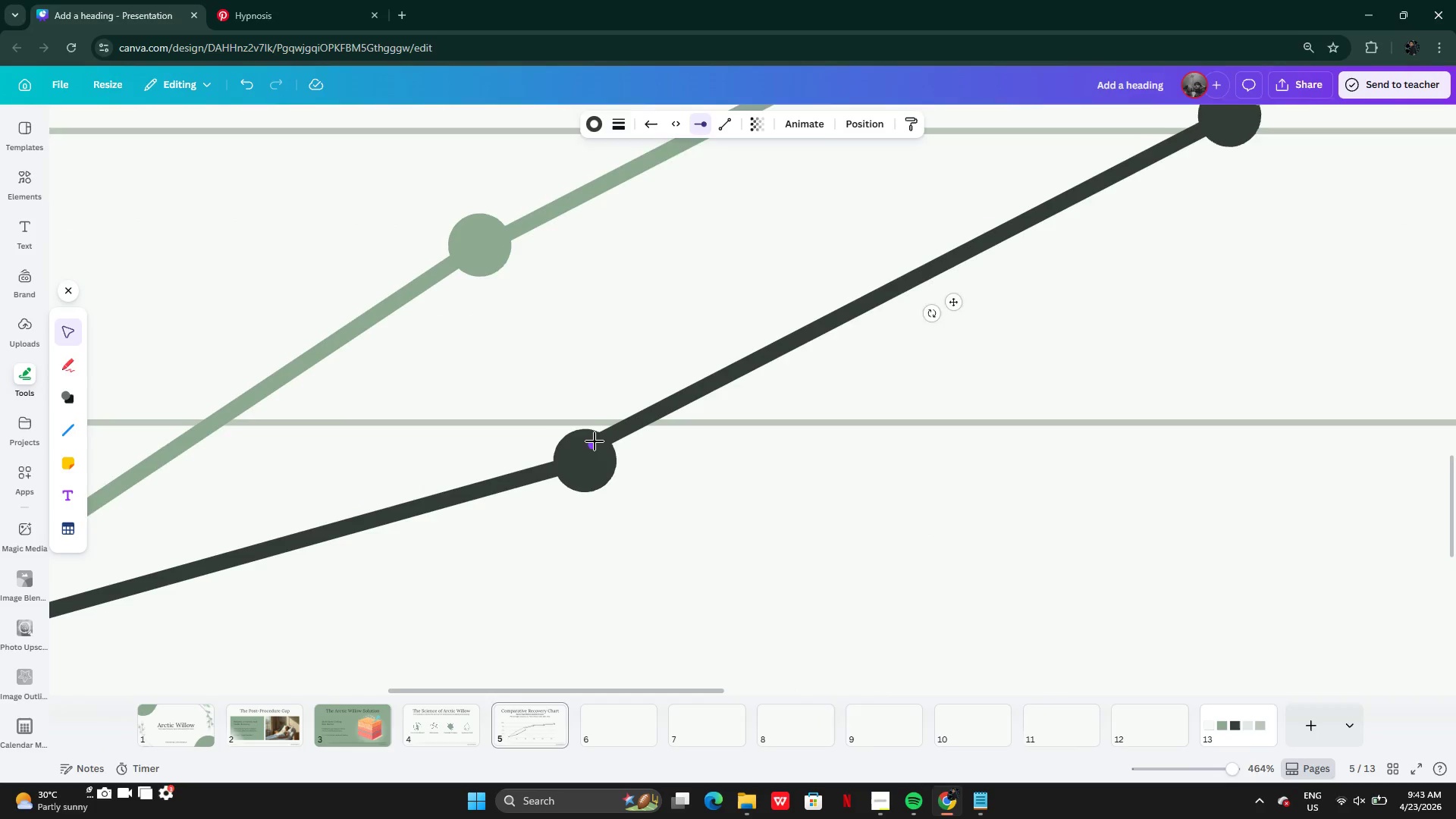 
left_click_drag(start_coordinate=[595, 441], to_coordinate=[600, 450])
 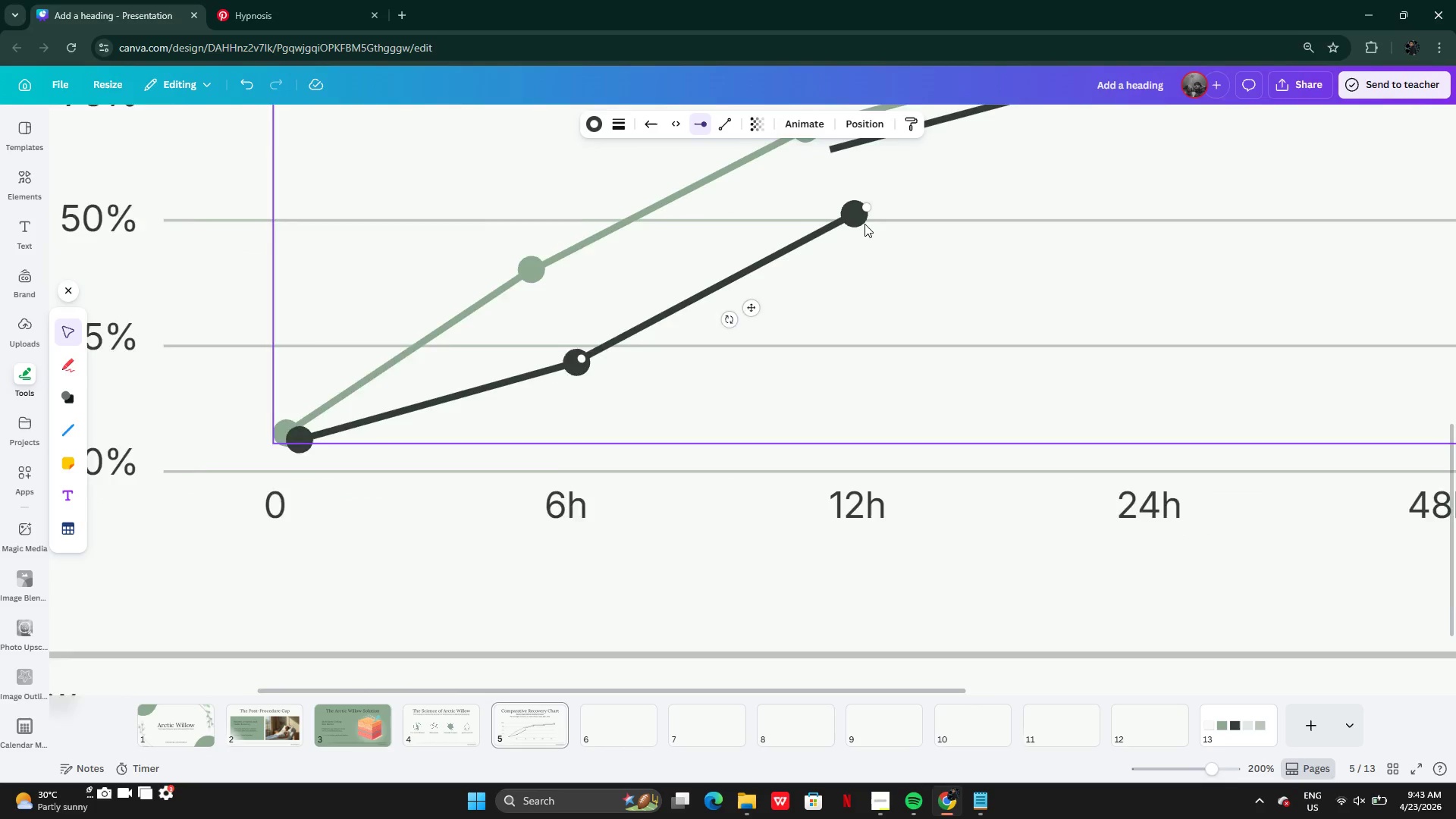 
left_click_drag(start_coordinate=[864, 210], to_coordinate=[878, 243])
 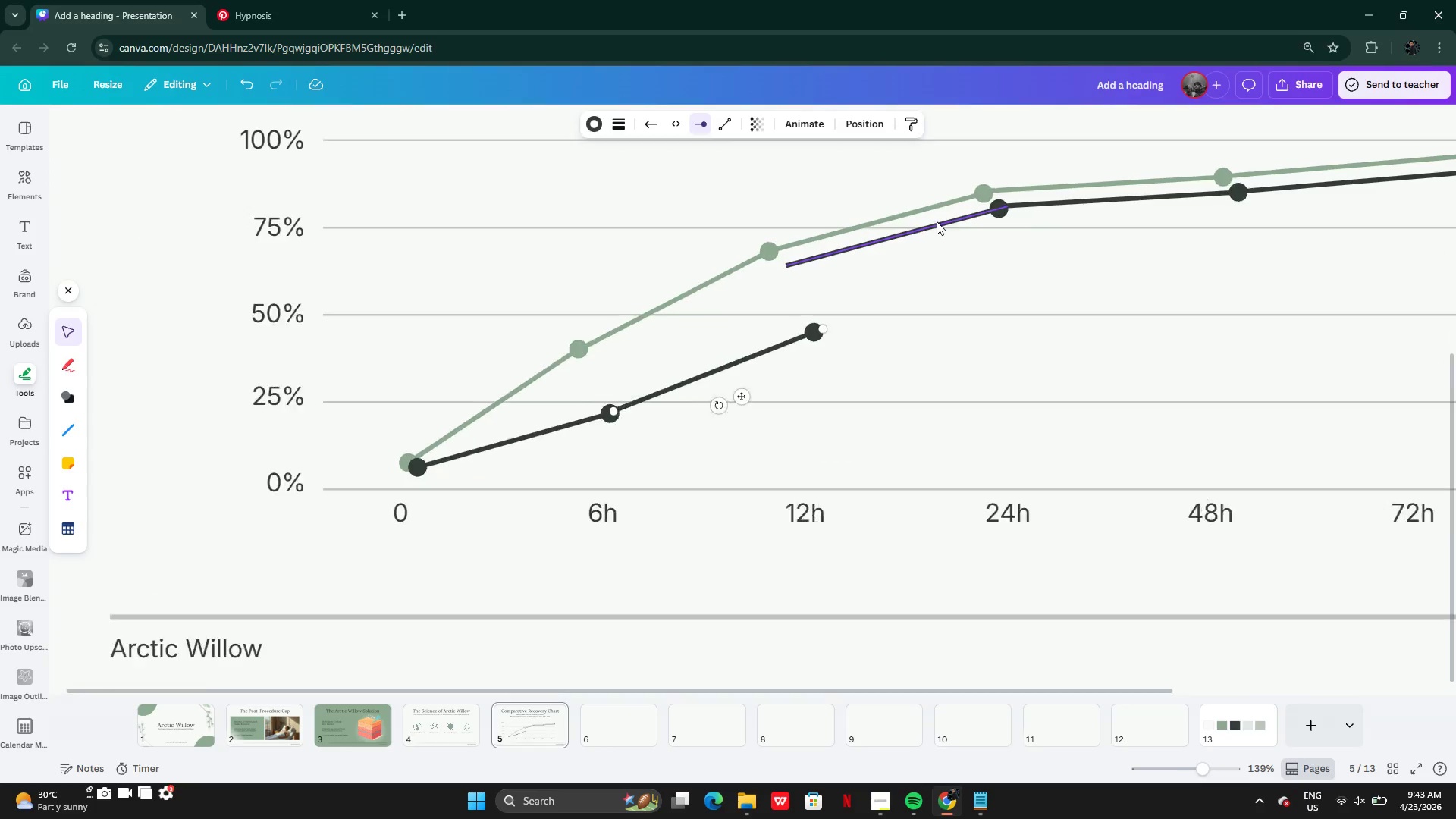 
left_click([937, 221])
 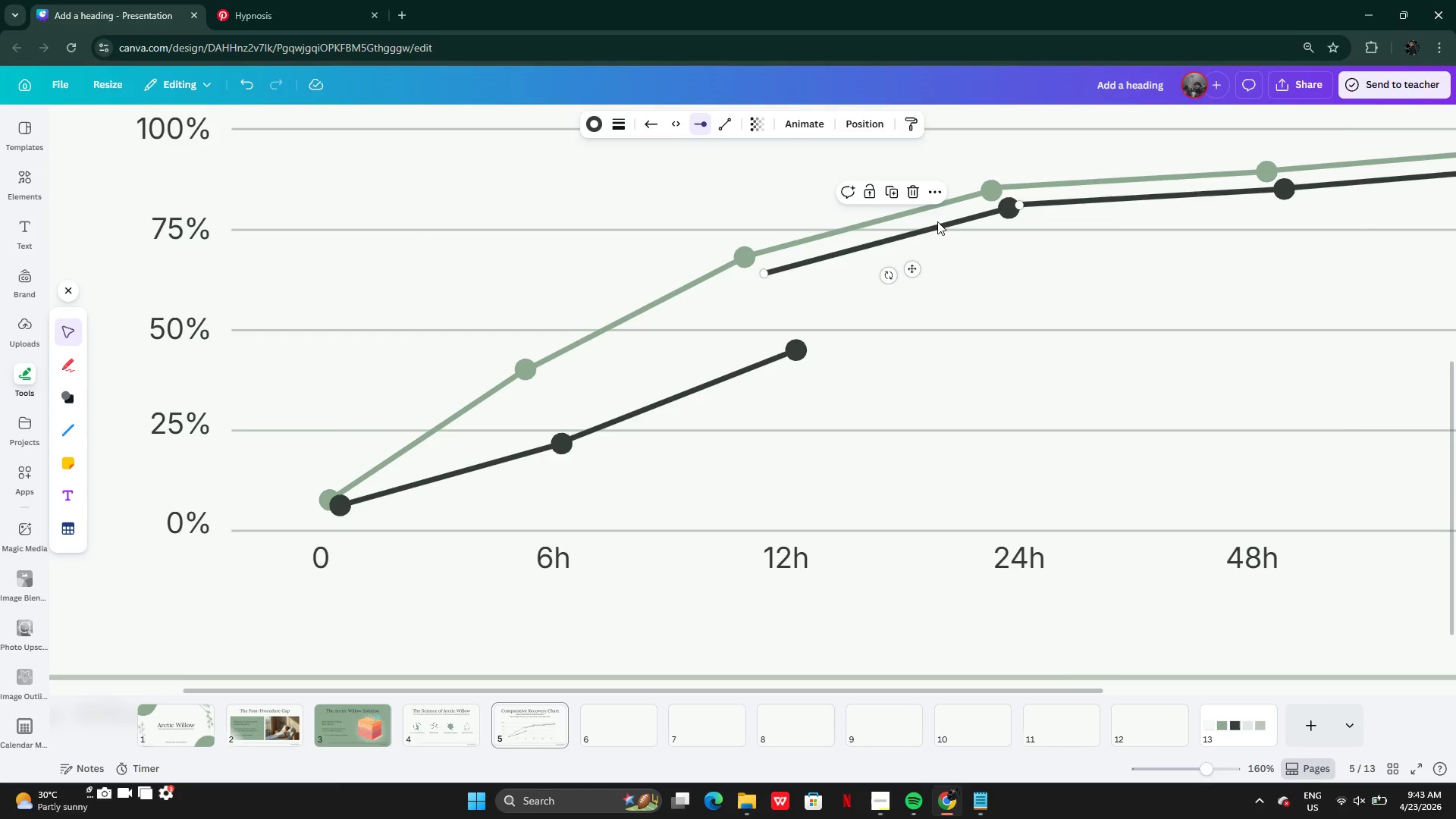 
left_click_drag(start_coordinate=[937, 221], to_coordinate=[965, 302])
 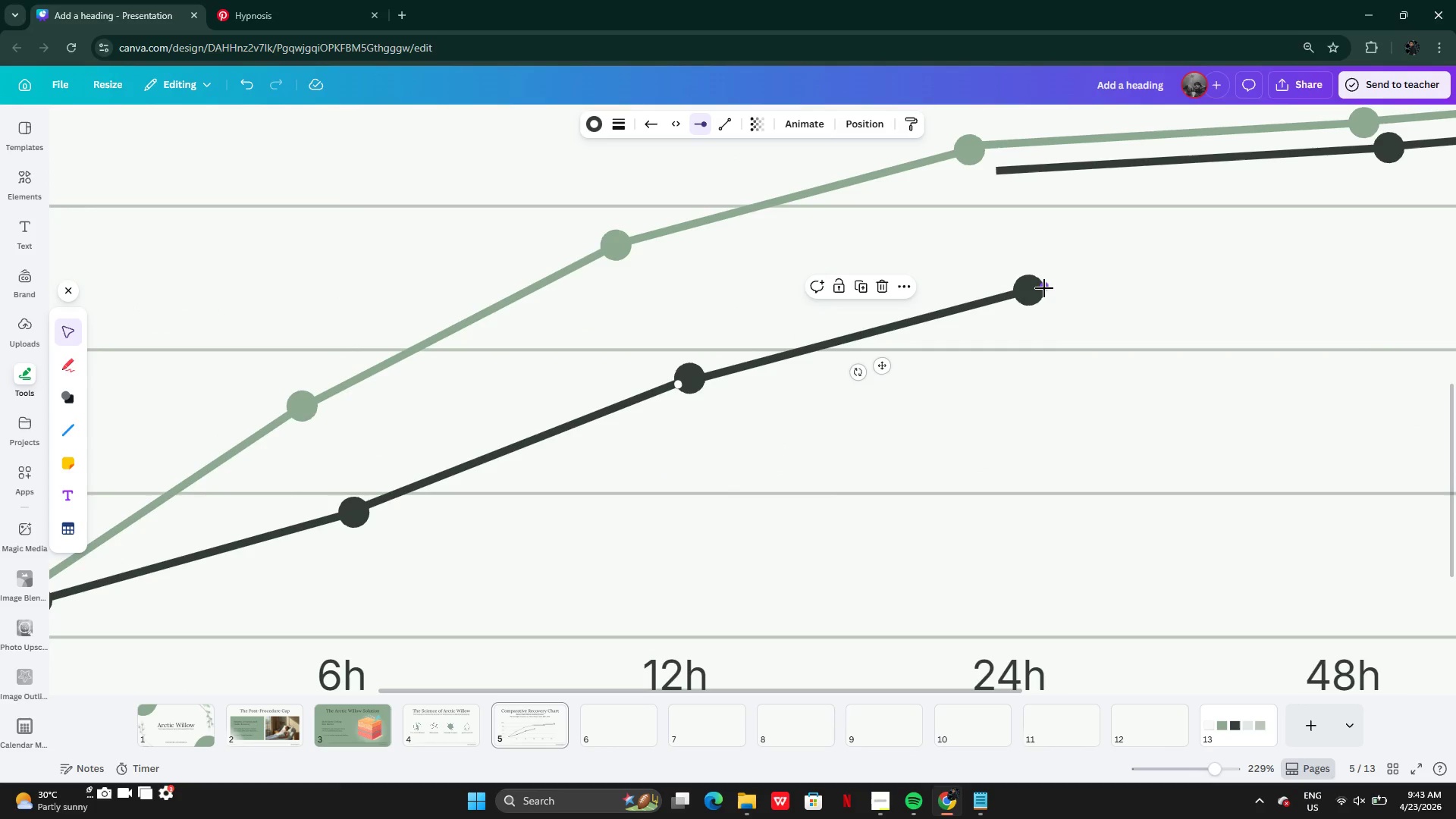 
left_click_drag(start_coordinate=[1044, 288], to_coordinate=[1065, 322])
 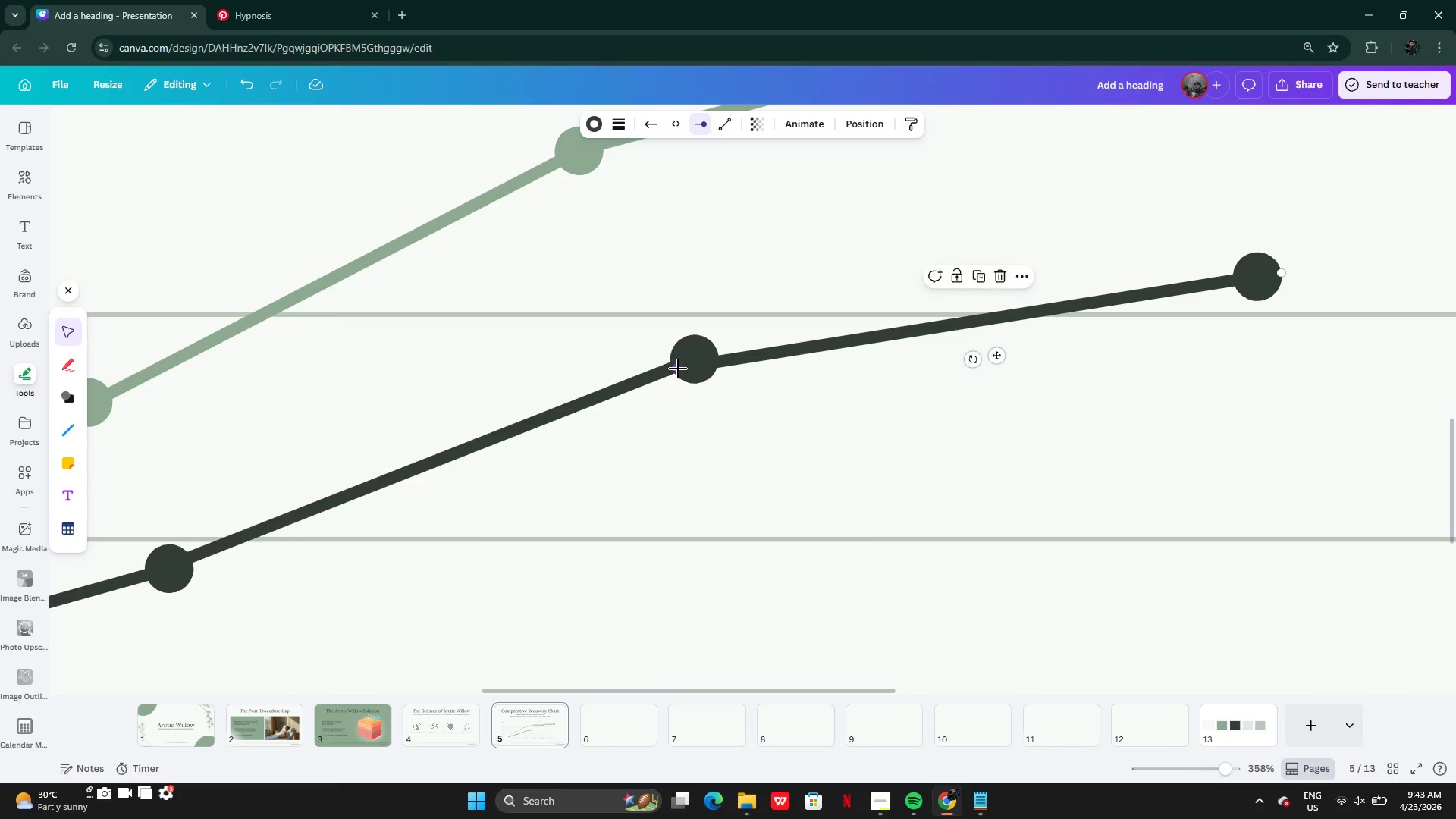 
left_click_drag(start_coordinate=[678, 369], to_coordinate=[695, 359])
 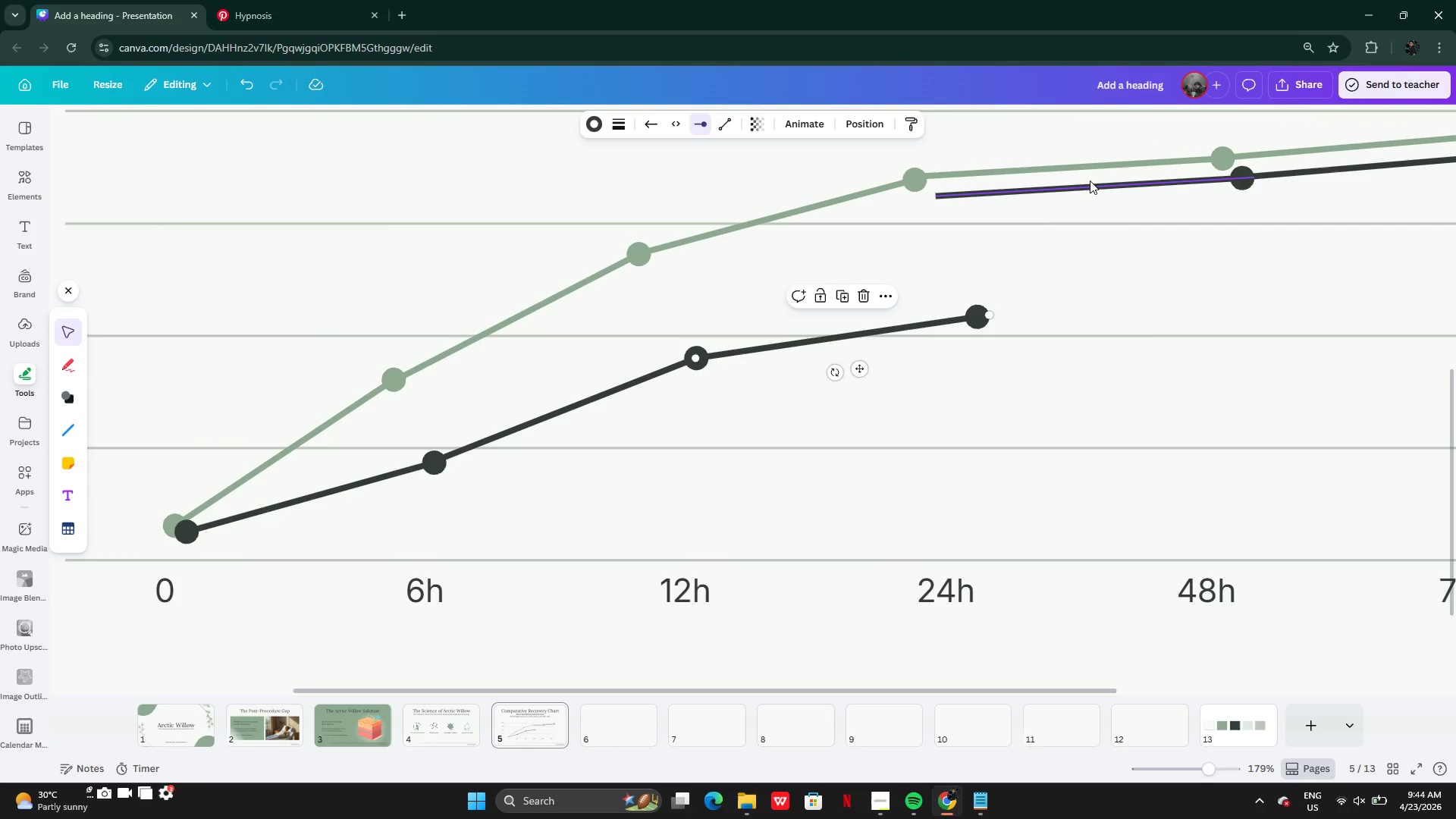 
left_click([1084, 187])
 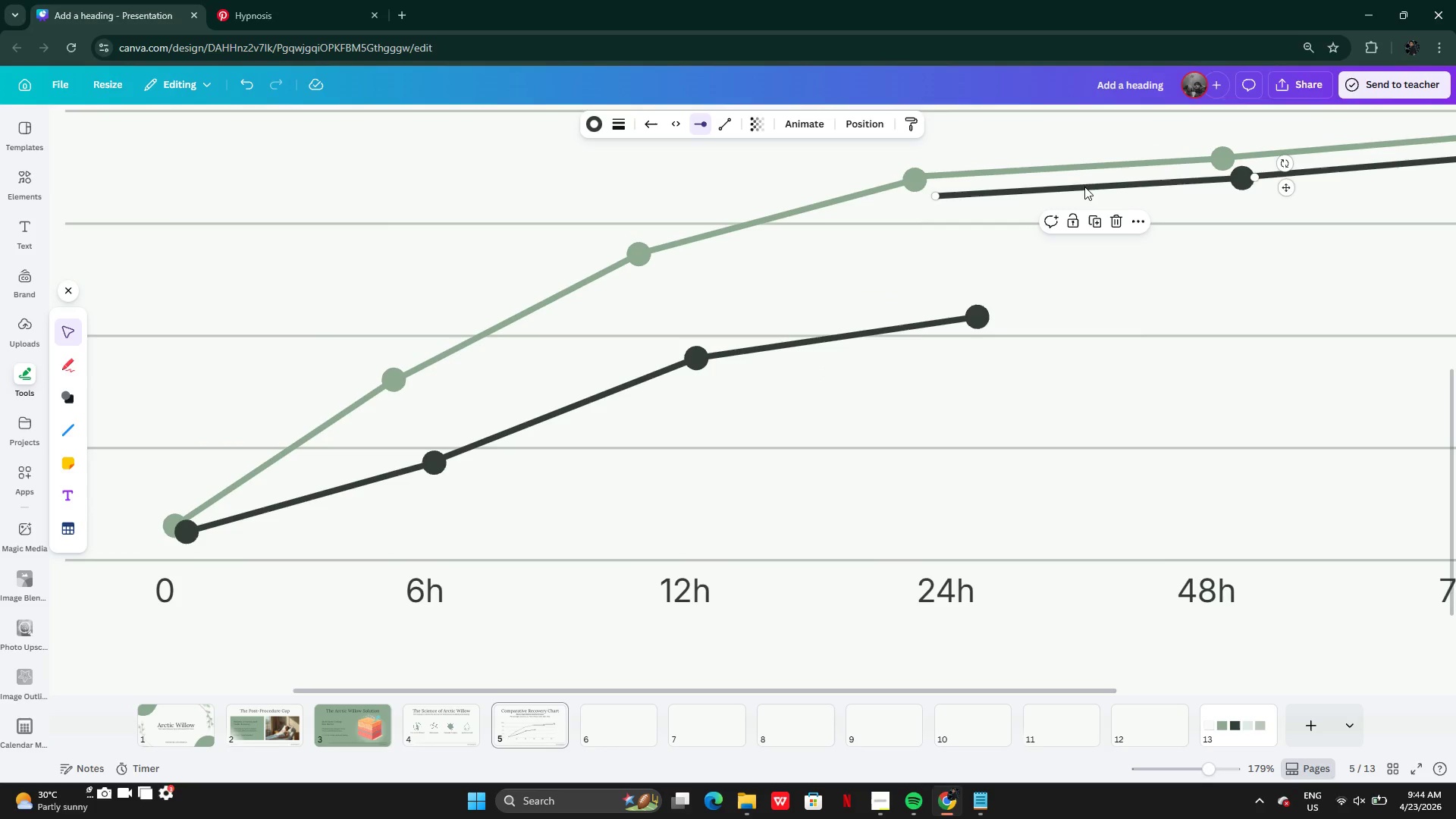 
left_click_drag(start_coordinate=[1084, 187], to_coordinate=[1125, 307])
 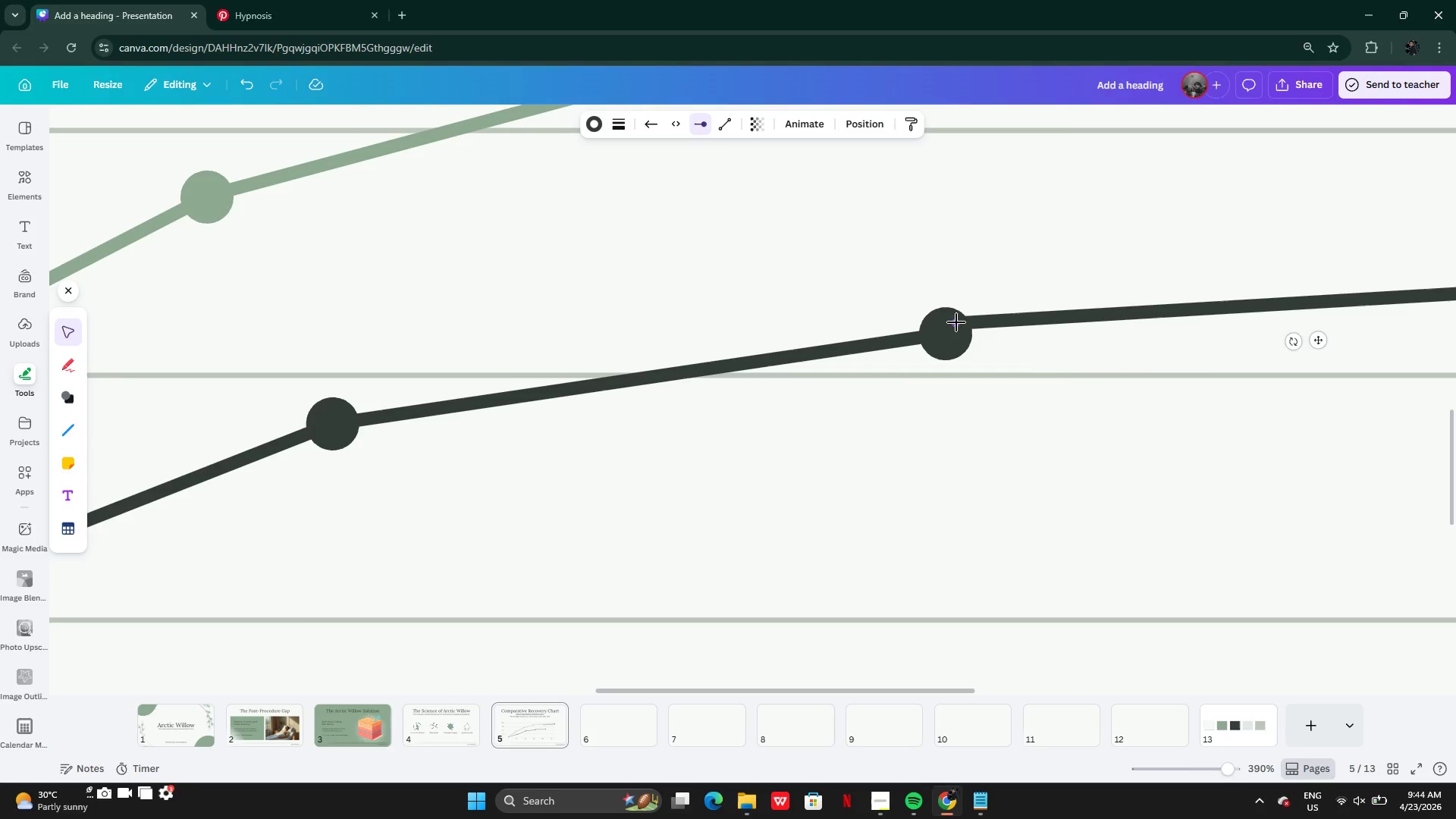 
left_click_drag(start_coordinate=[956, 322], to_coordinate=[956, 326])
 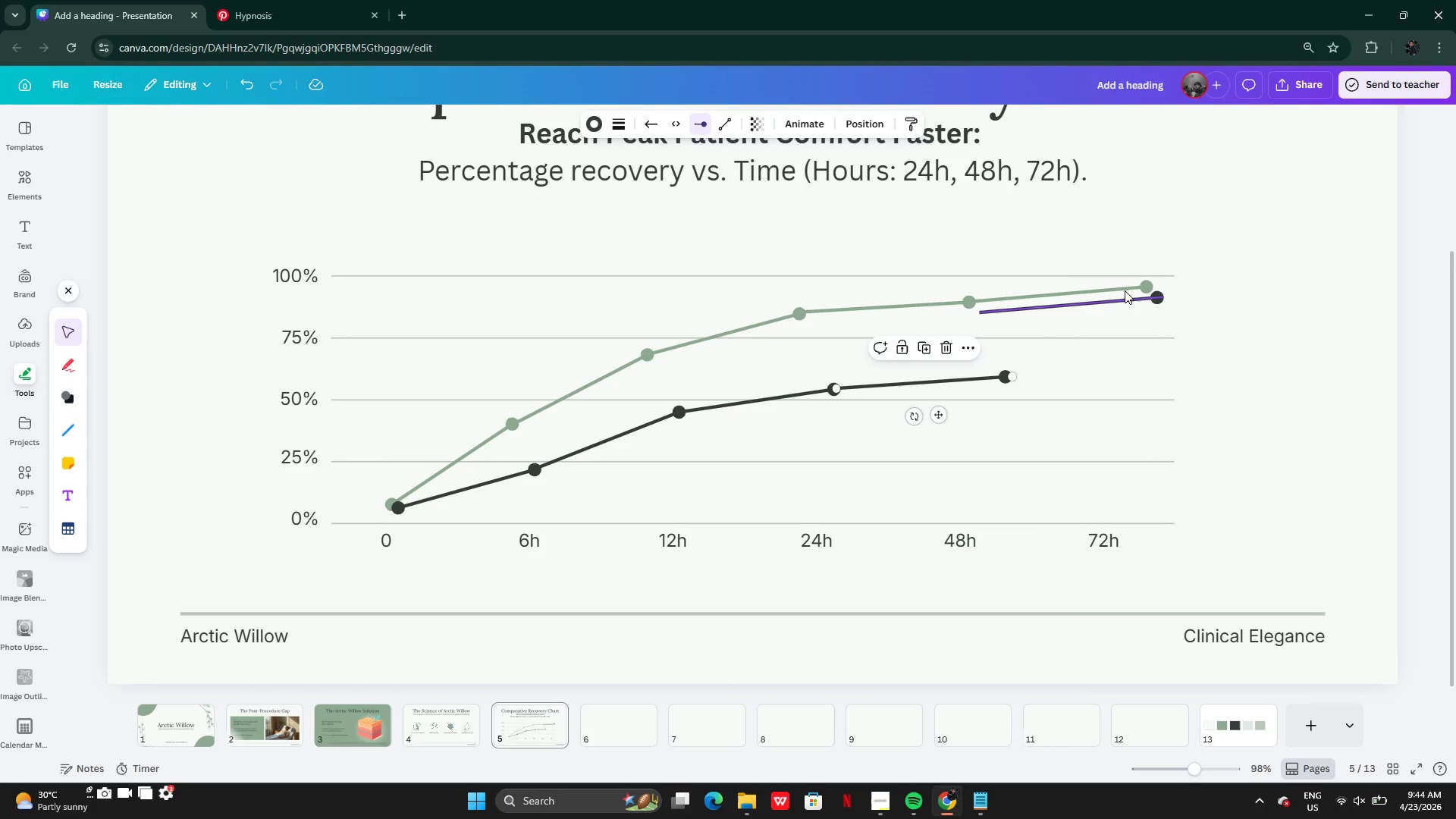 
left_click([1094, 300])
 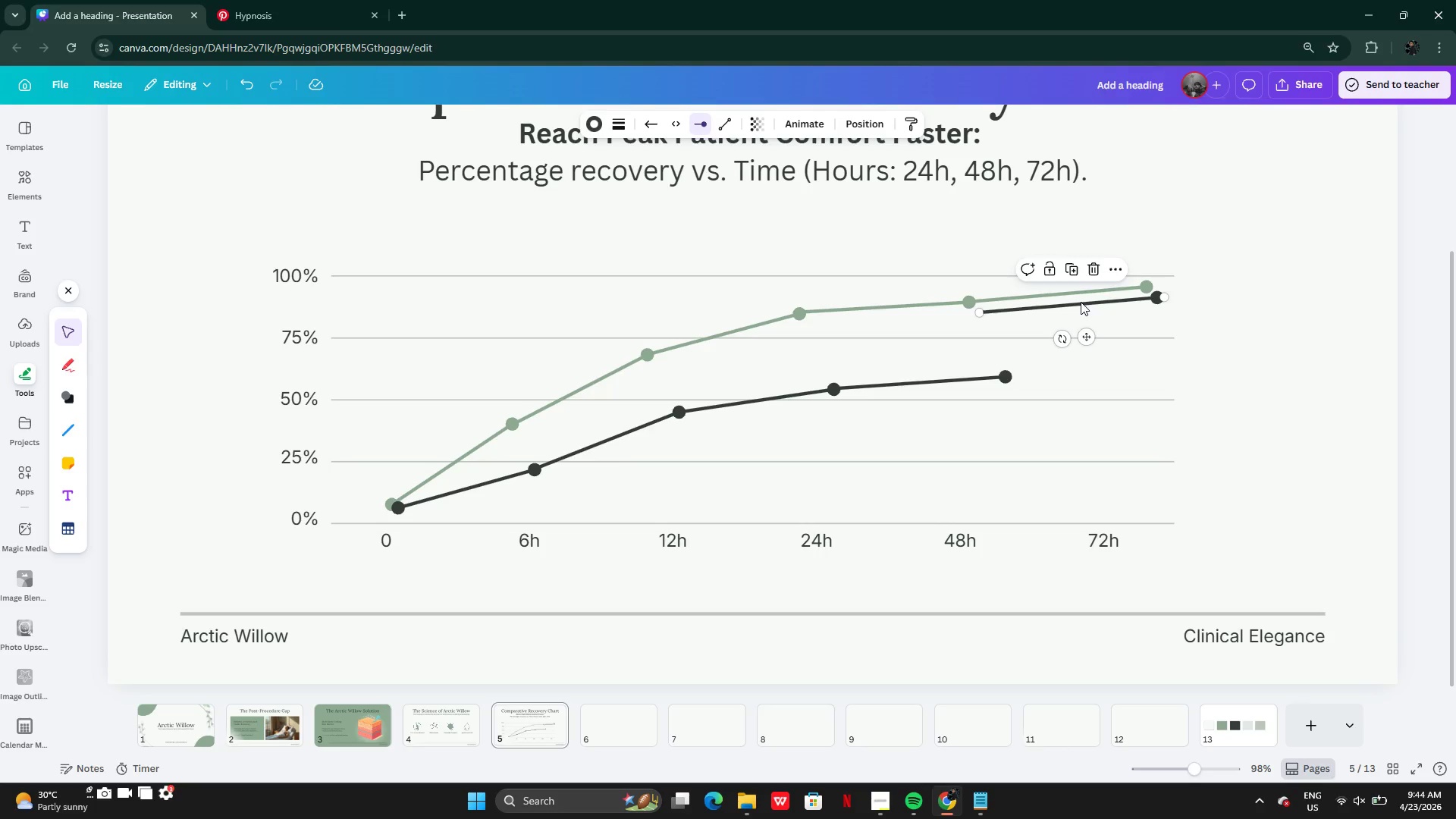 
left_click_drag(start_coordinate=[1081, 302], to_coordinate=[1101, 370])
 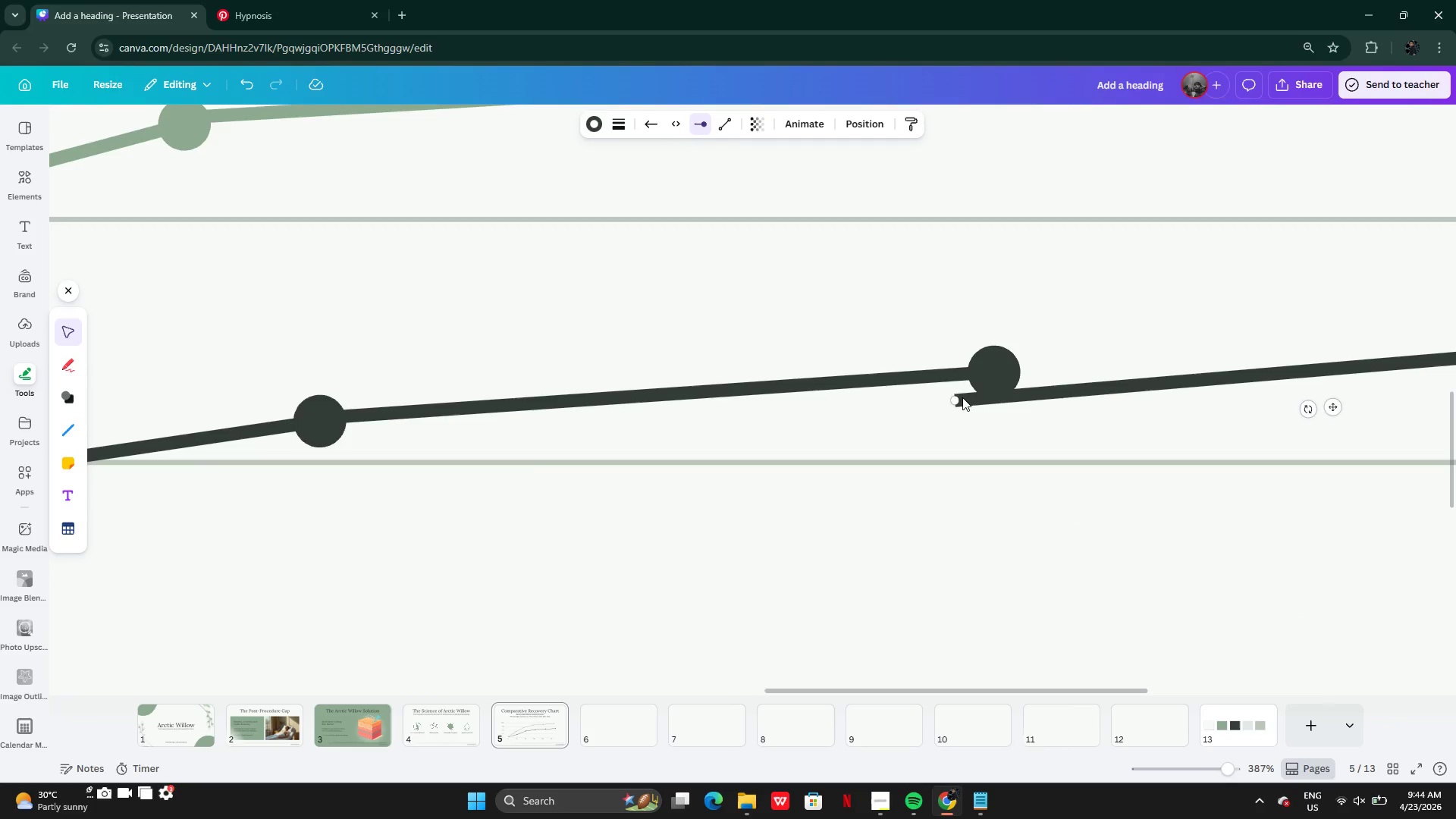 
left_click_drag(start_coordinate=[959, 400], to_coordinate=[986, 373])
 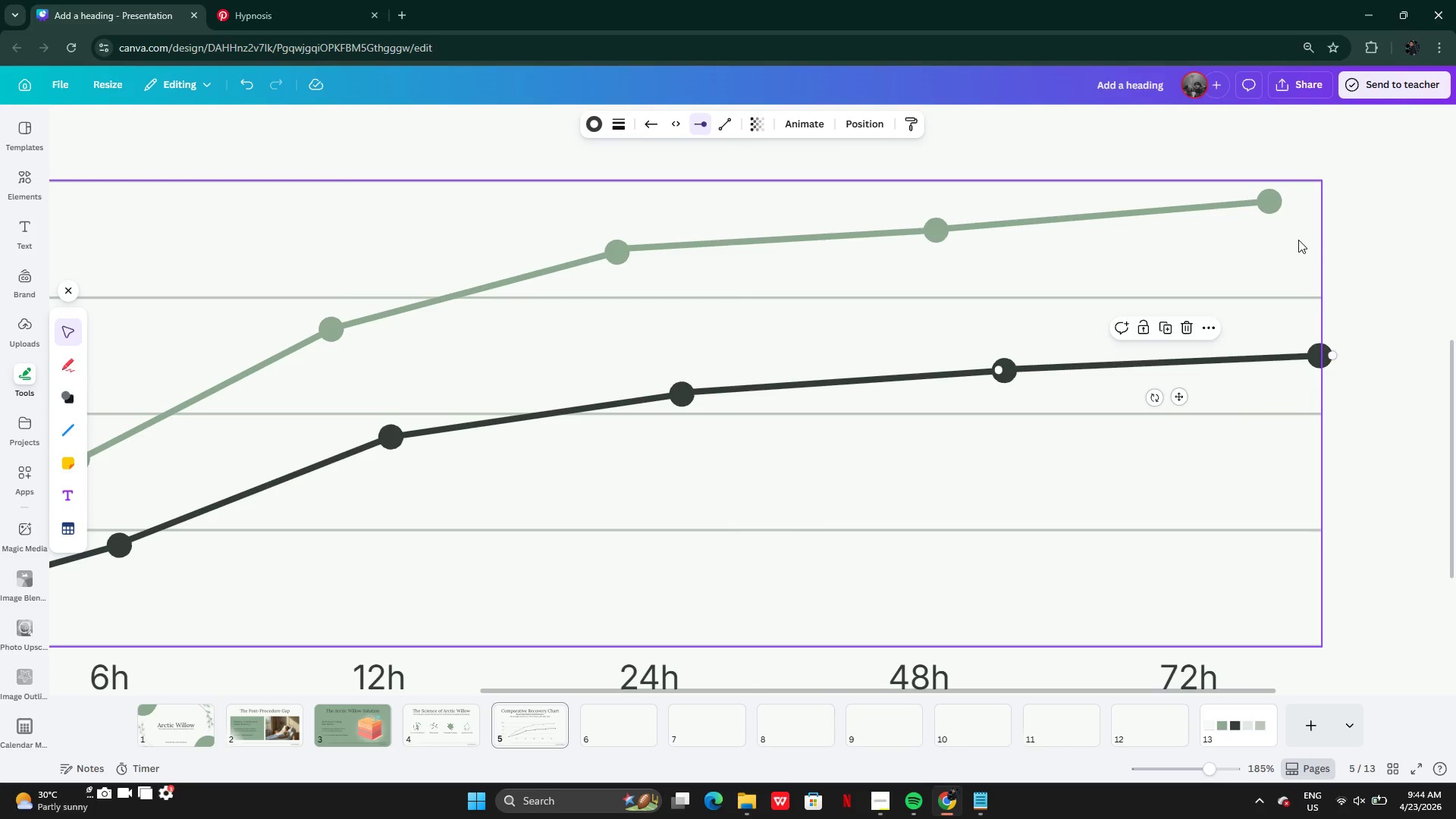 
left_click([1332, 350])
 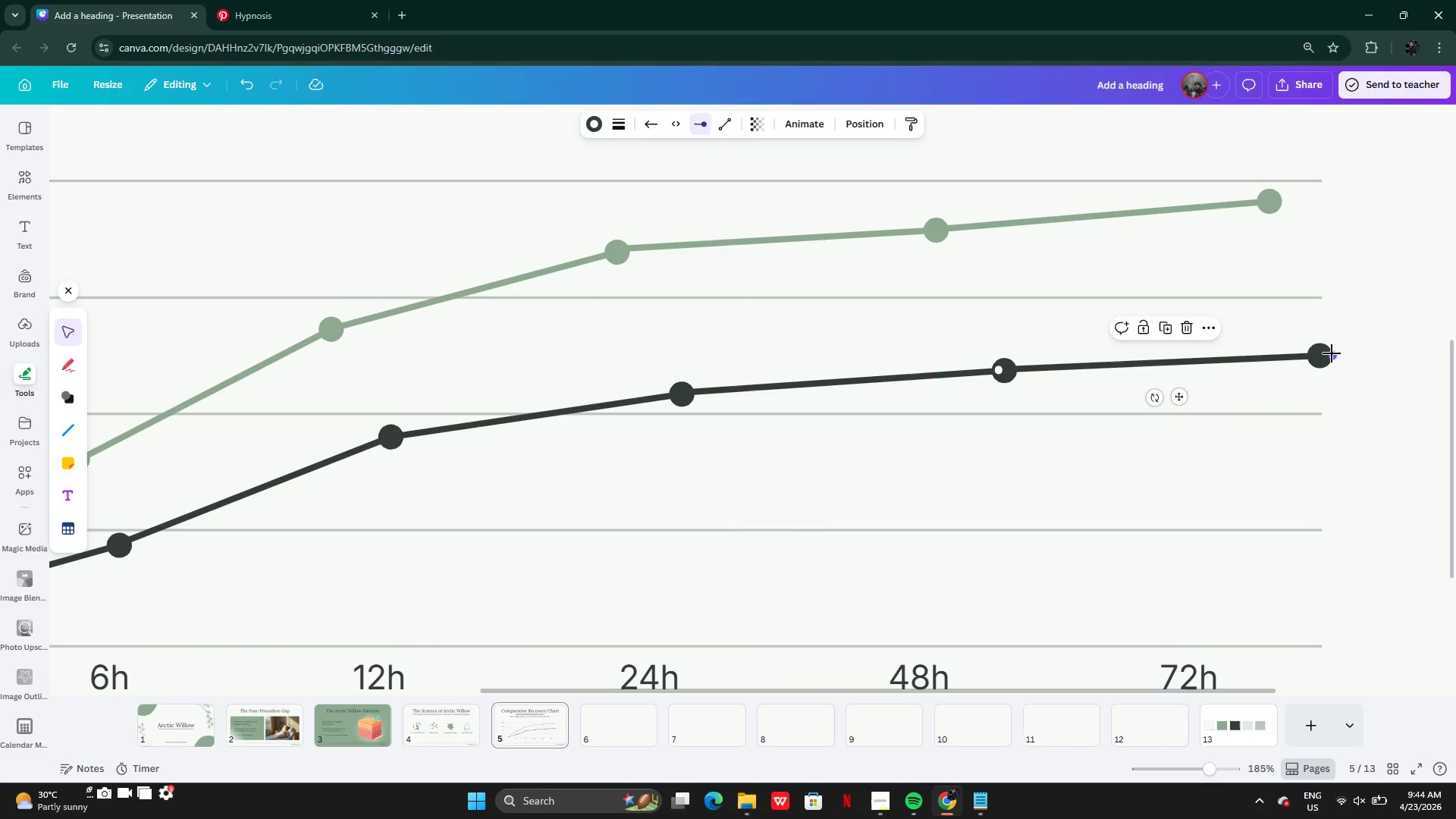 
left_click_drag(start_coordinate=[1332, 353], to_coordinate=[1298, 356])
 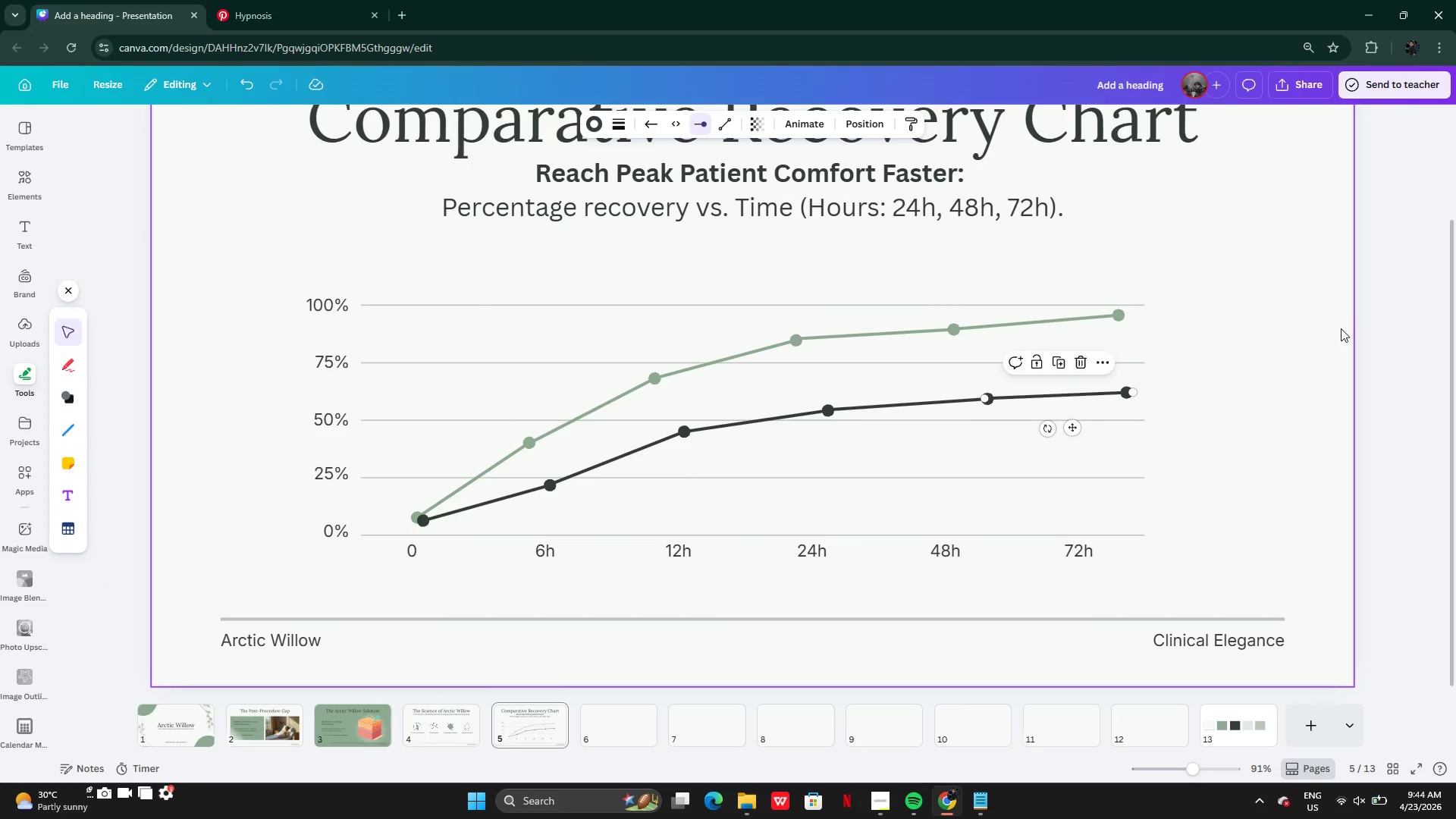 
left_click([1353, 328])
 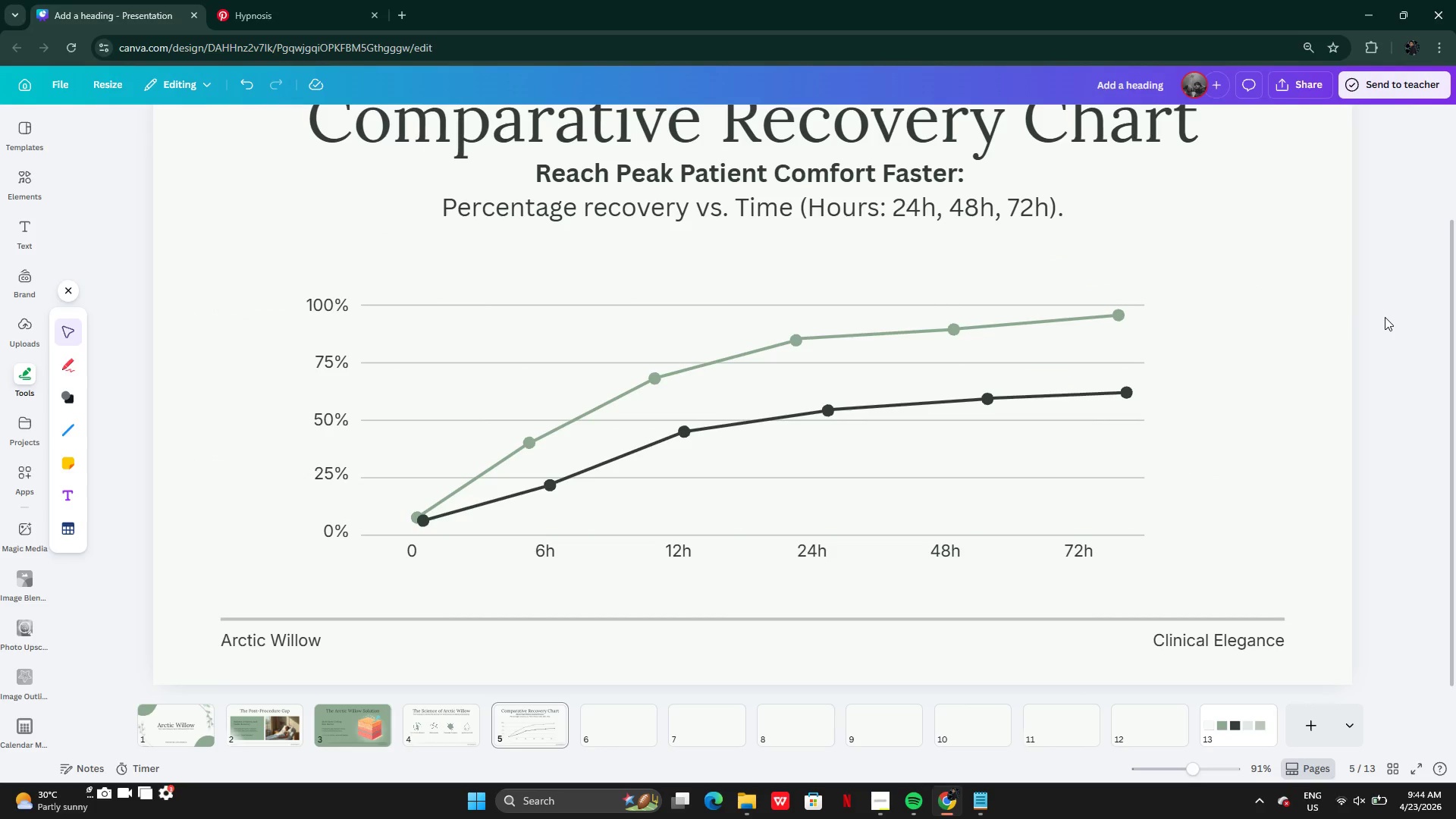 
left_click([1382, 317])
 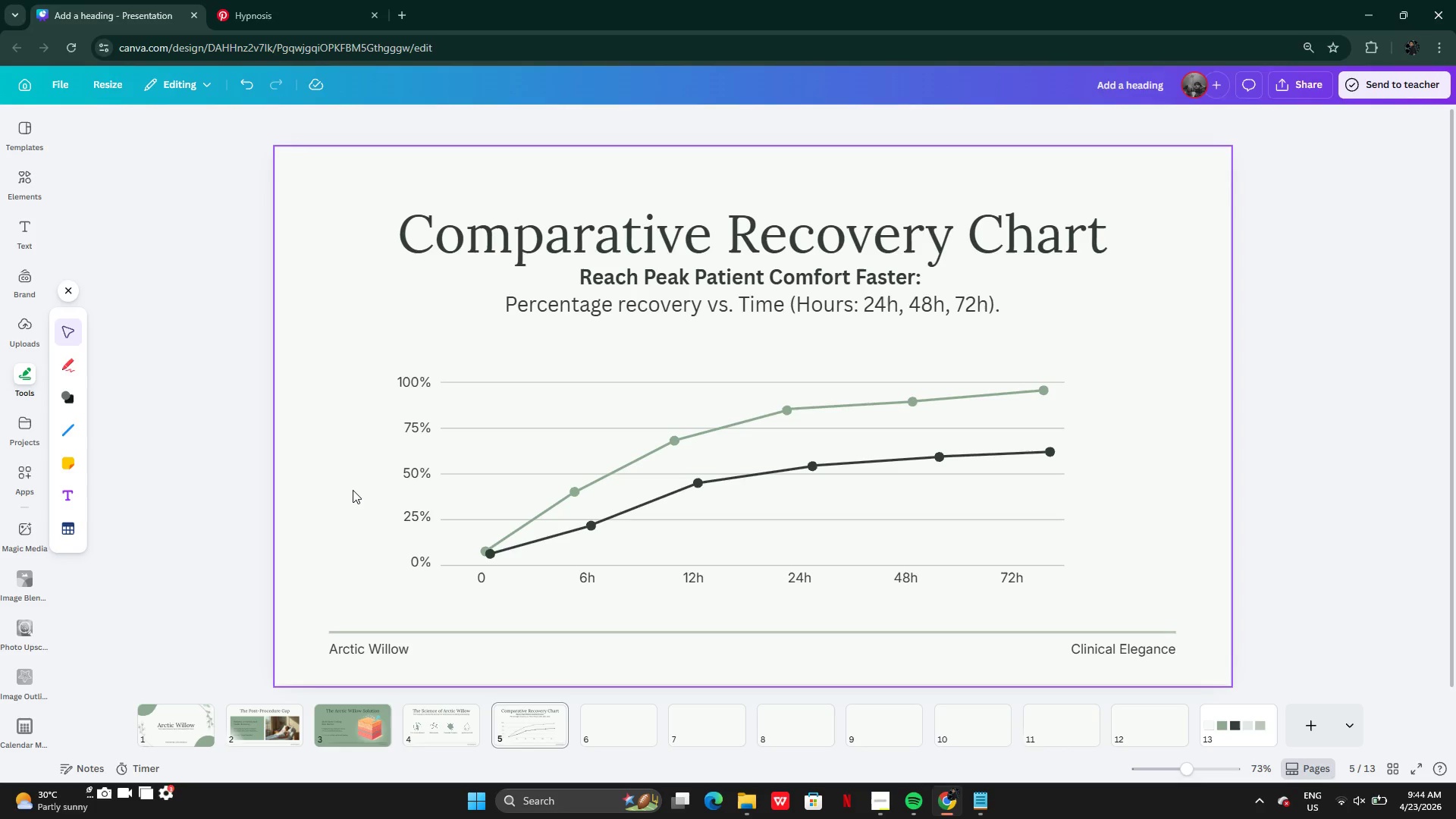 
wait(23.97)
 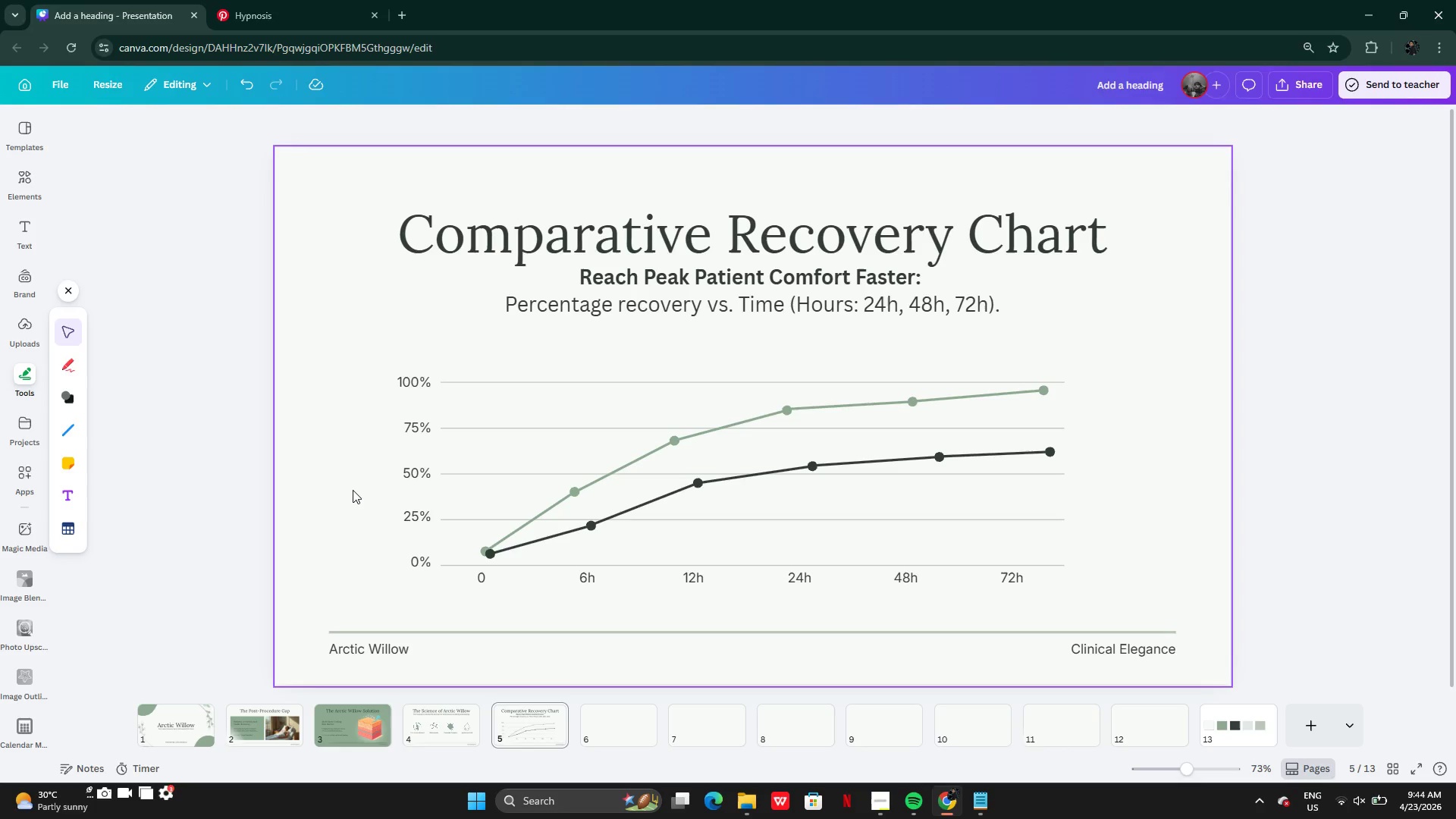 
left_click([472, 519])
 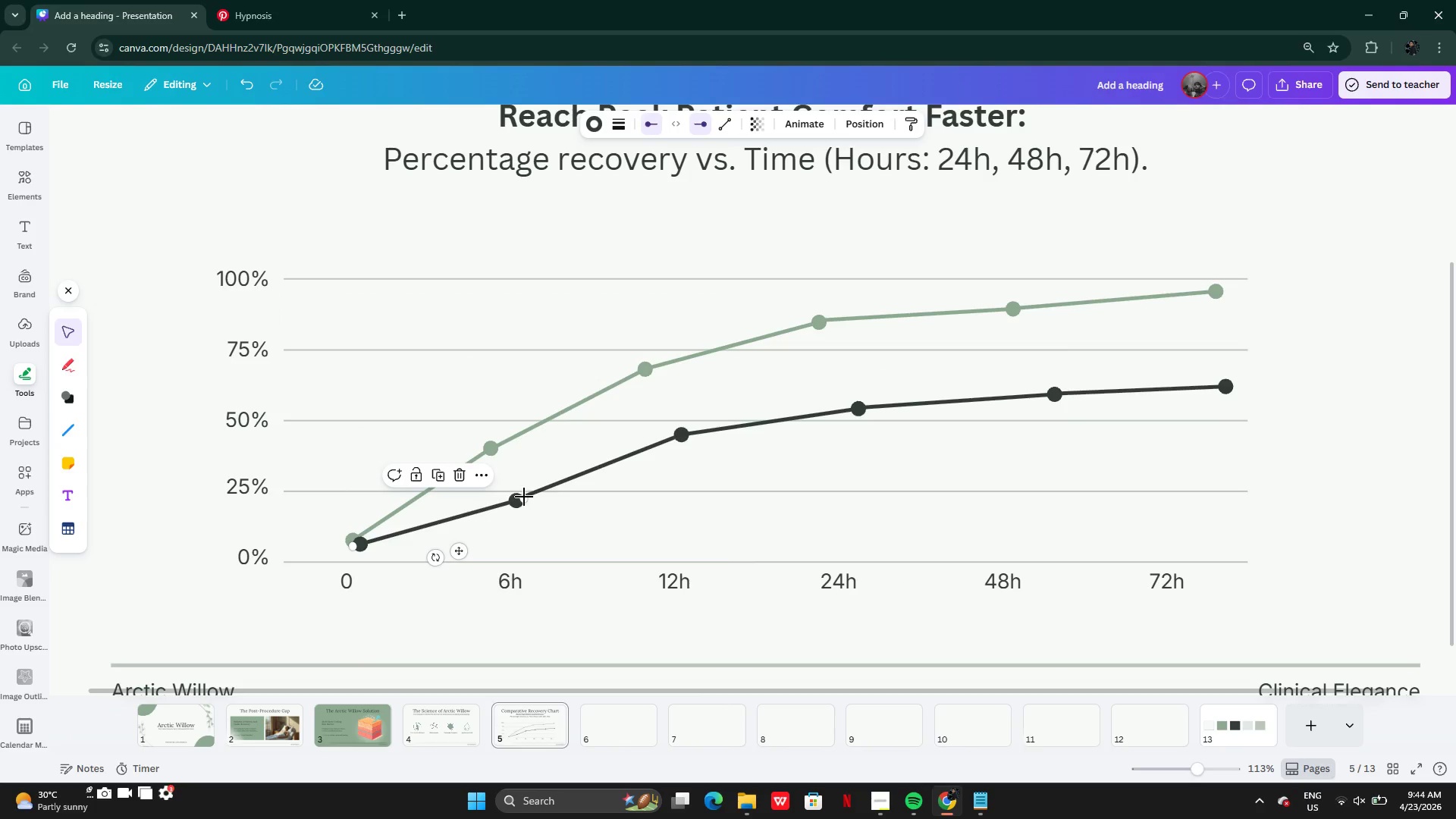 
hold_key(key=ShiftLeft, duration=3.64)
left_click([576, 472])
 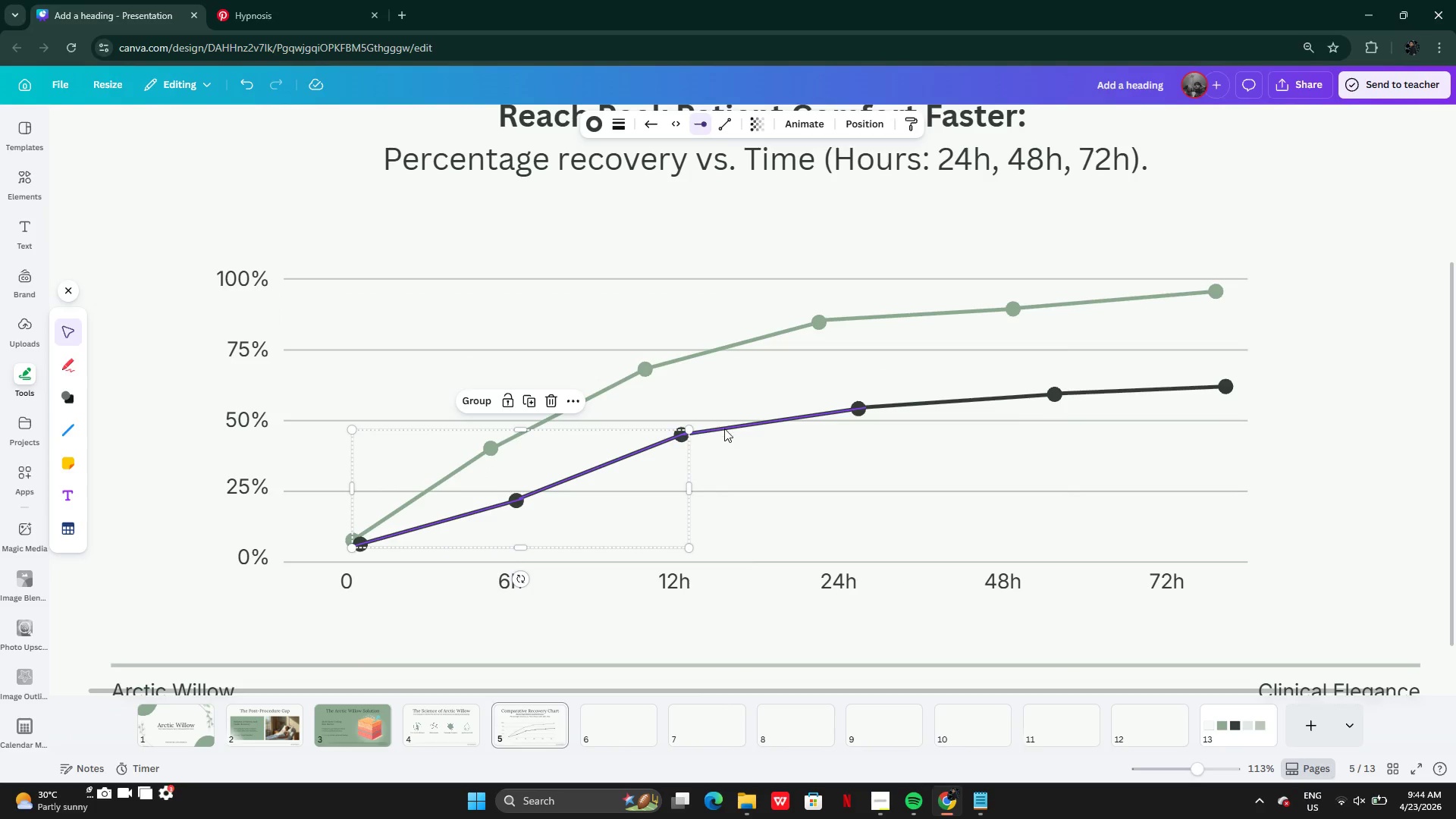 
left_click([724, 427])
 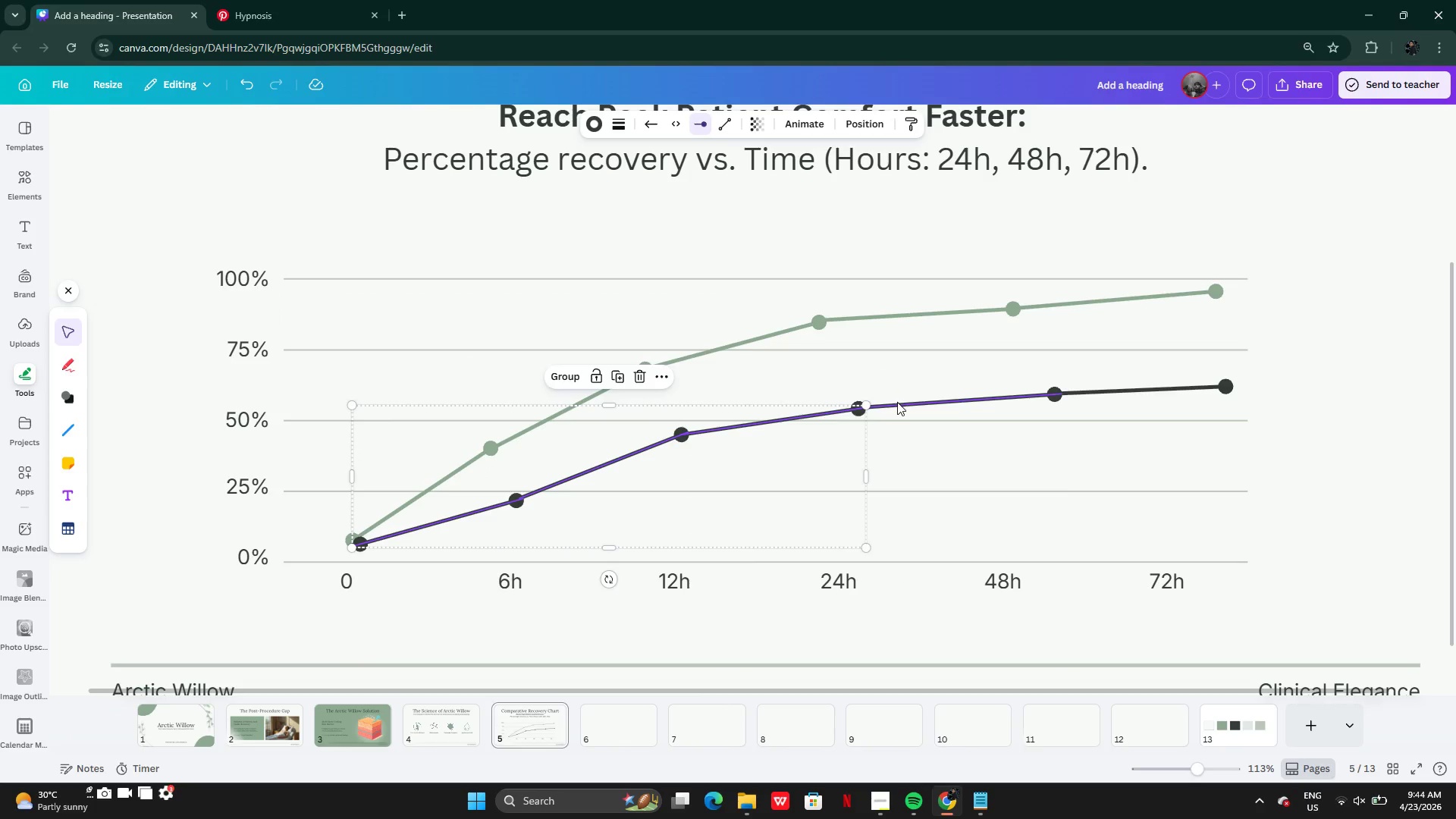 
left_click([901, 402])
 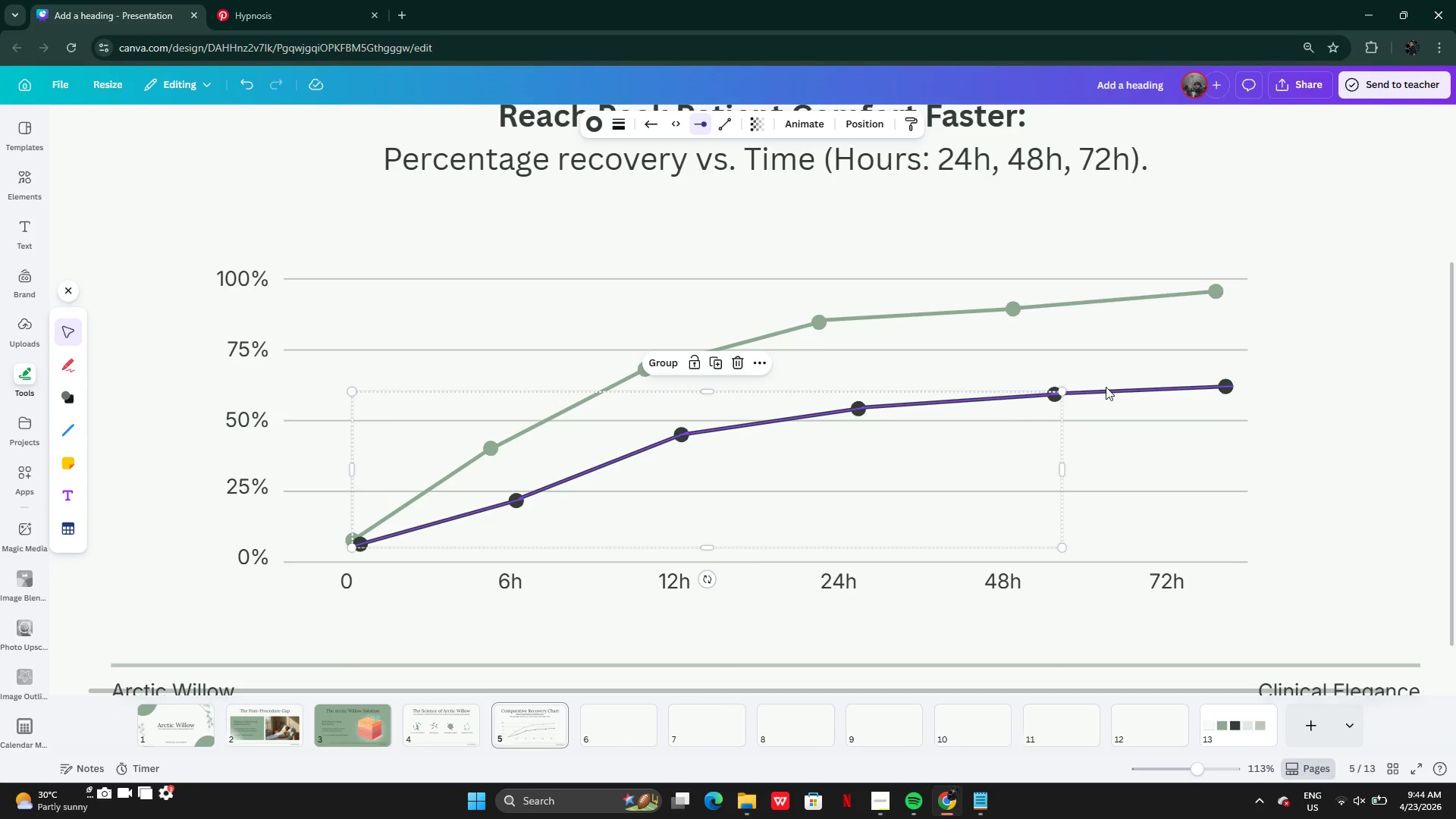 
left_click([1106, 387])
 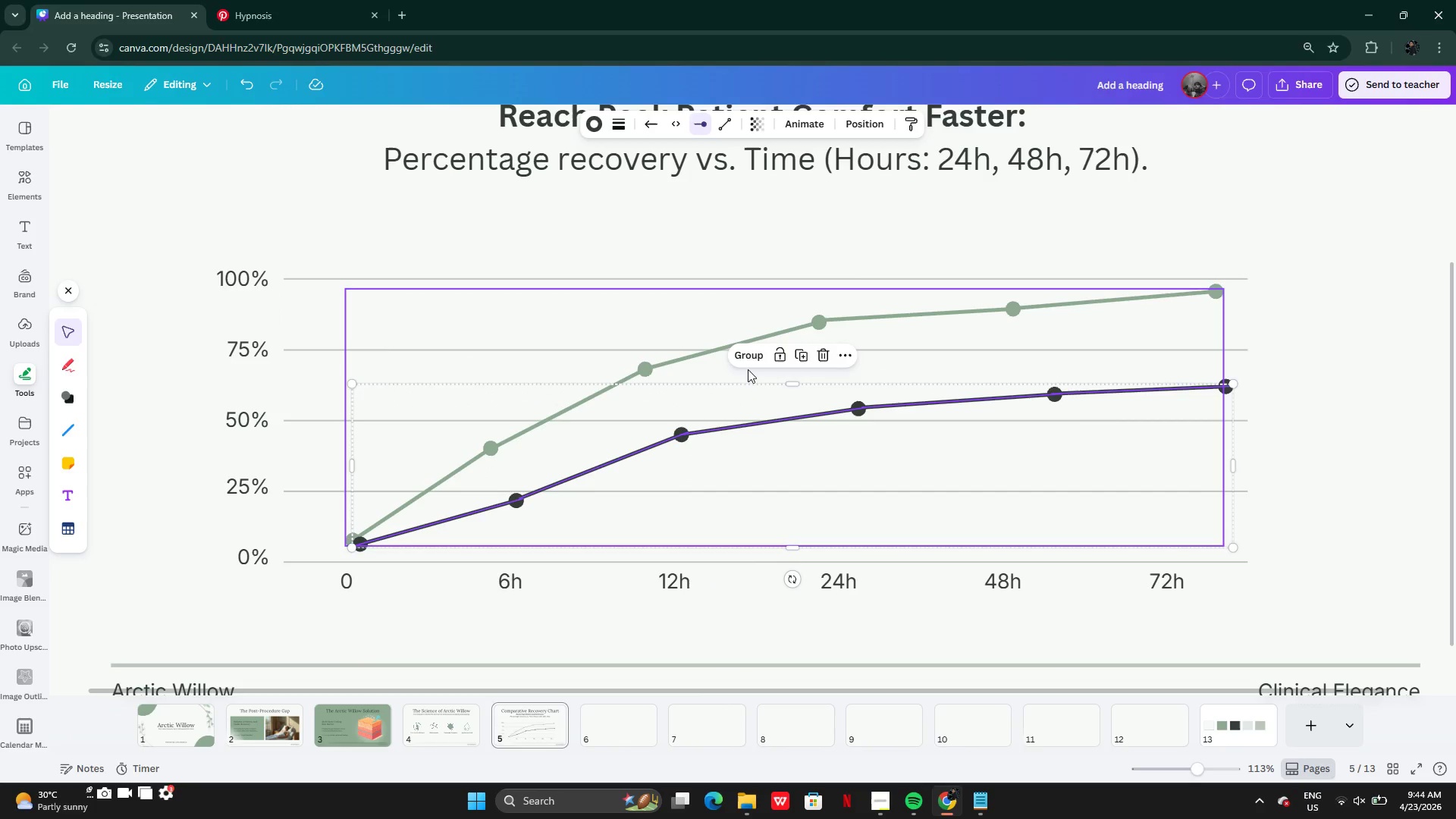 
left_click([747, 369])
 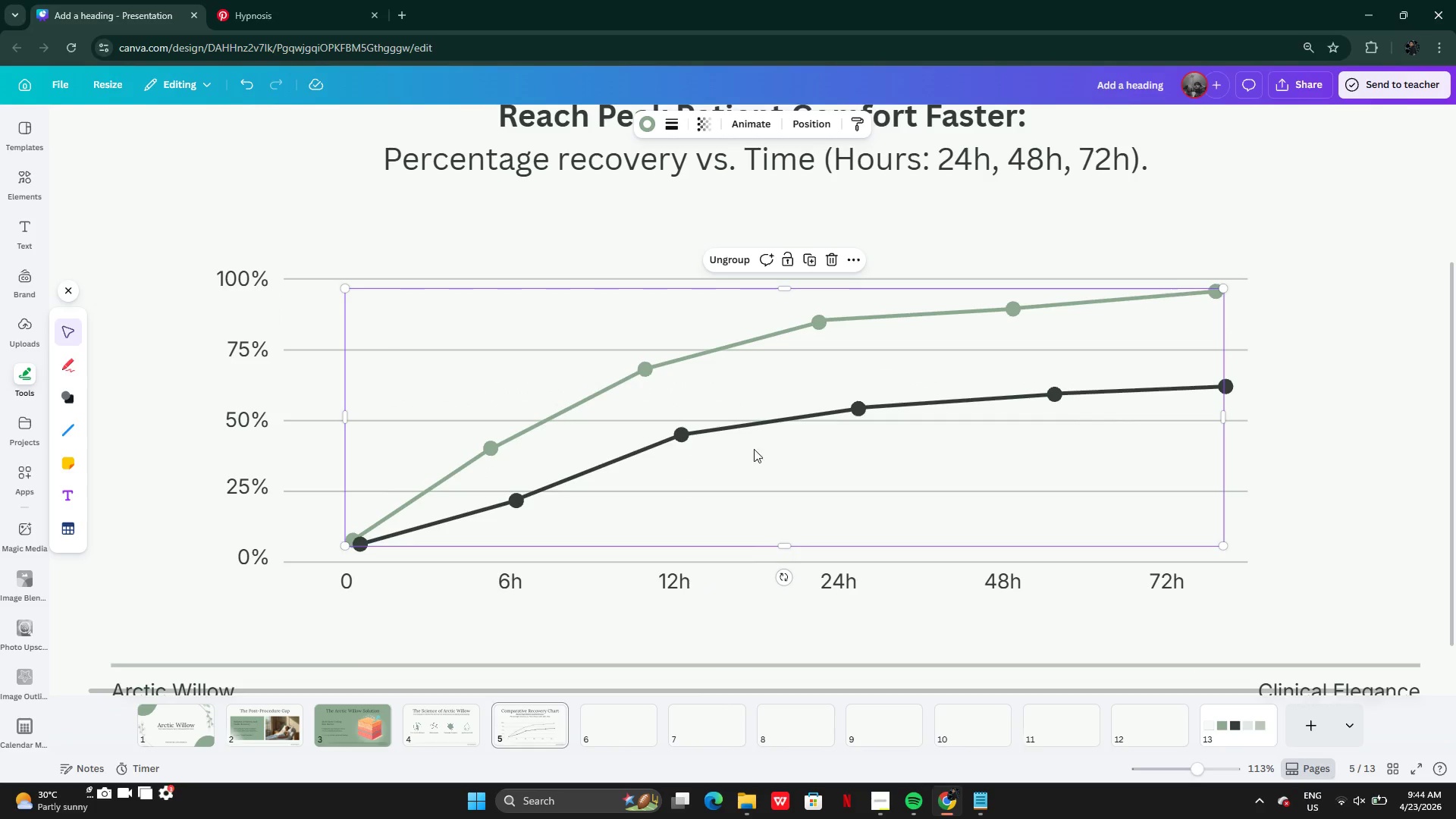 
left_click([1401, 368])
 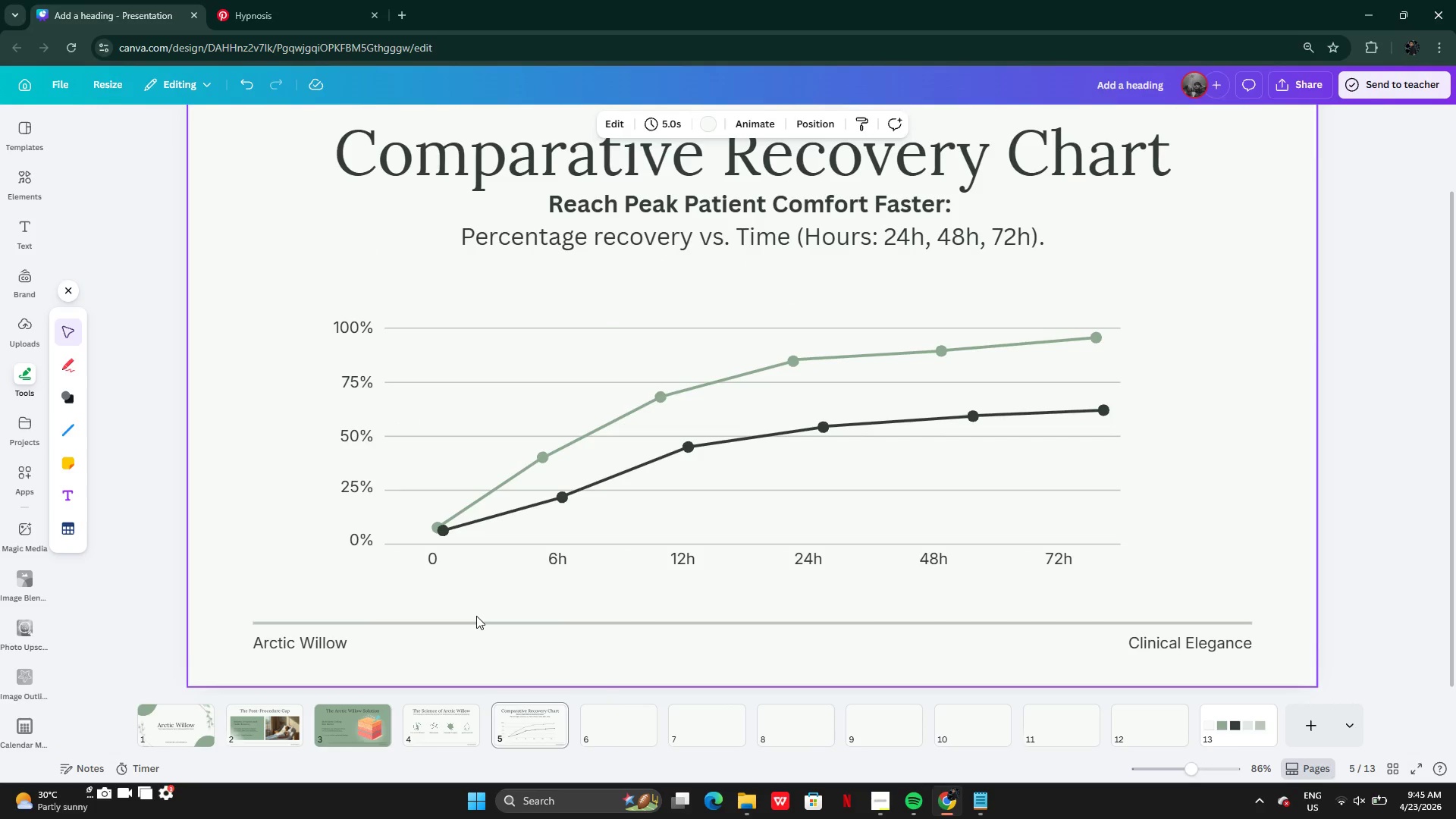 
wait(5.8)
 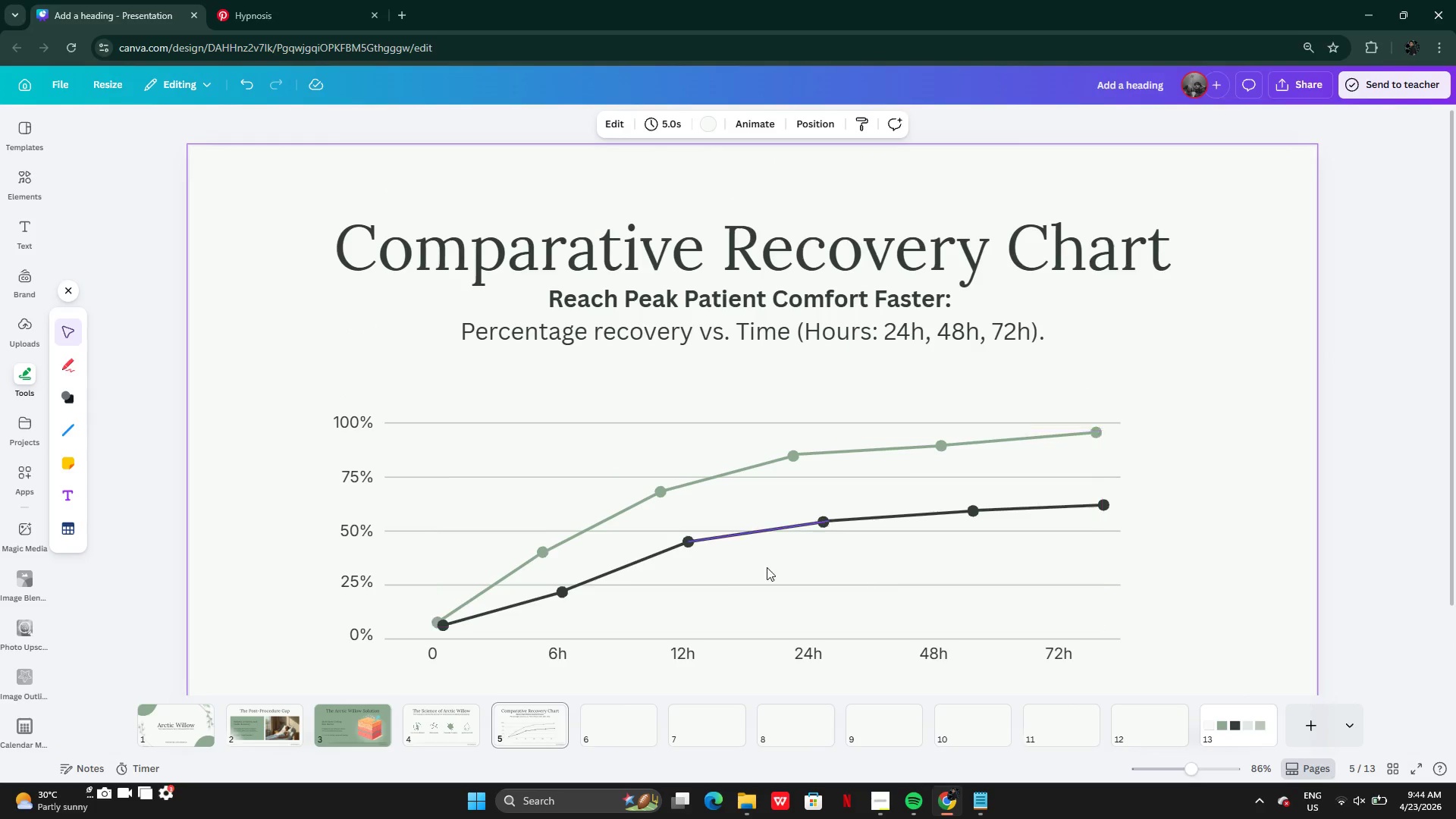 
left_click_drag(start_coordinate=[296, 299], to_coordinate=[1233, 575])
 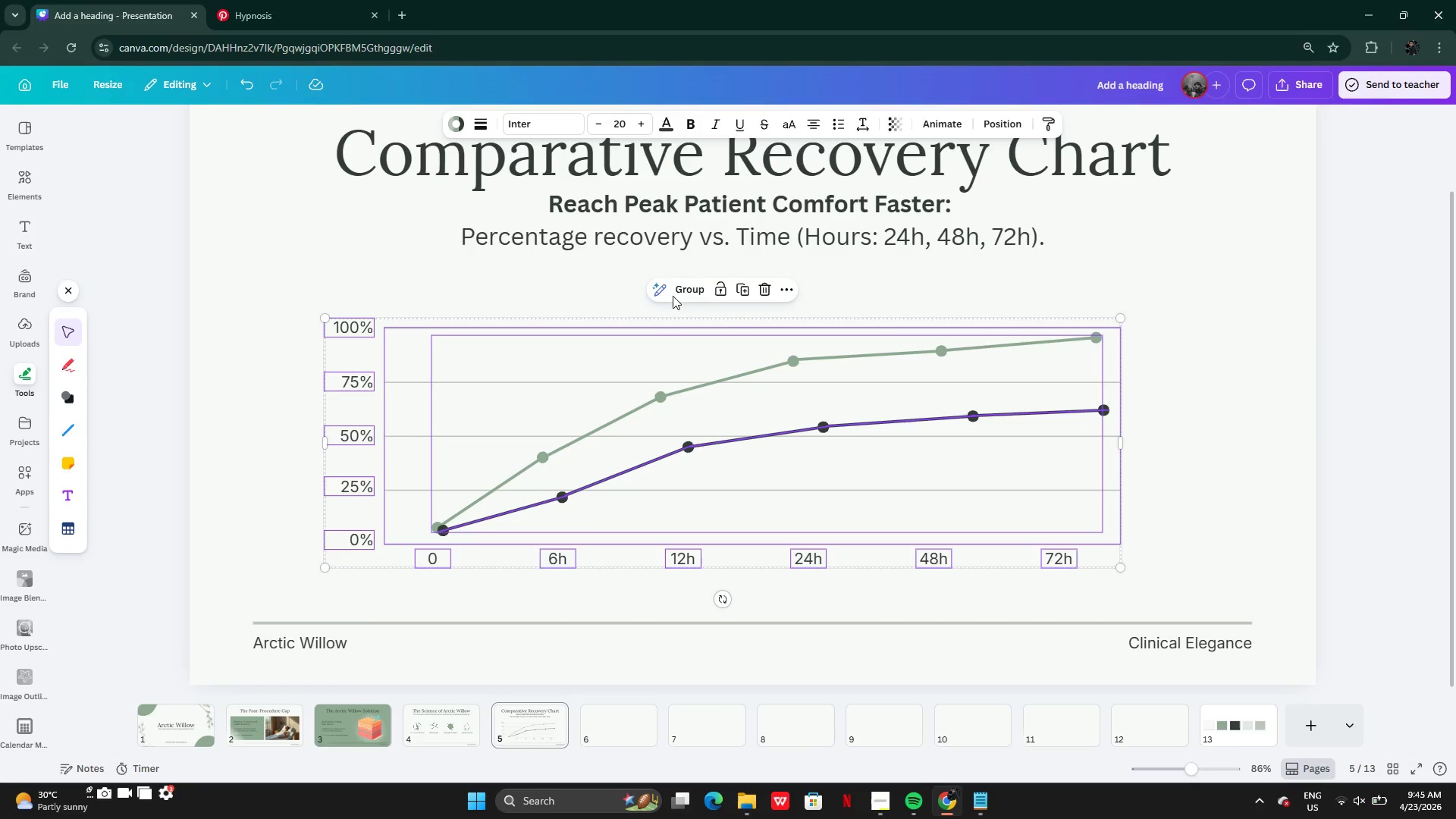 
left_click([689, 286])
 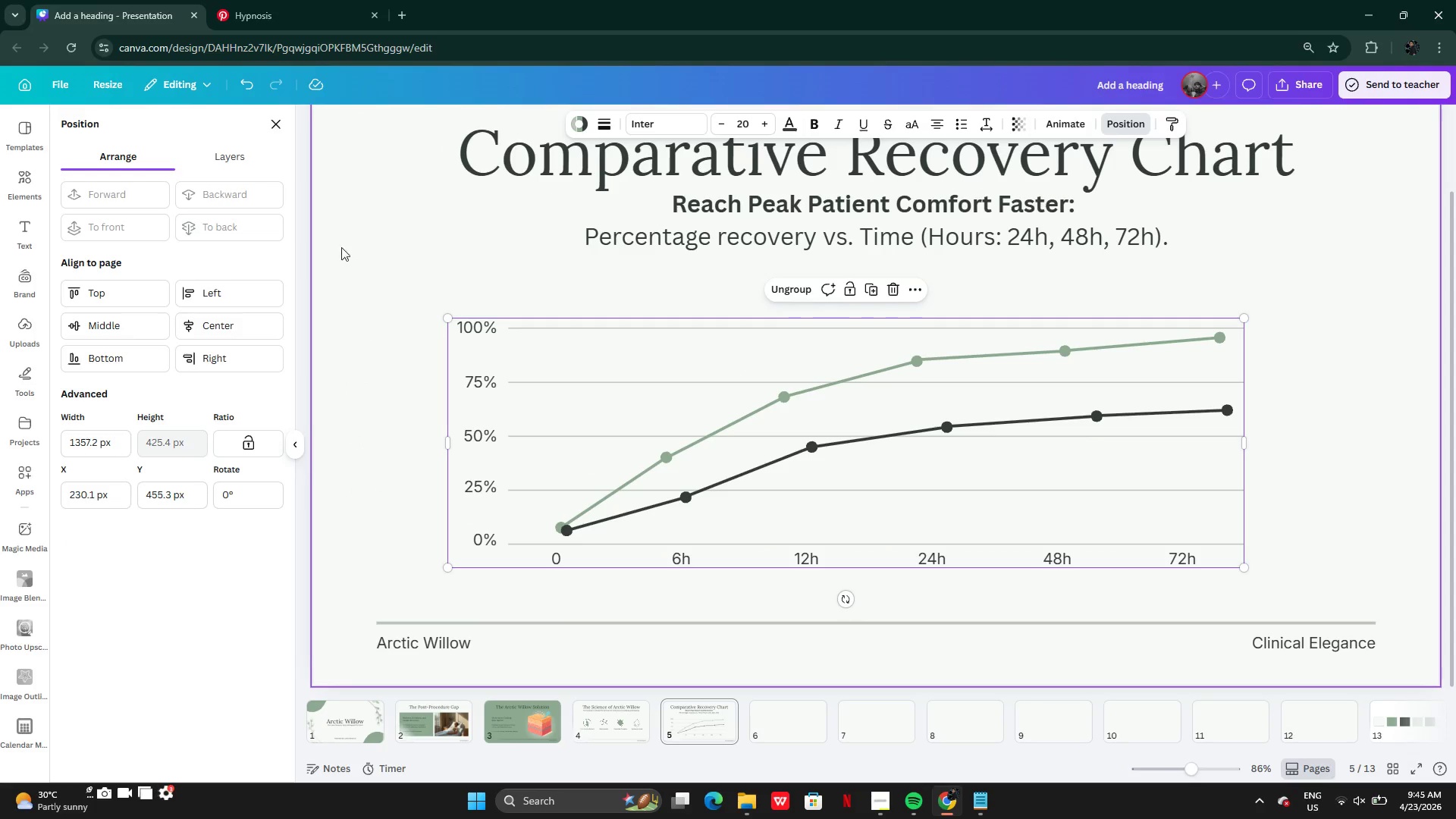 
left_click([209, 328])
 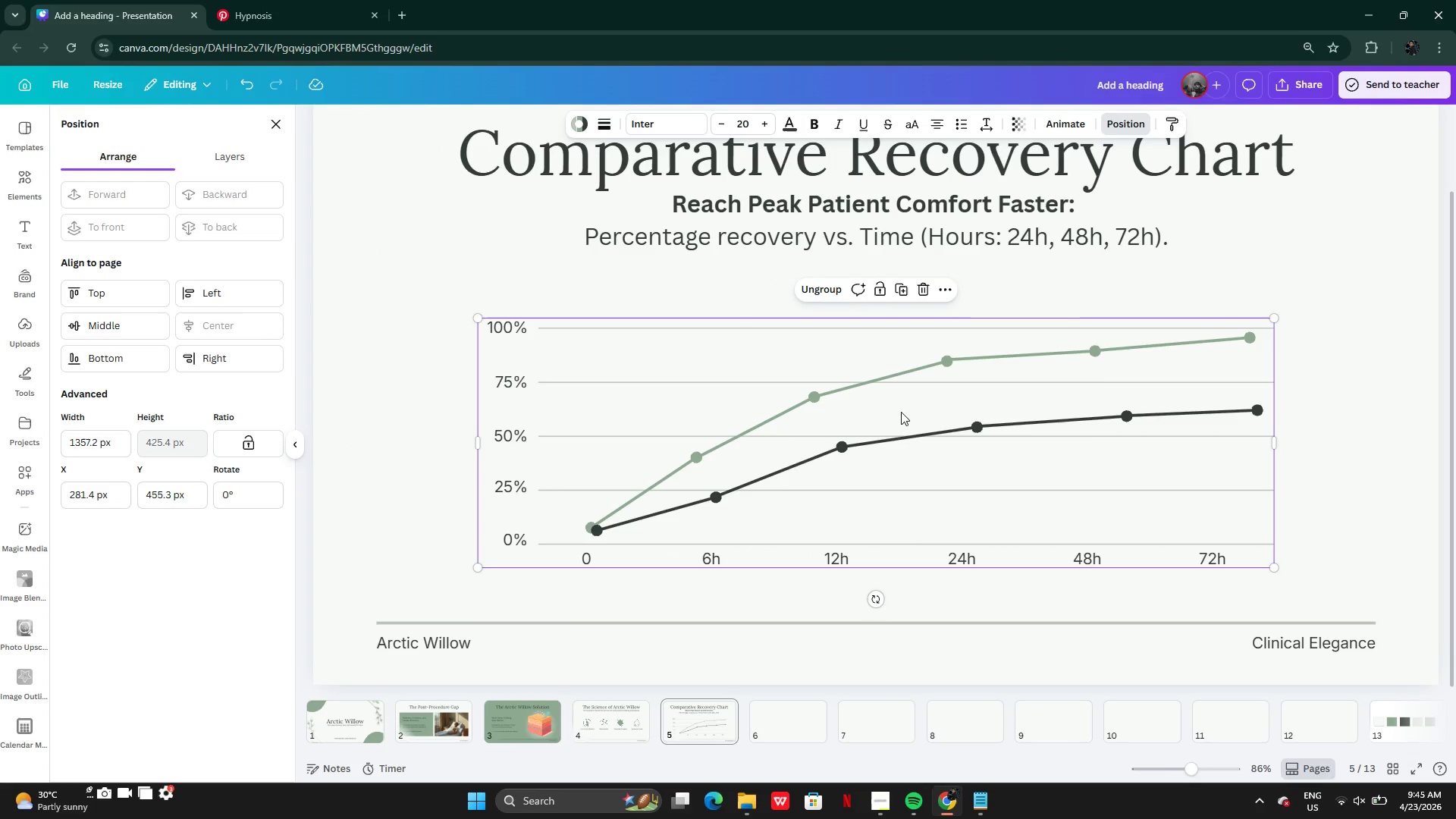 
left_click_drag(start_coordinate=[924, 424], to_coordinate=[921, 392])
 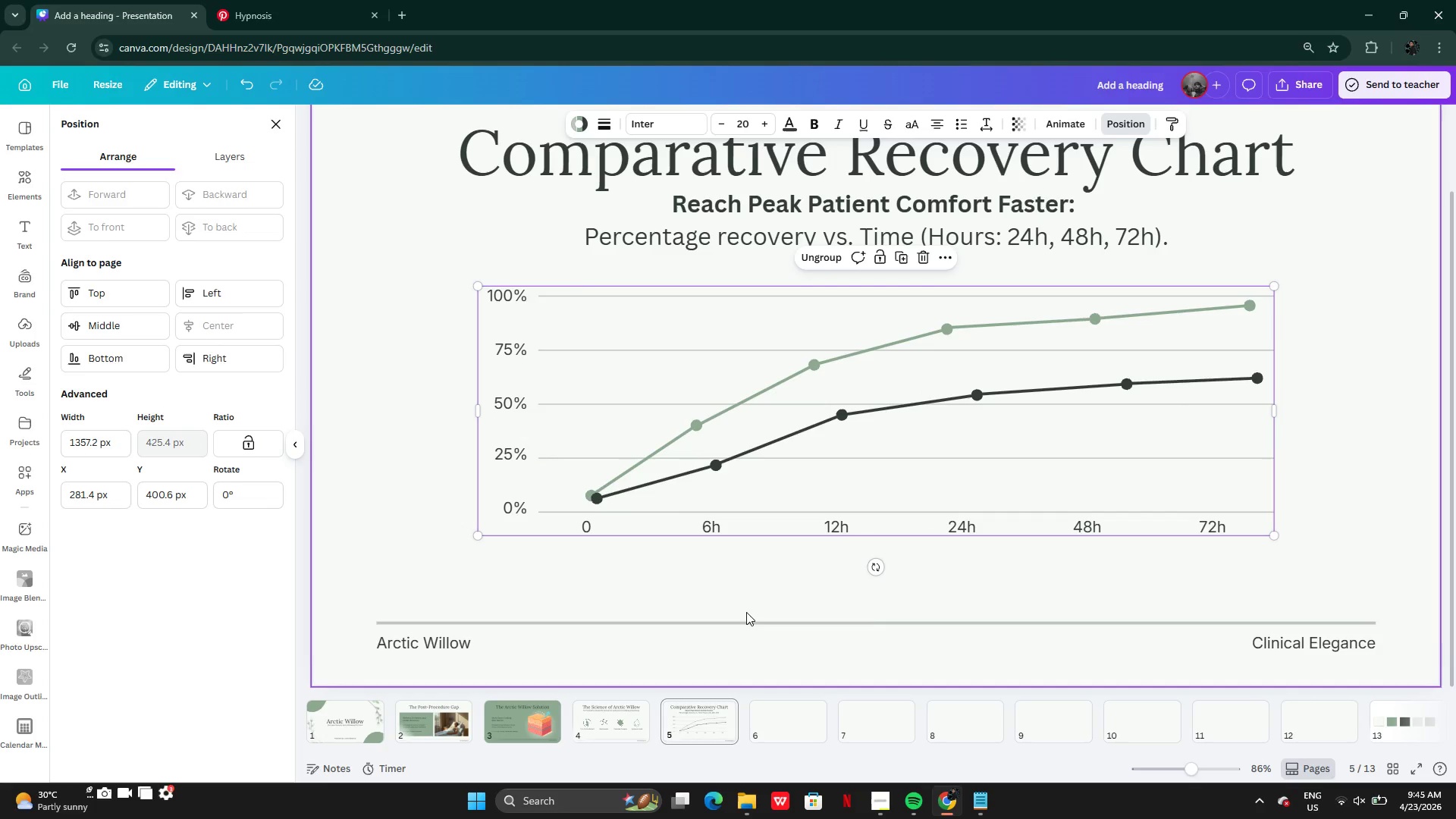 
left_click([746, 612])
 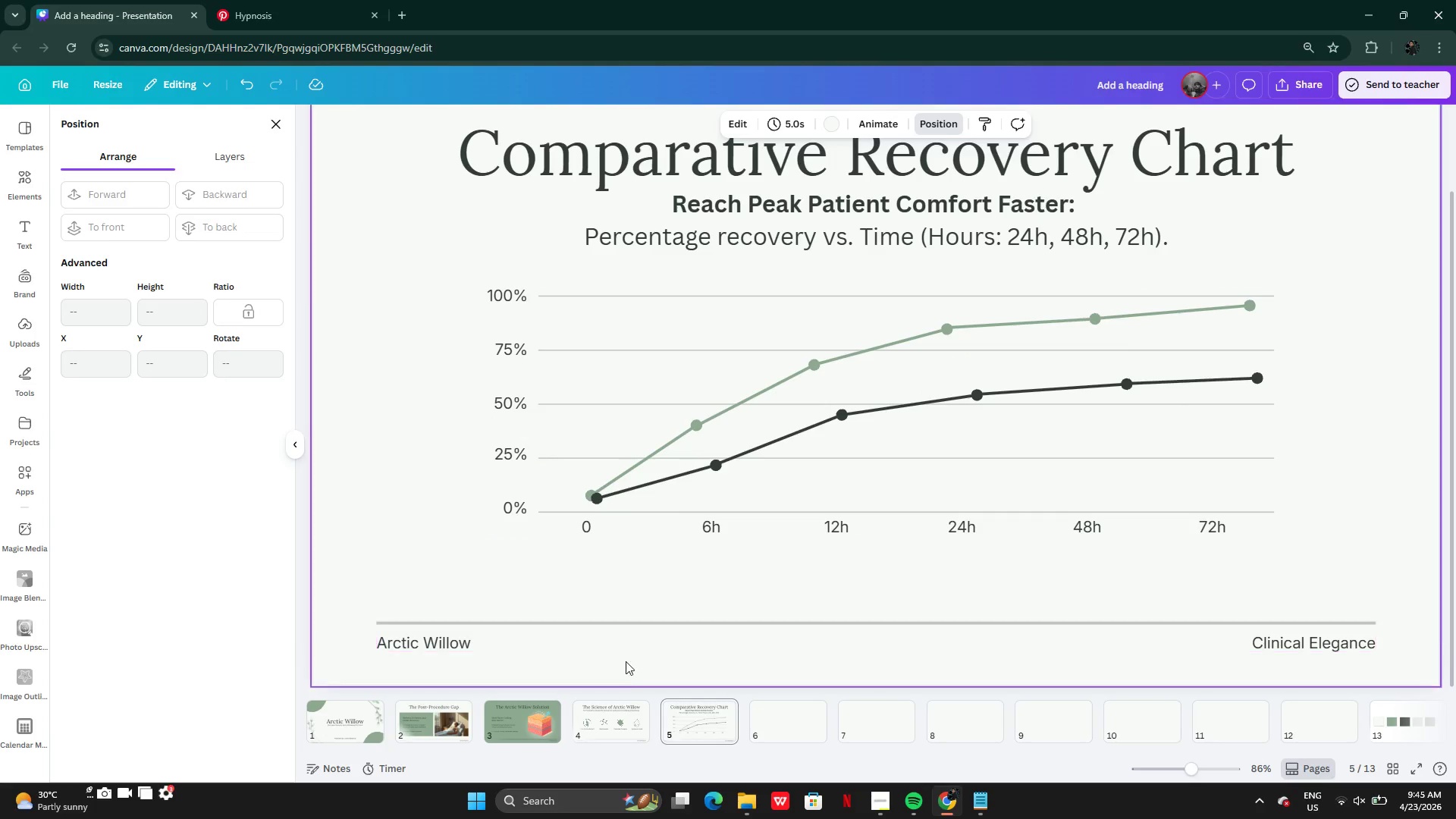 
left_click([632, 725])
 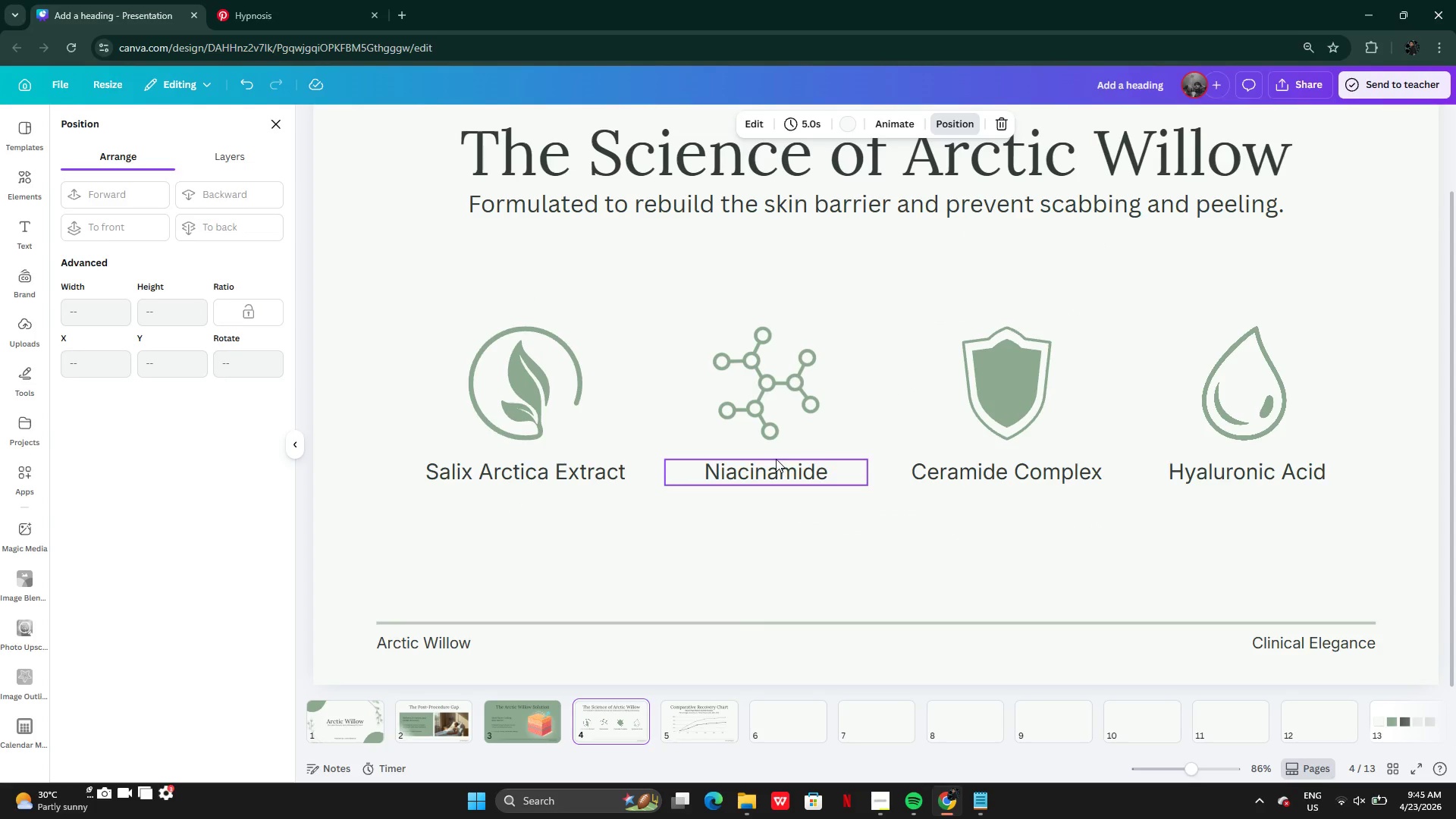 
left_click([777, 460])
 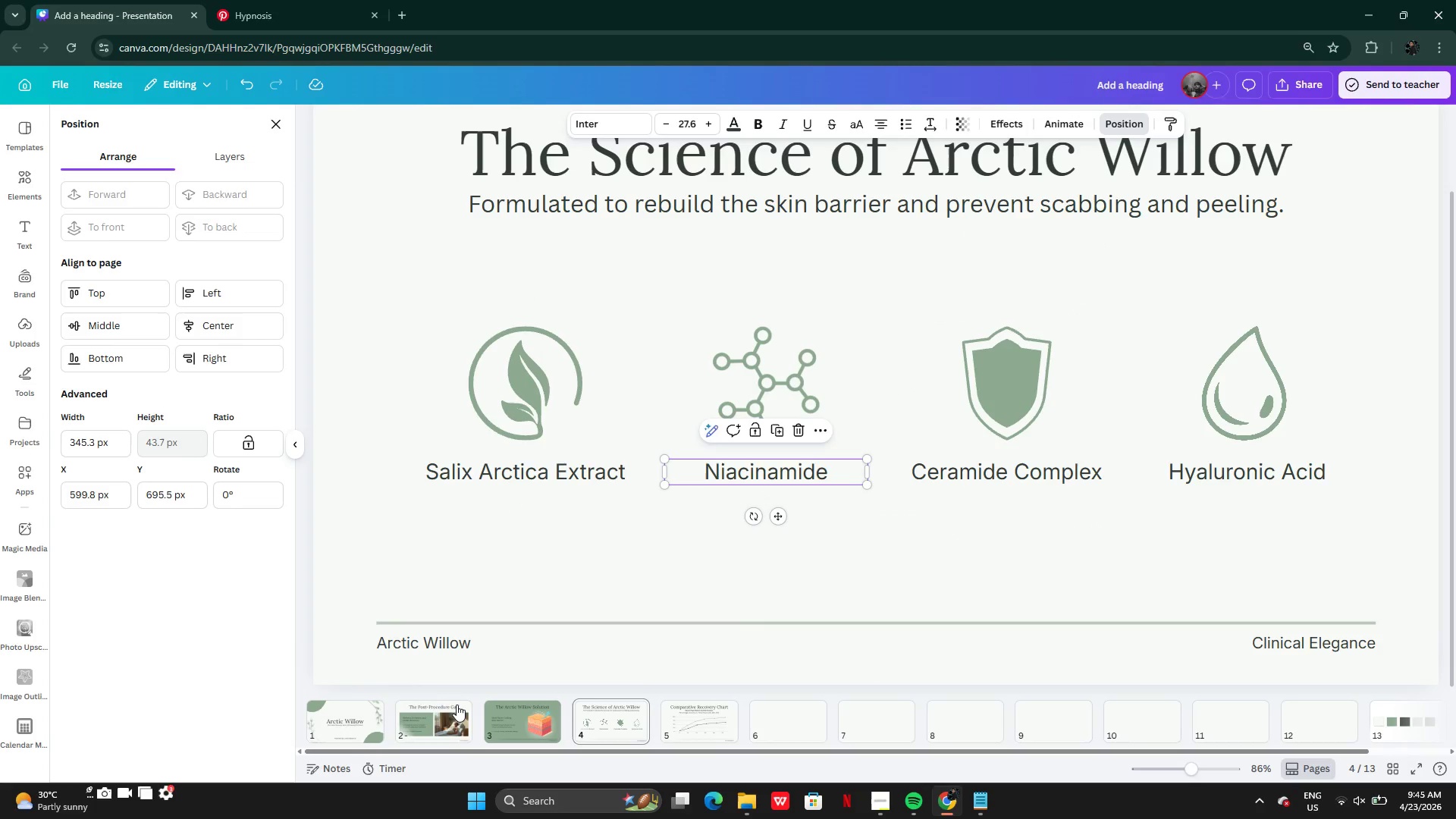 
left_click([526, 723])
 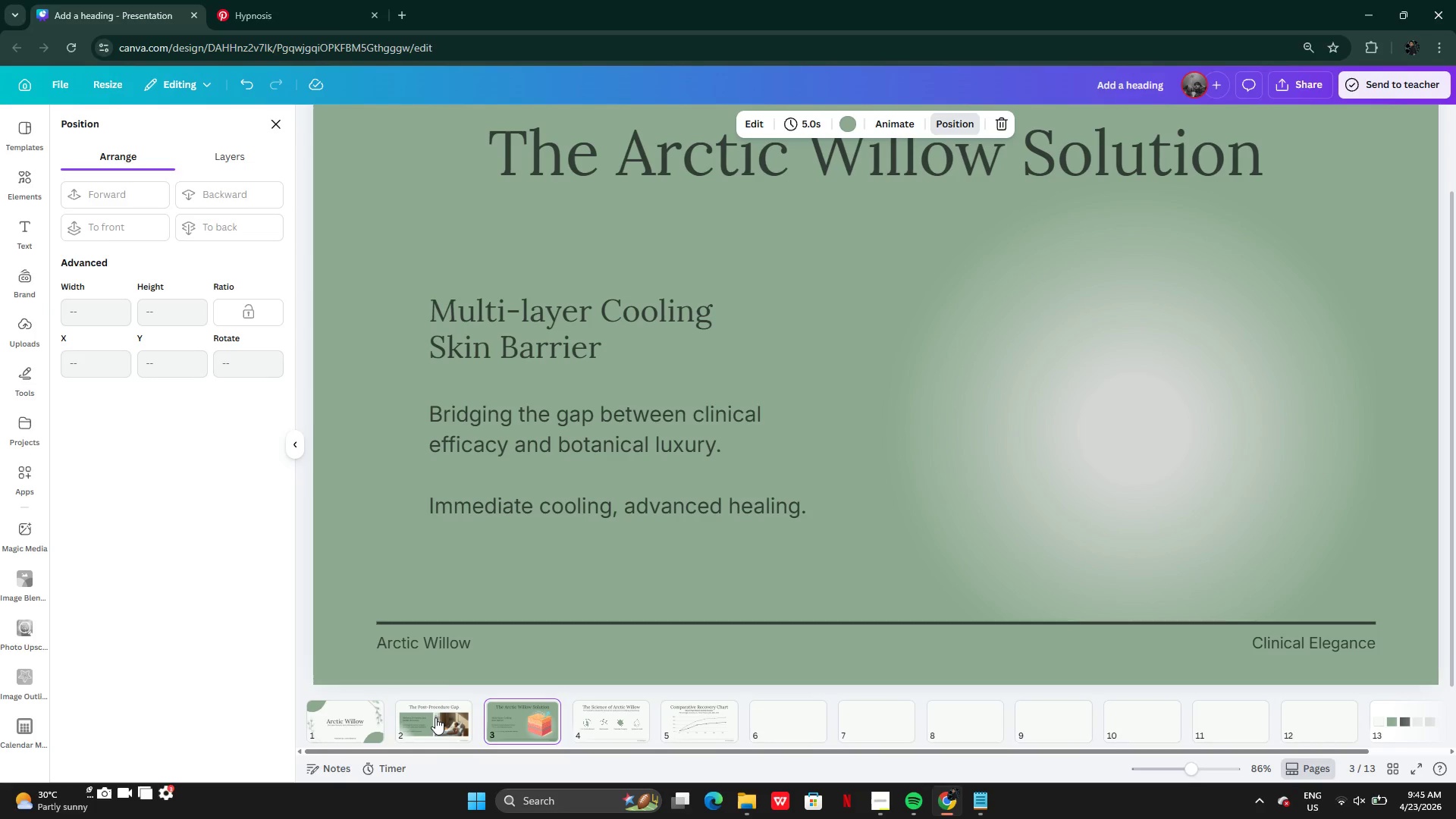 
left_click([435, 717])
 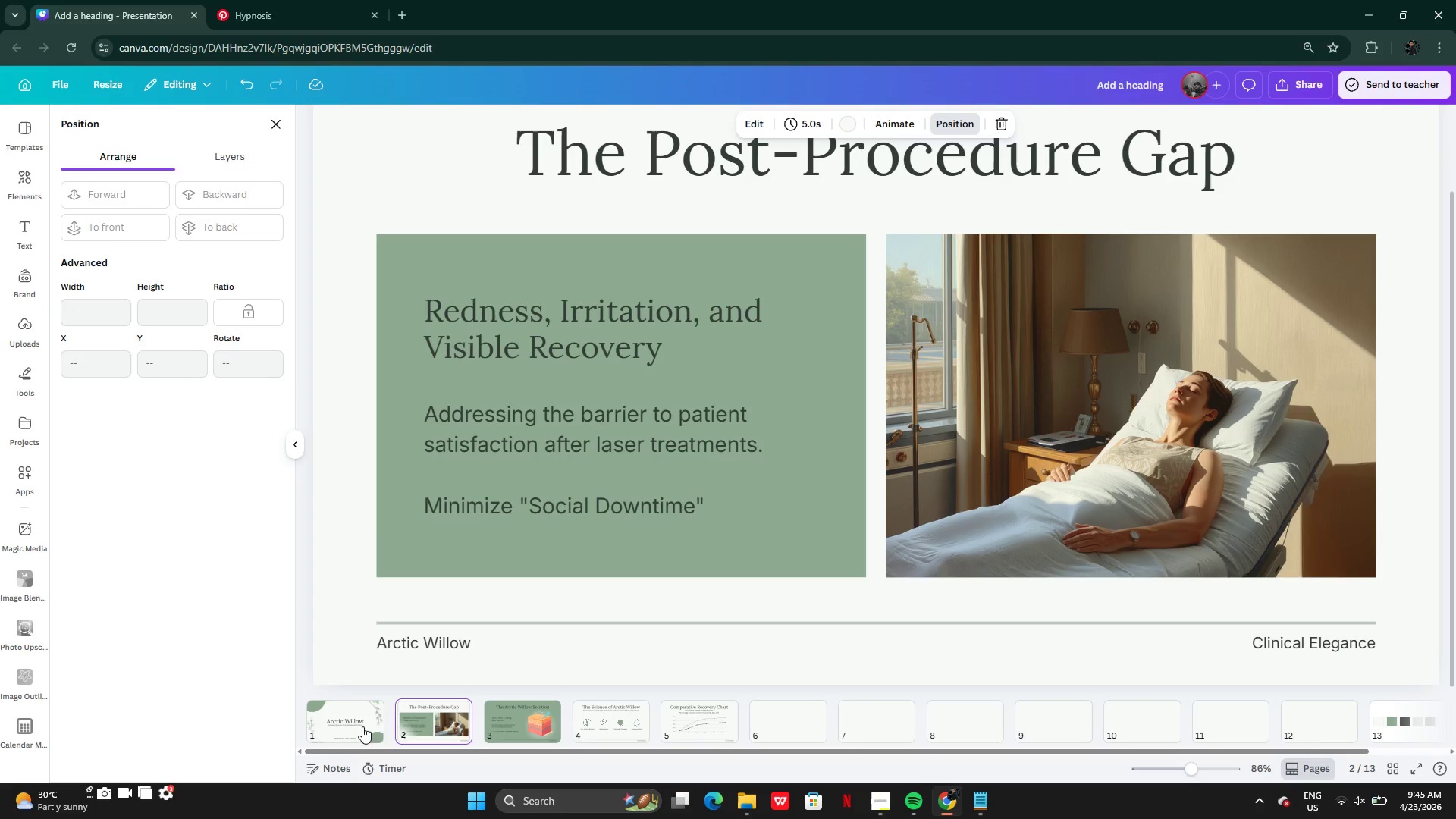 
left_click([359, 716])
 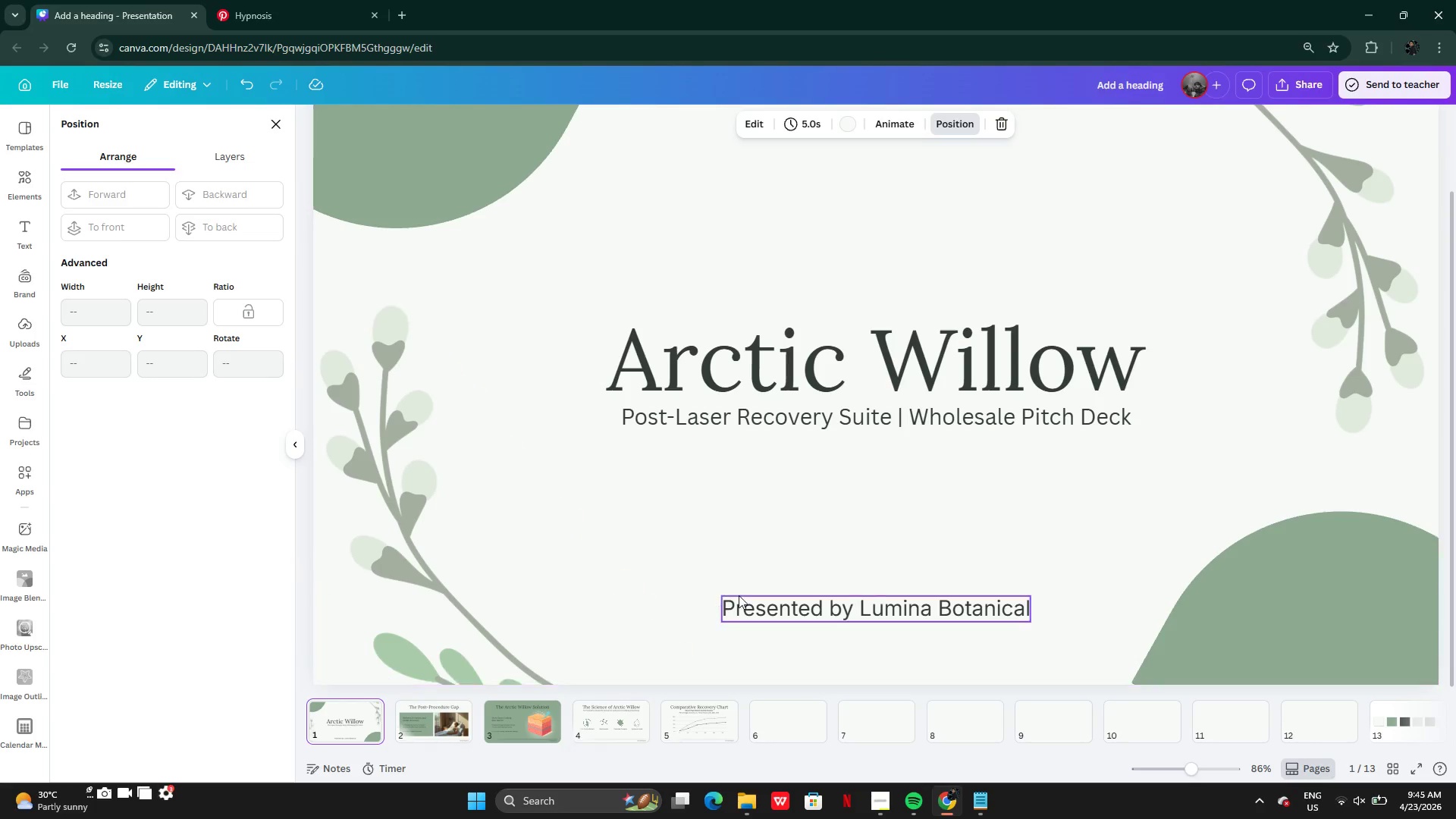 
left_click([788, 604])
 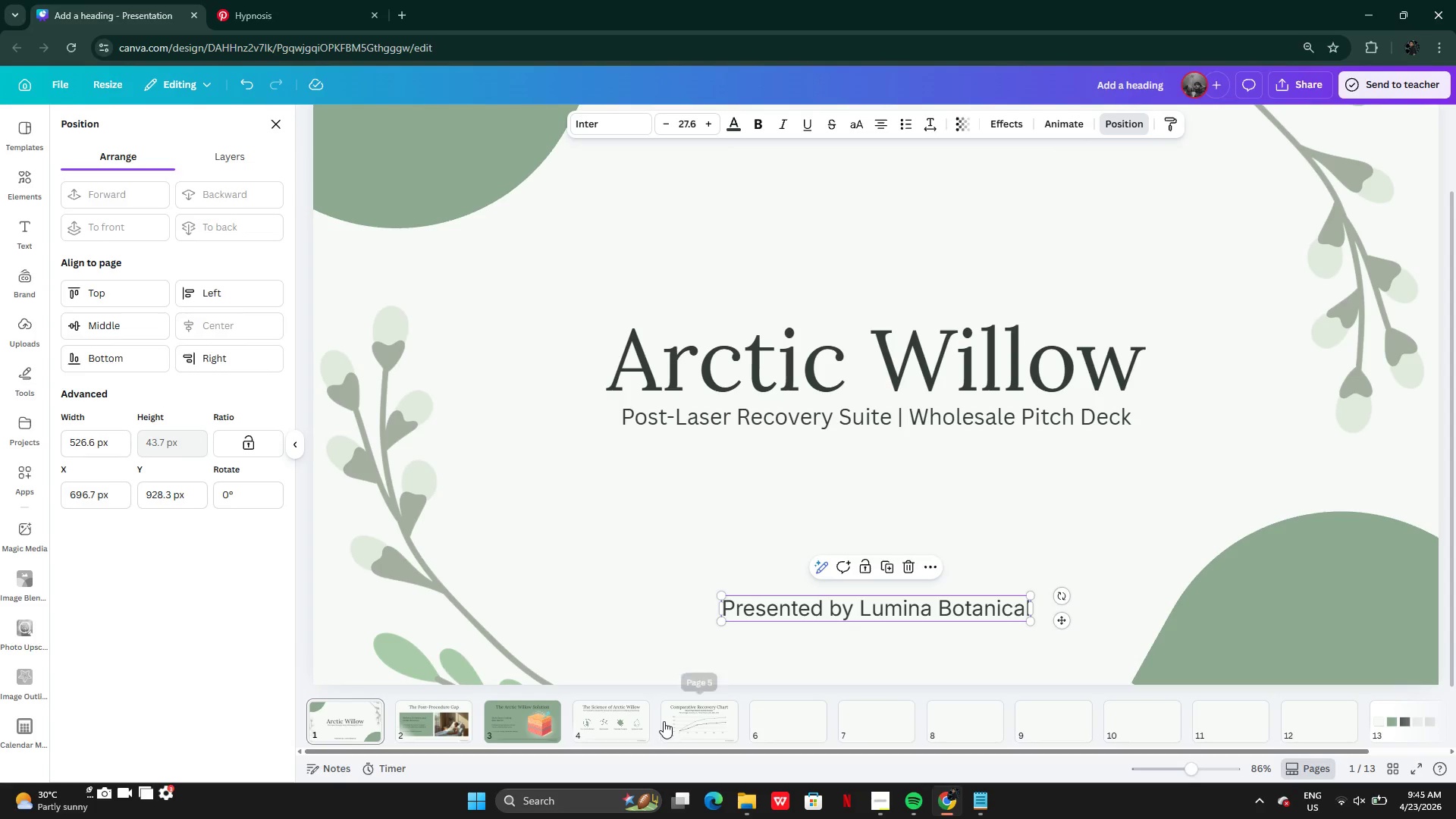 
left_click([628, 724])
 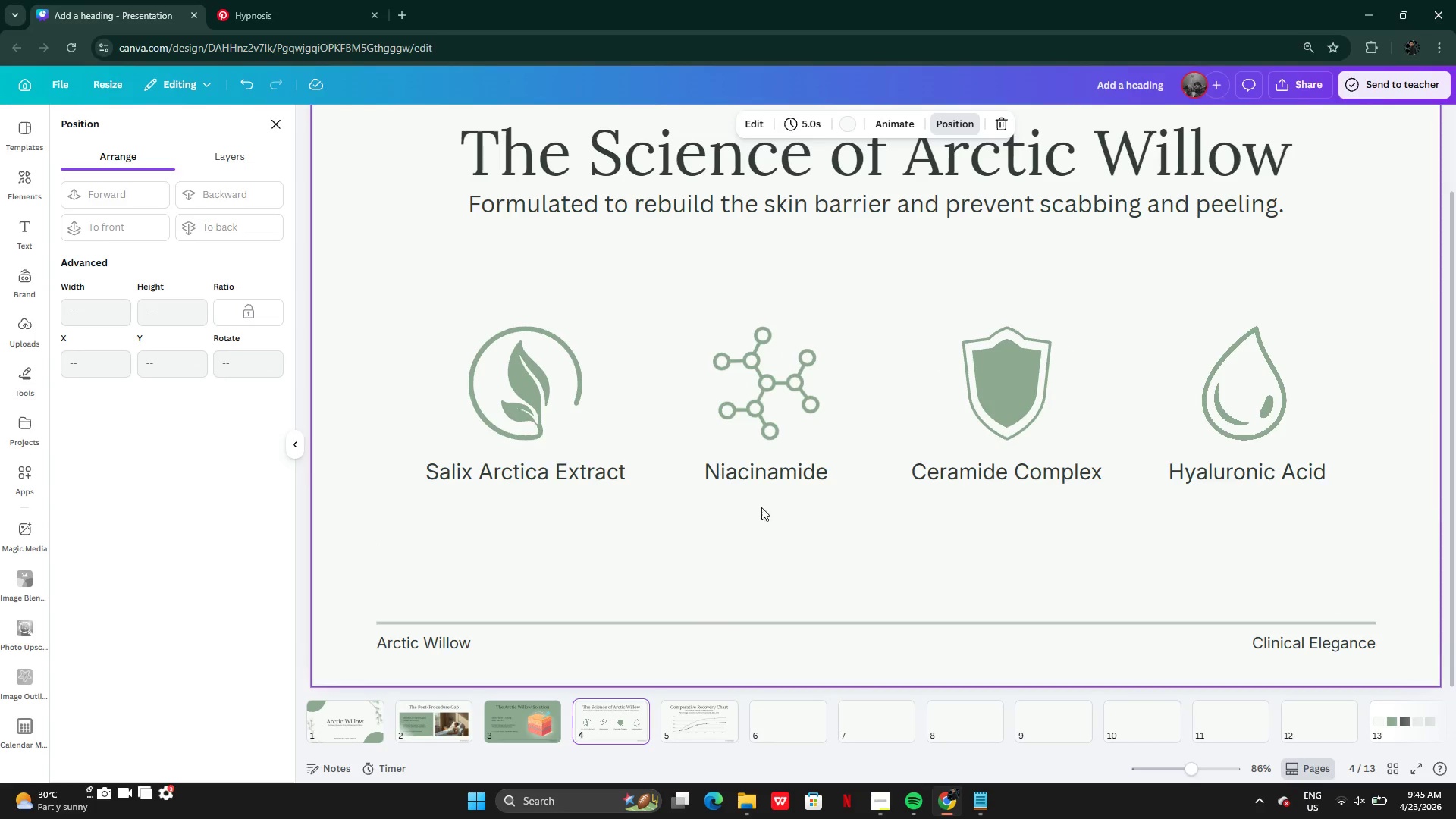 
left_click([761, 483])
 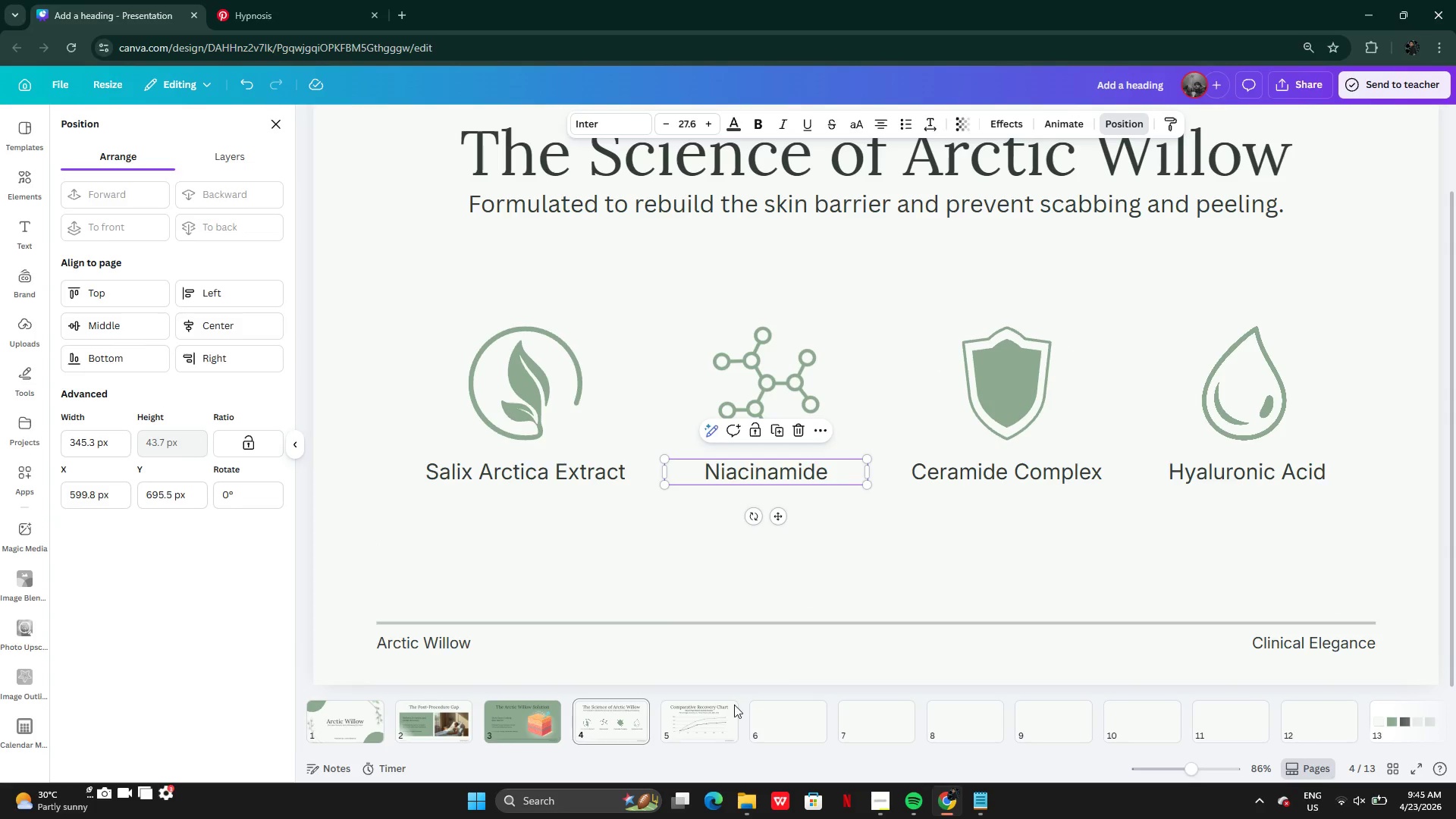 
left_click([696, 724])
 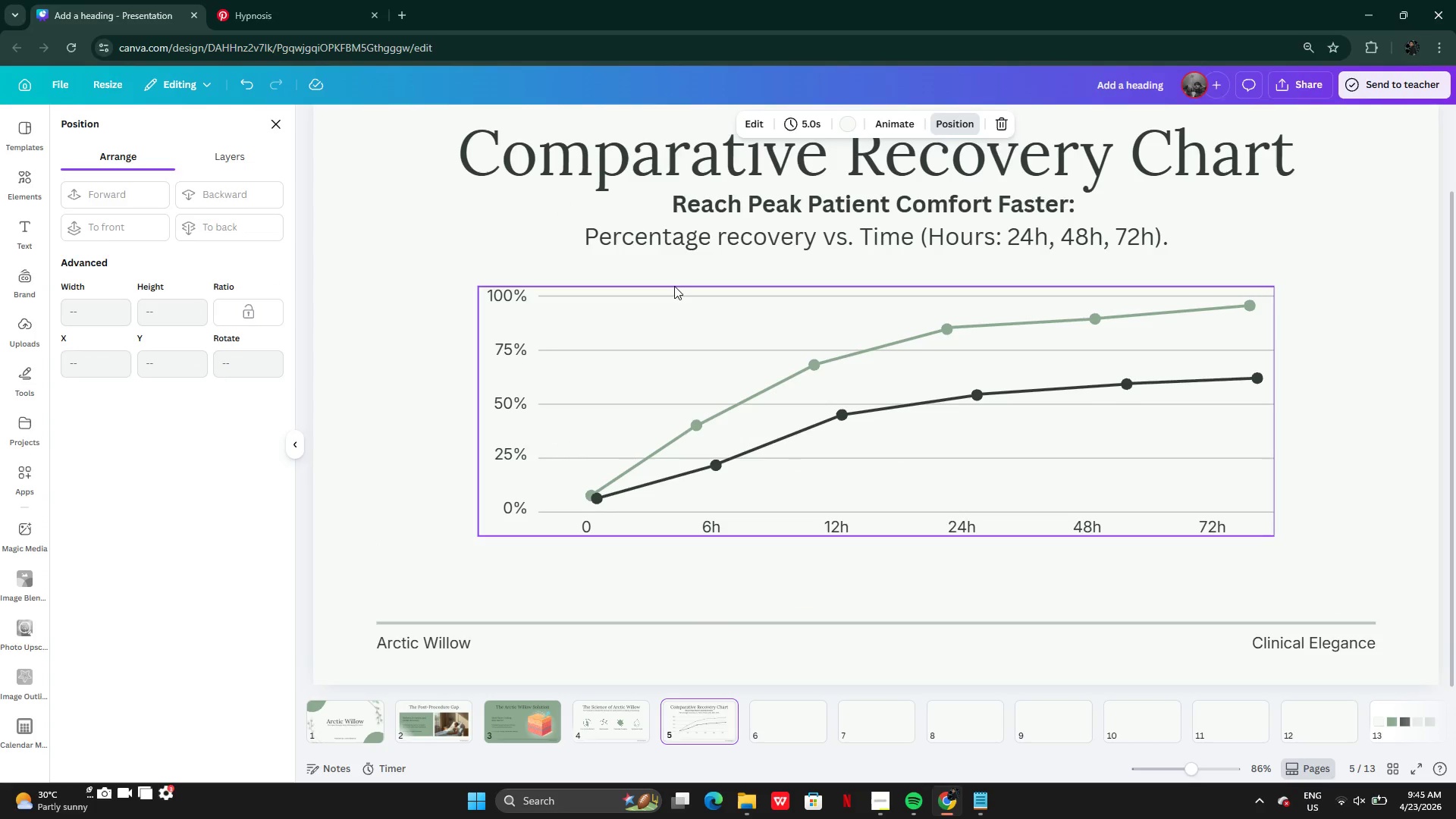 
left_click([675, 233])
 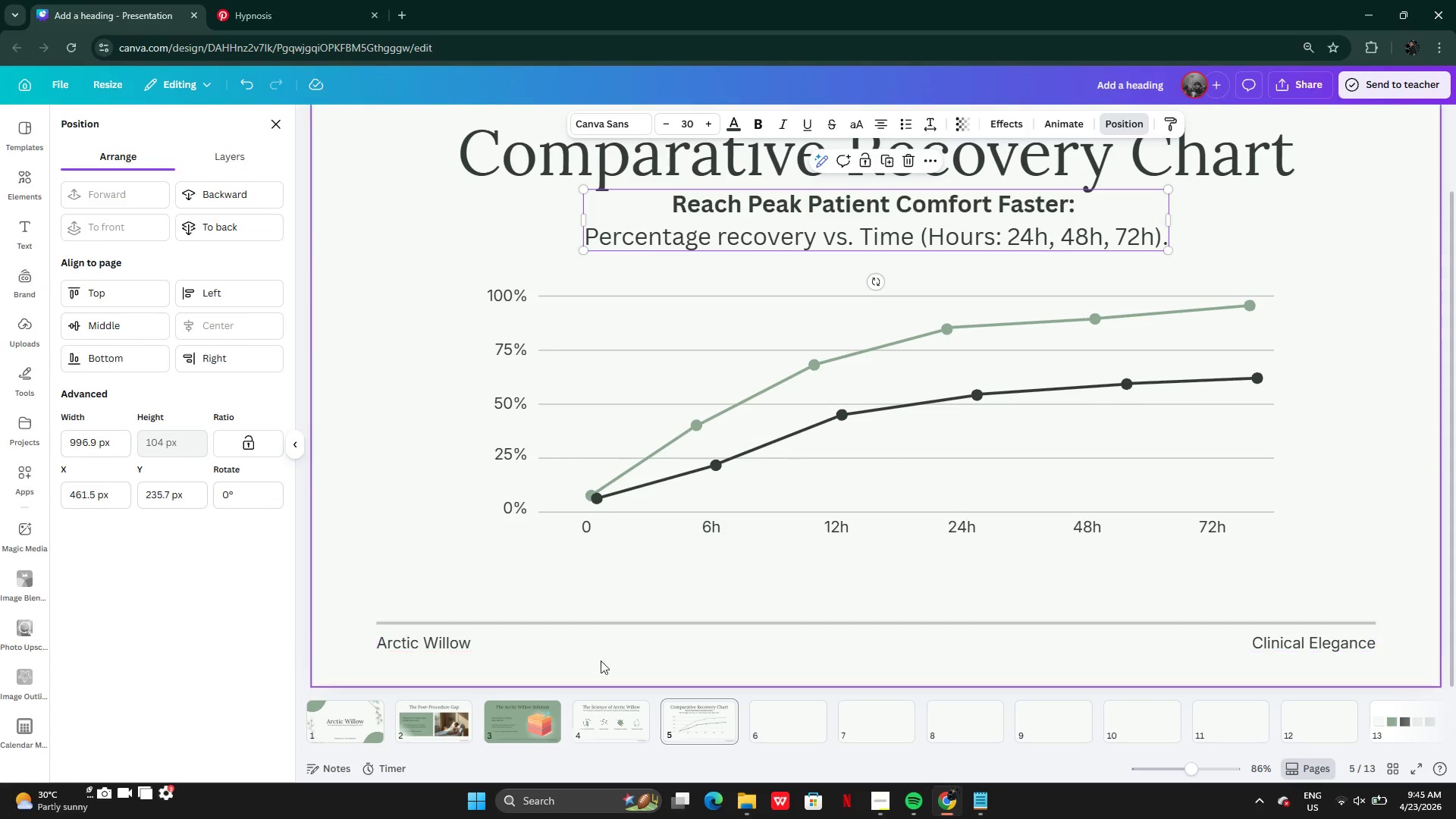 
left_click([607, 719])
 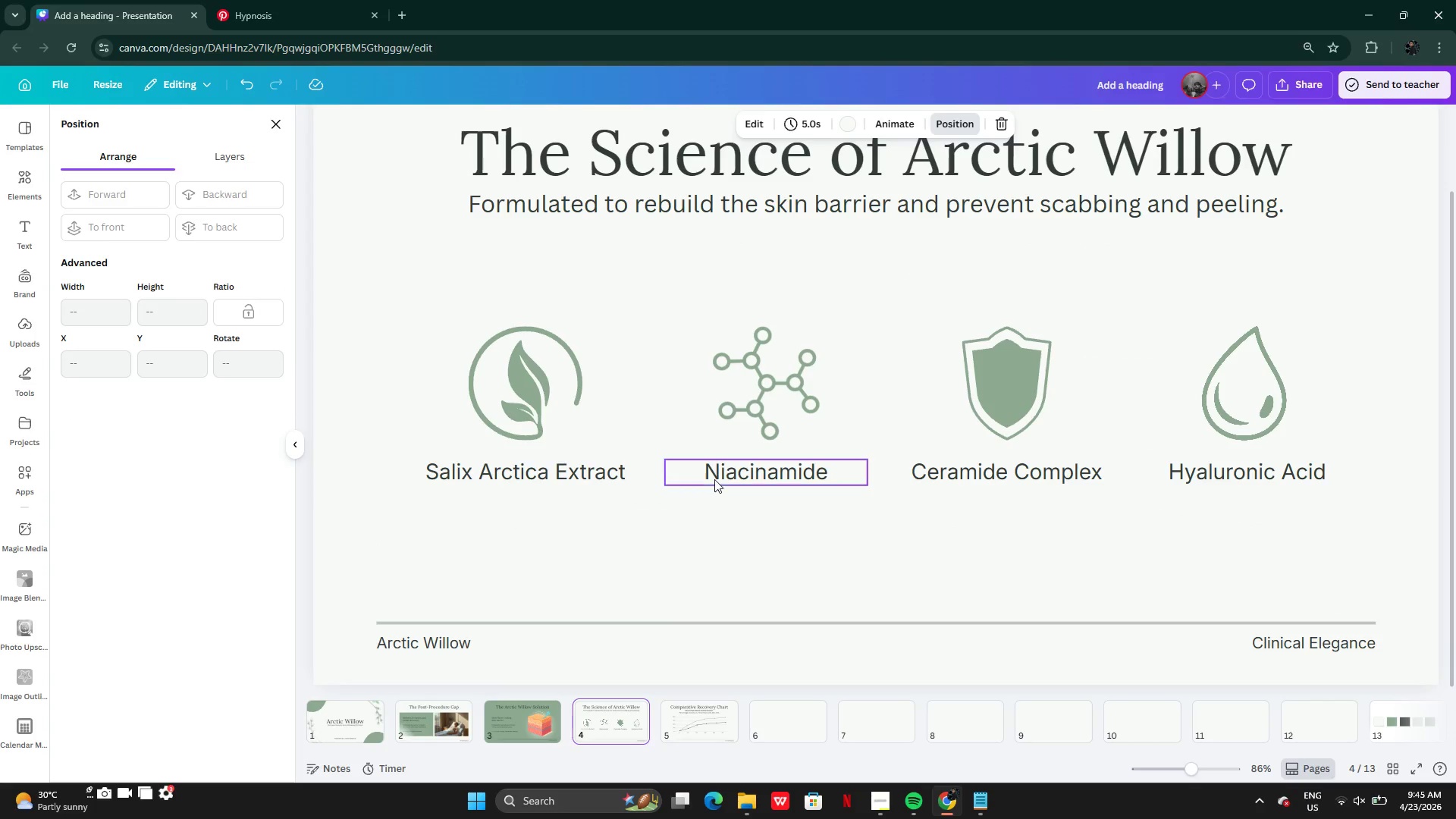 
left_click([723, 476])
 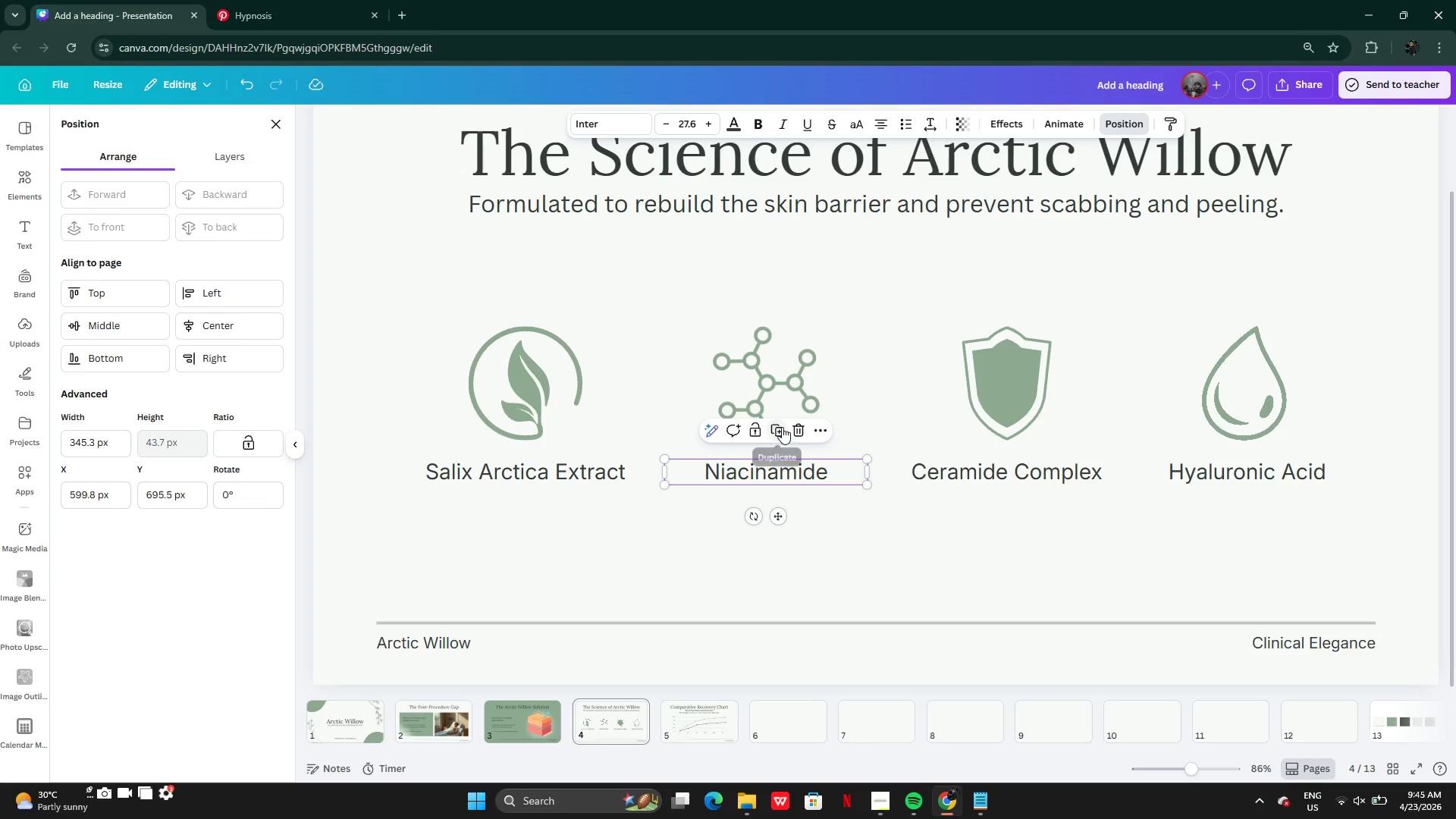 
left_click([782, 427])
 